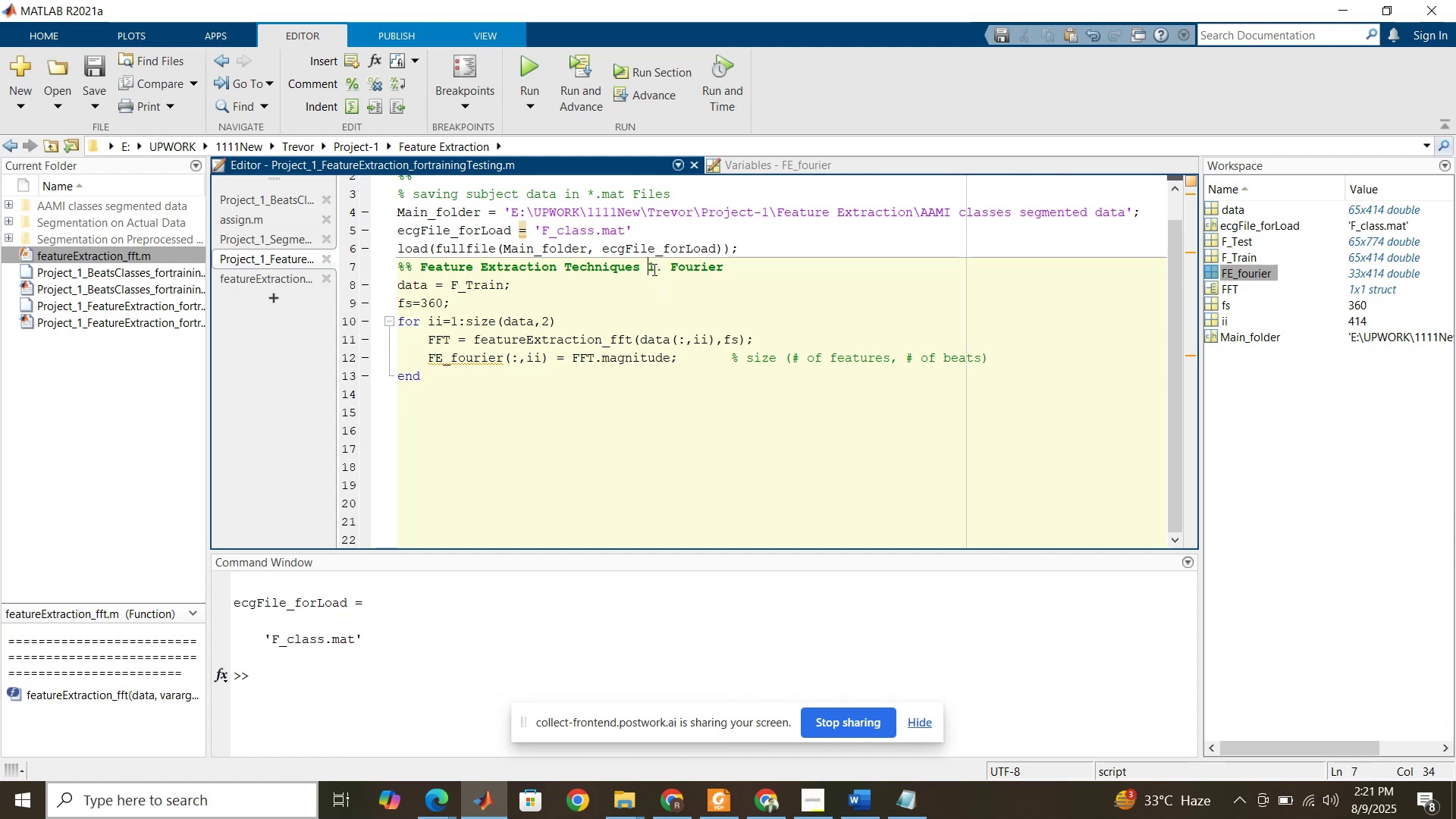 
key(Enter)
 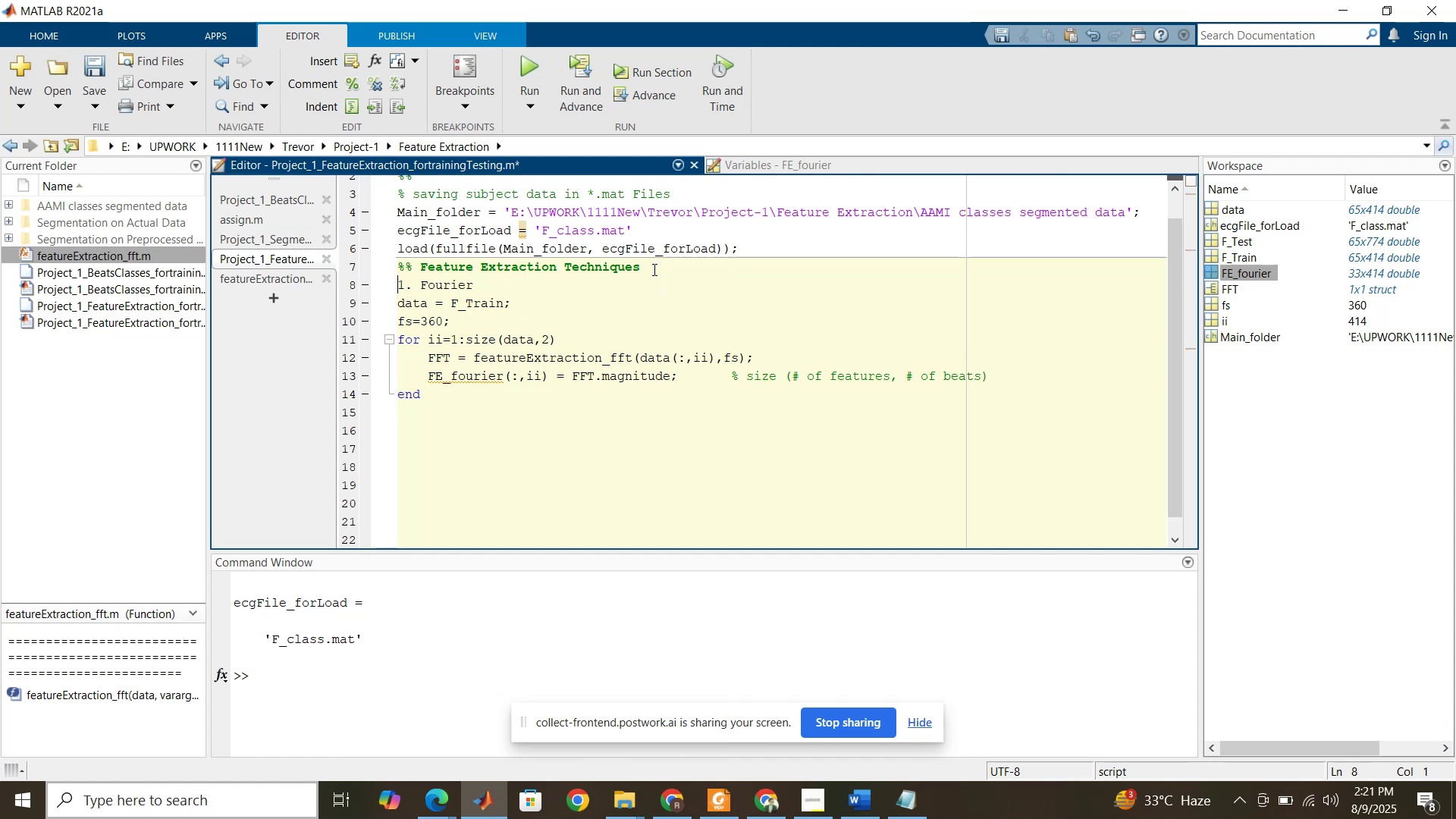 
type(%%%% )
 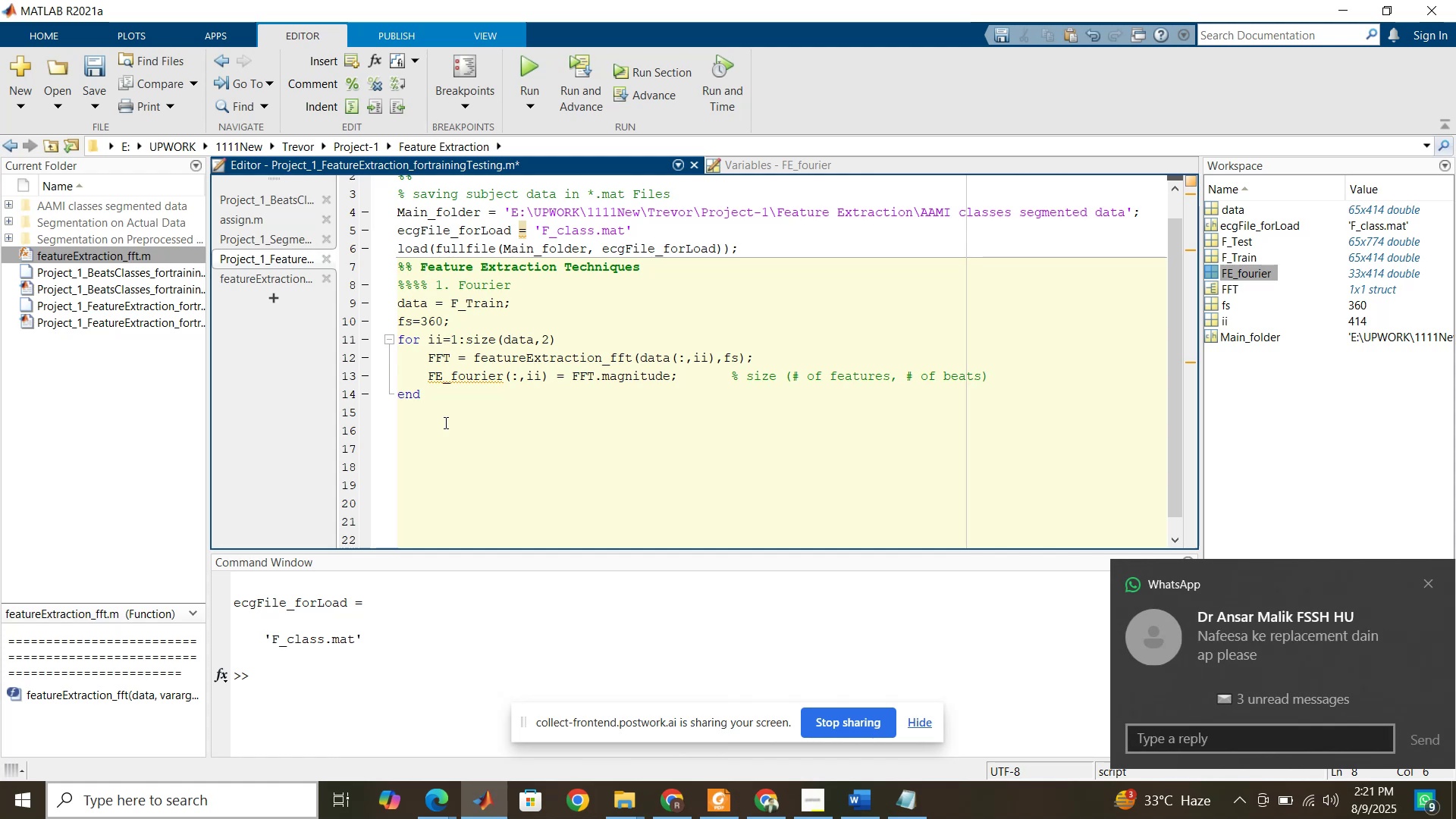 
left_click([444, 422])
 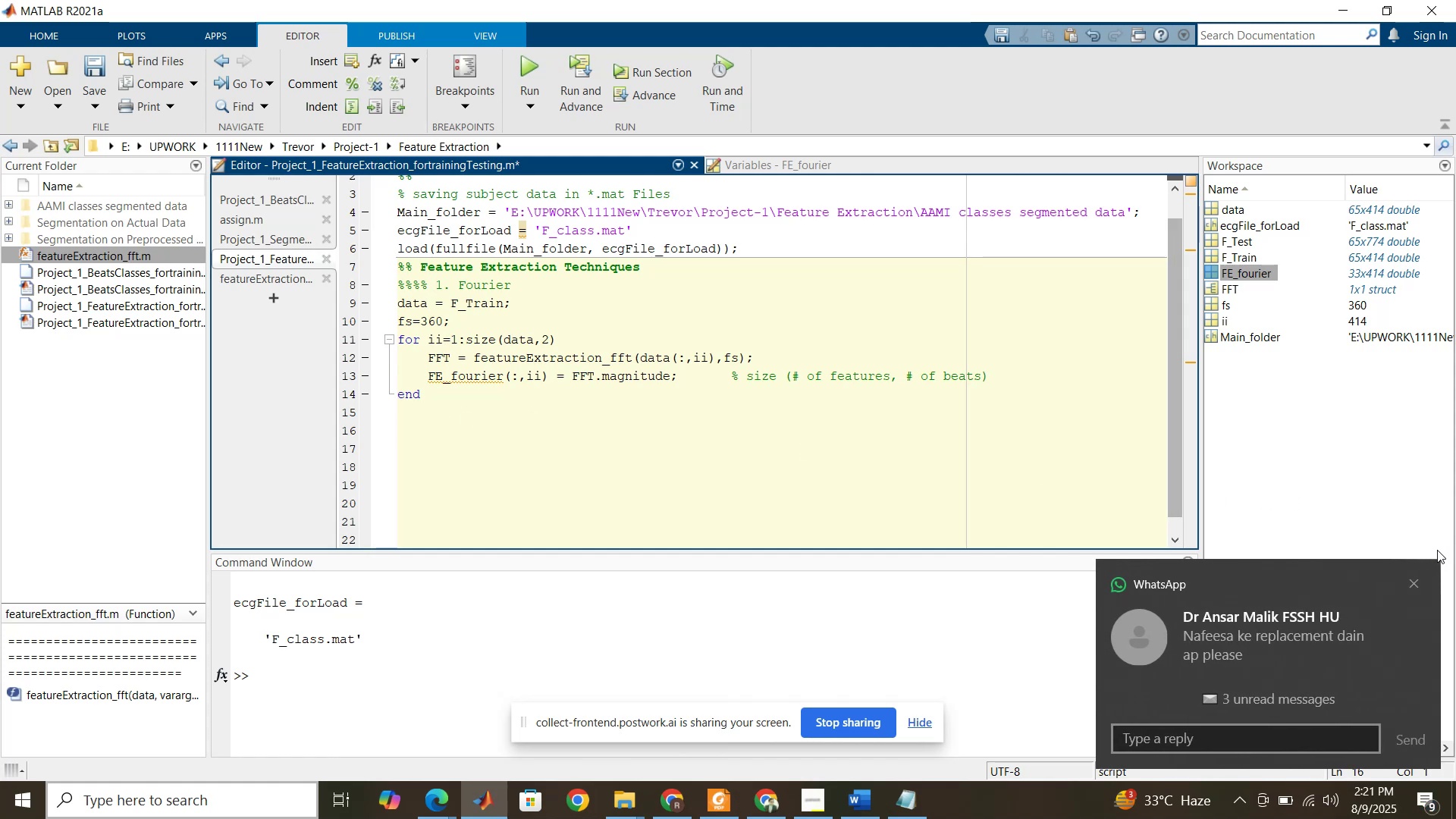 
mouse_move([1411, 581])
 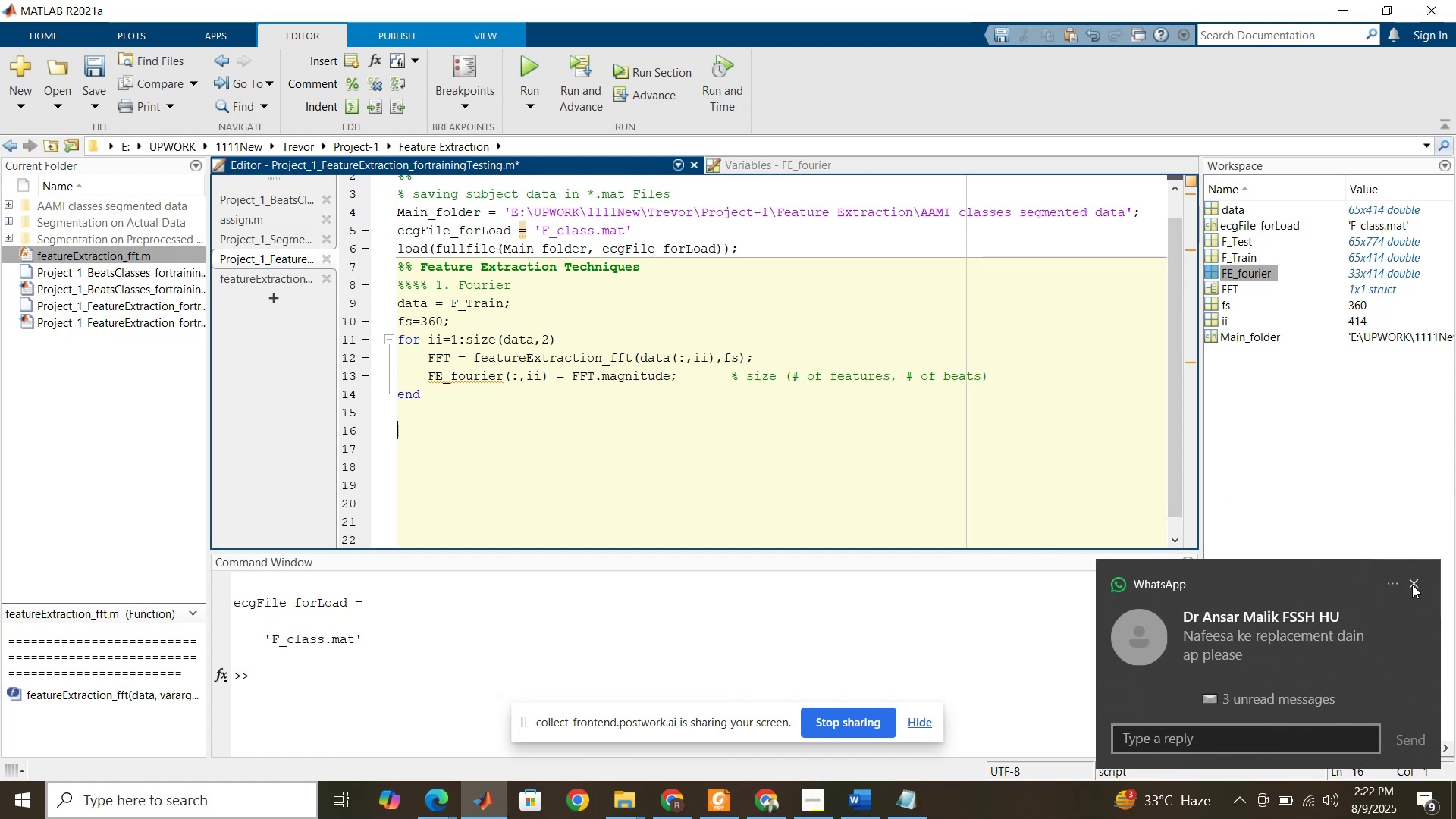 
left_click([1412, 585])
 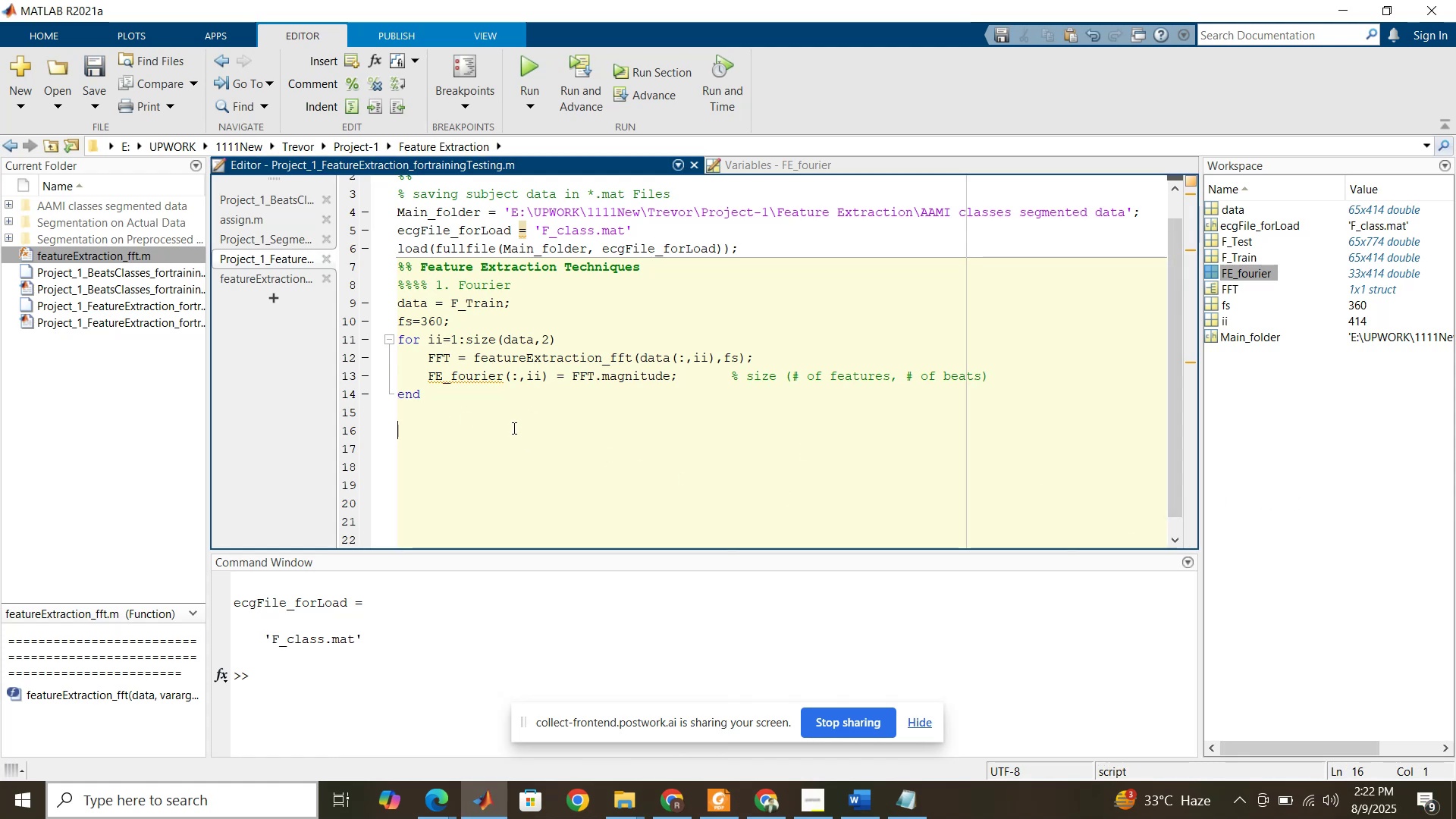 
left_click([513, 428])
 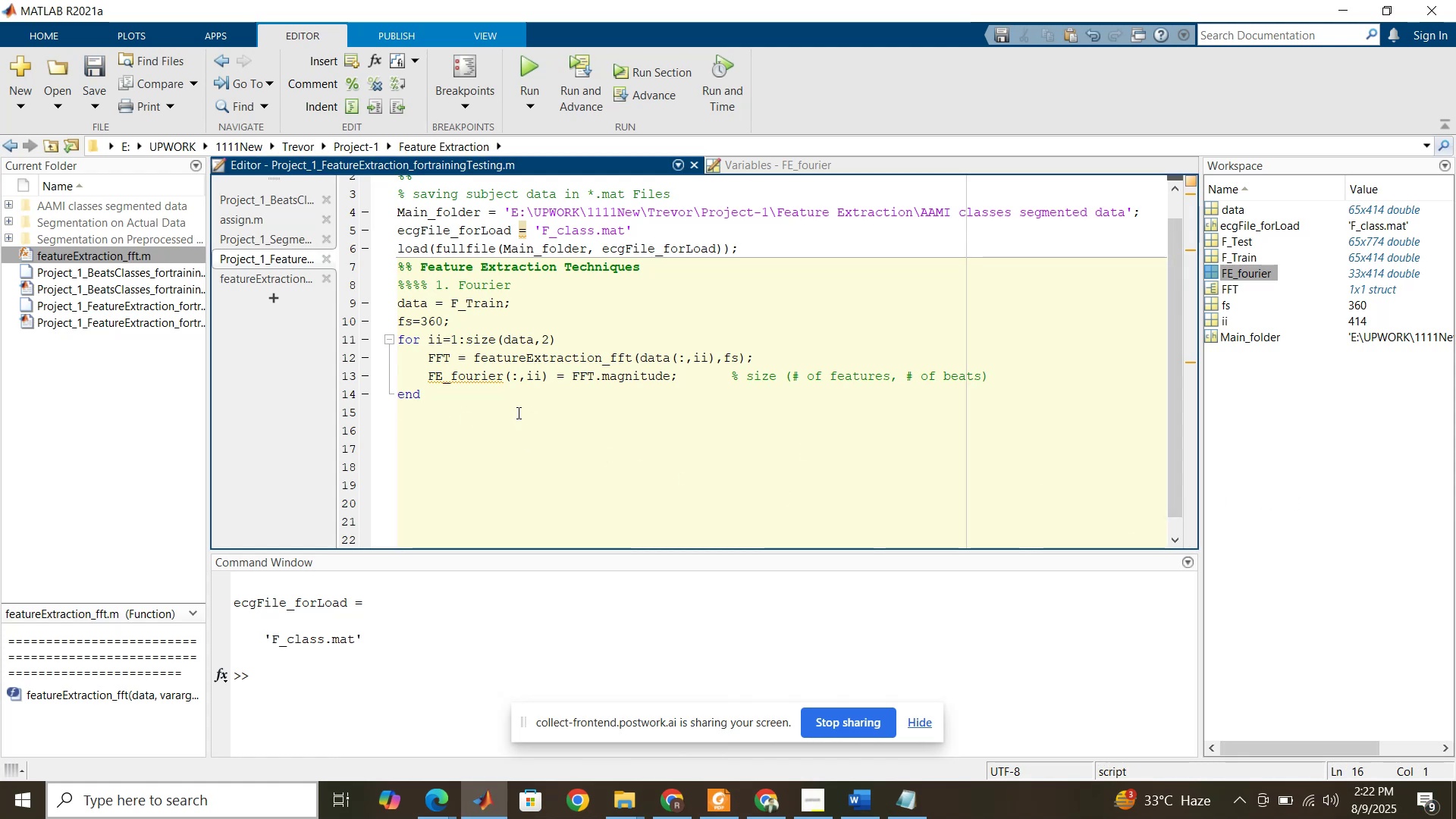 
left_click([518, 411])
 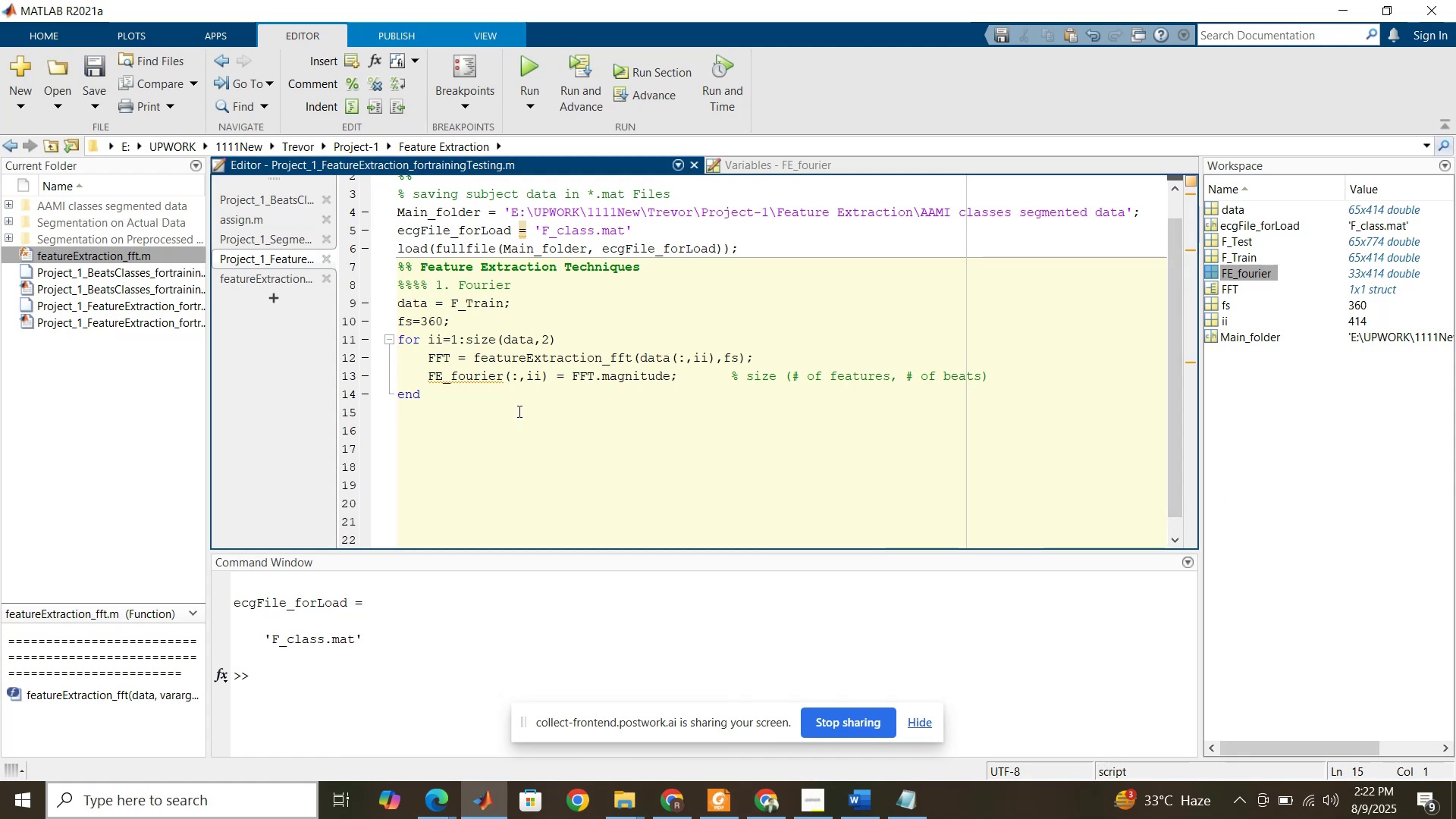 
type(%%%%% )
 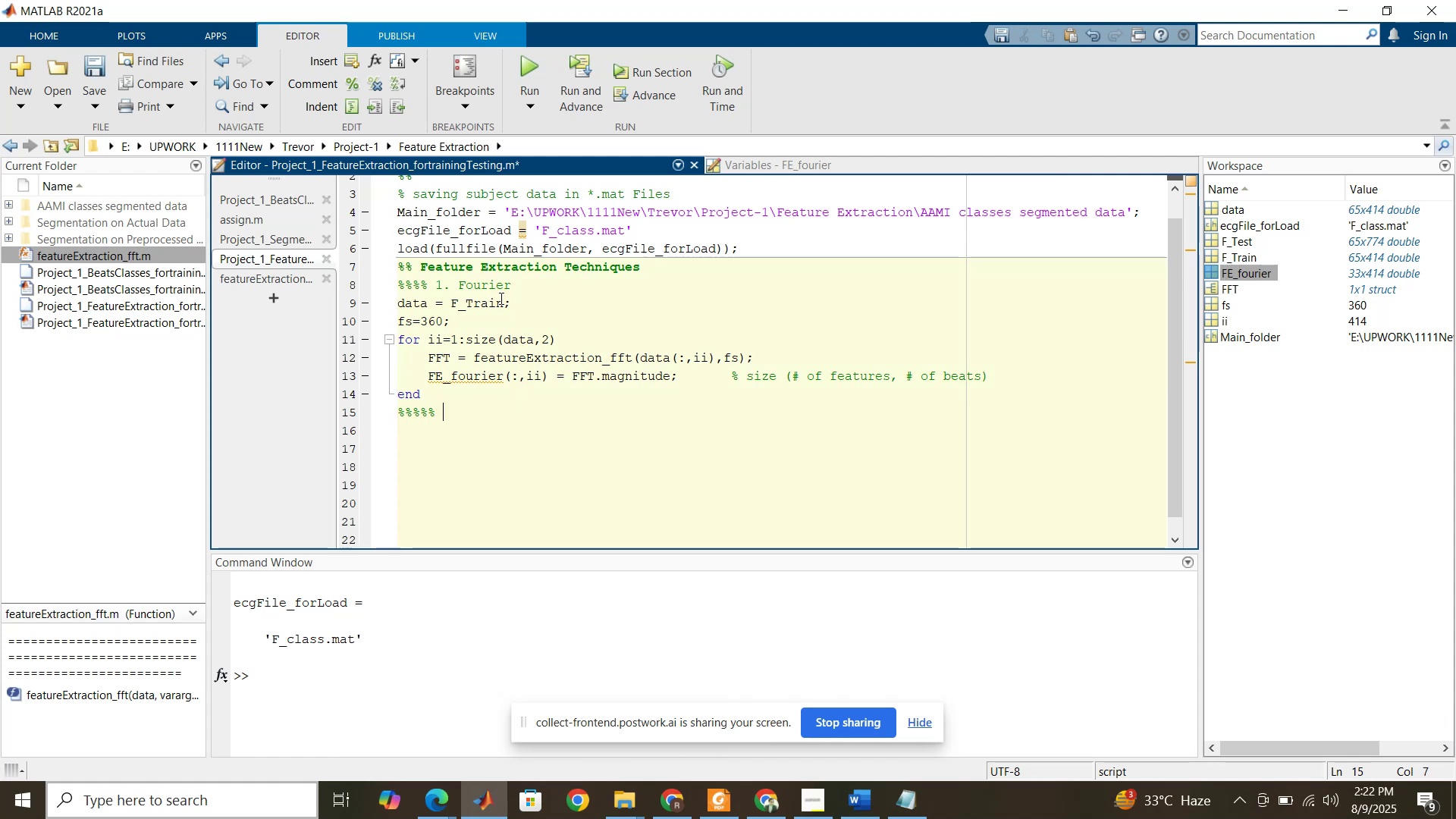 
wait(7.55)
 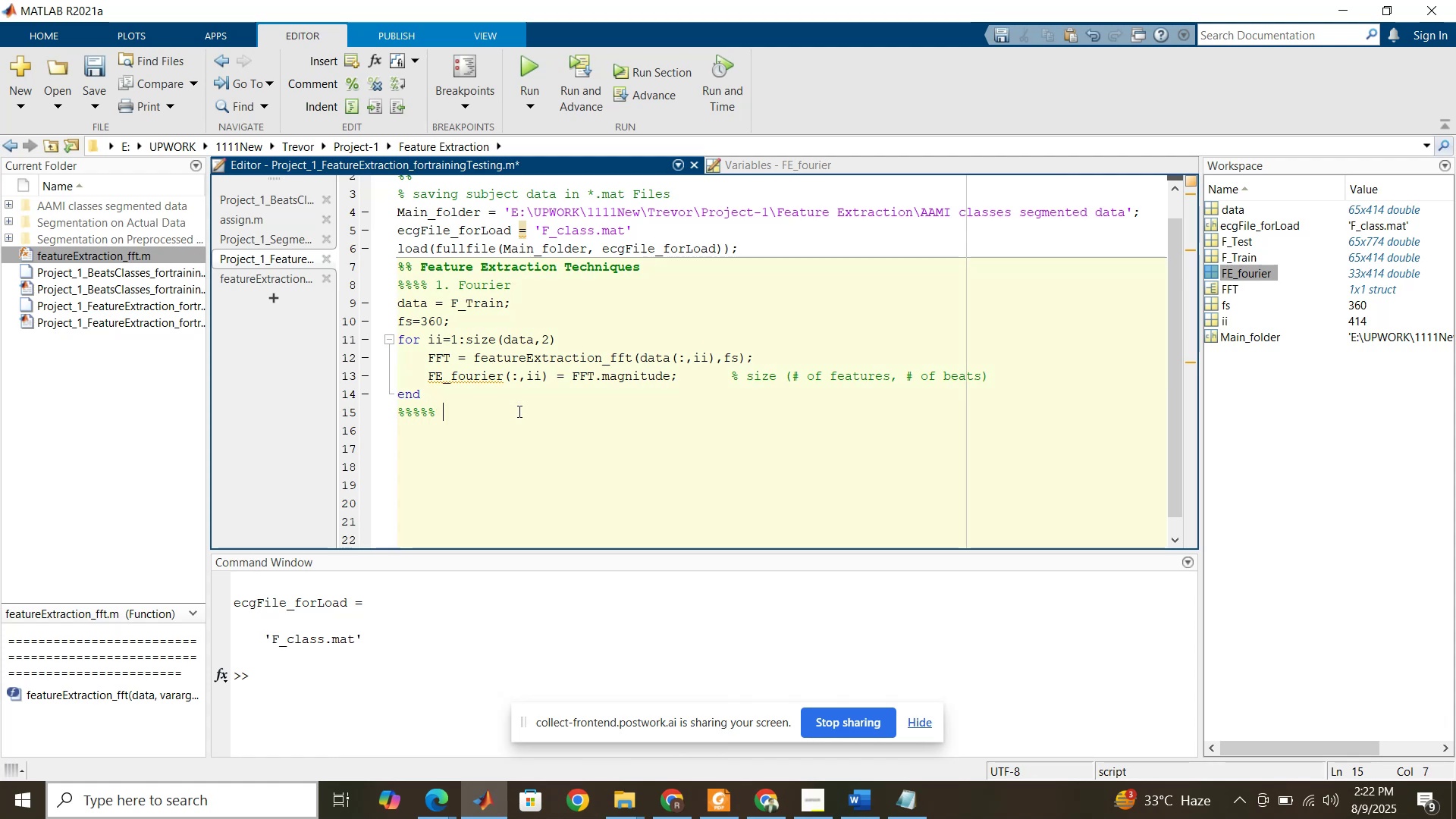 
left_click([732, 801])
 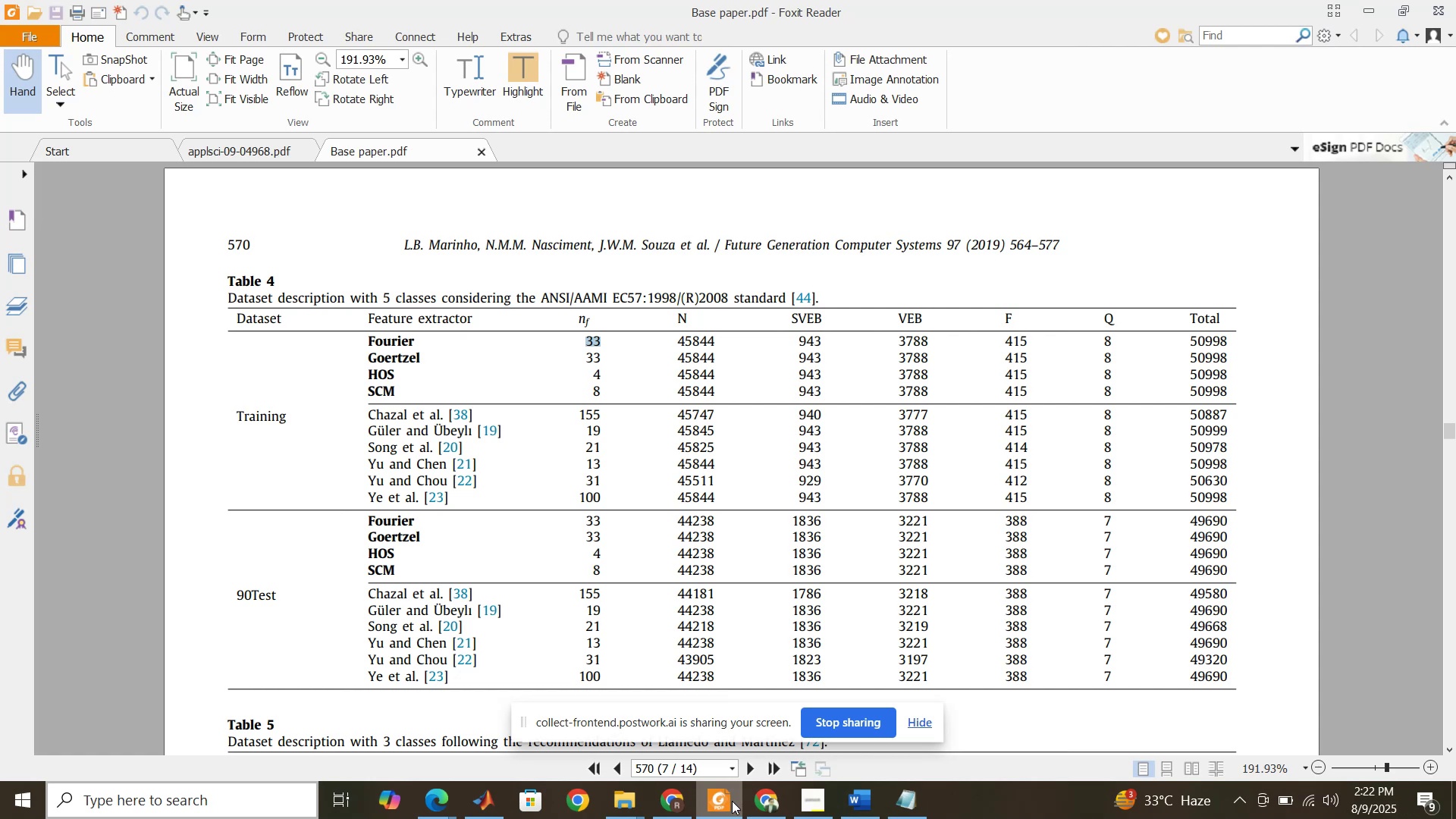 
left_click([732, 801])
 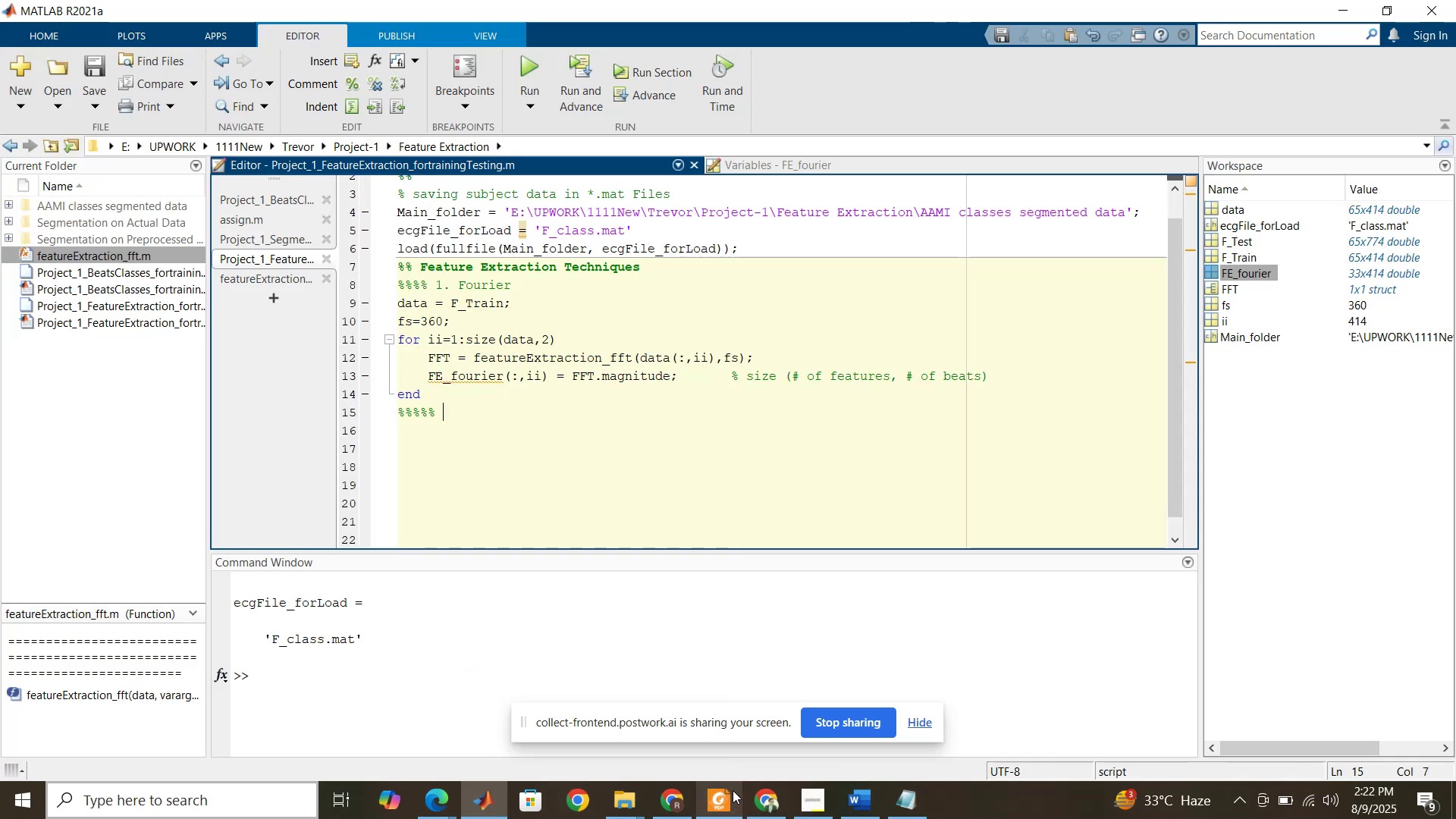 
type(2. Goertzel)
 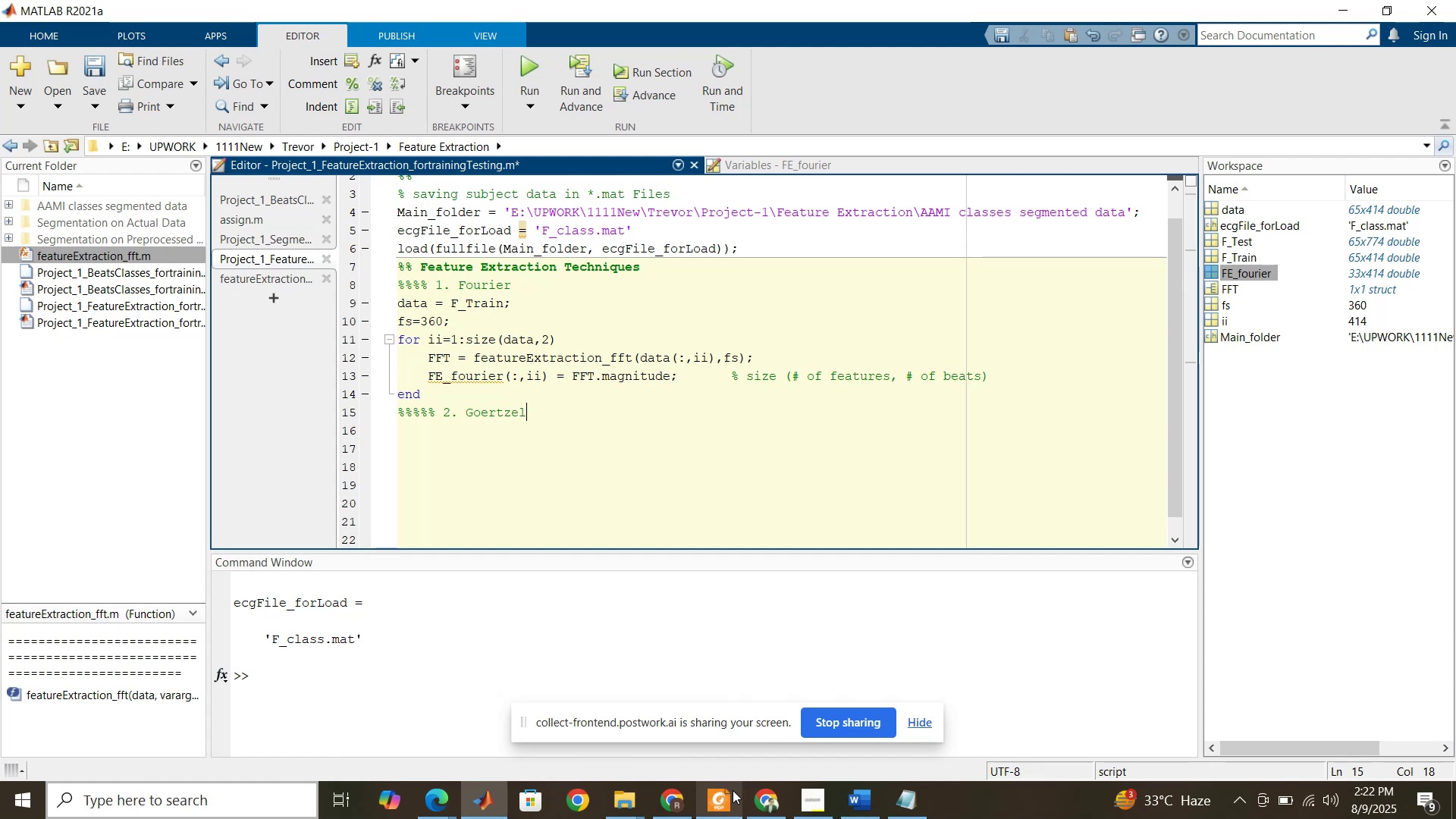 
left_click([733, 790])
 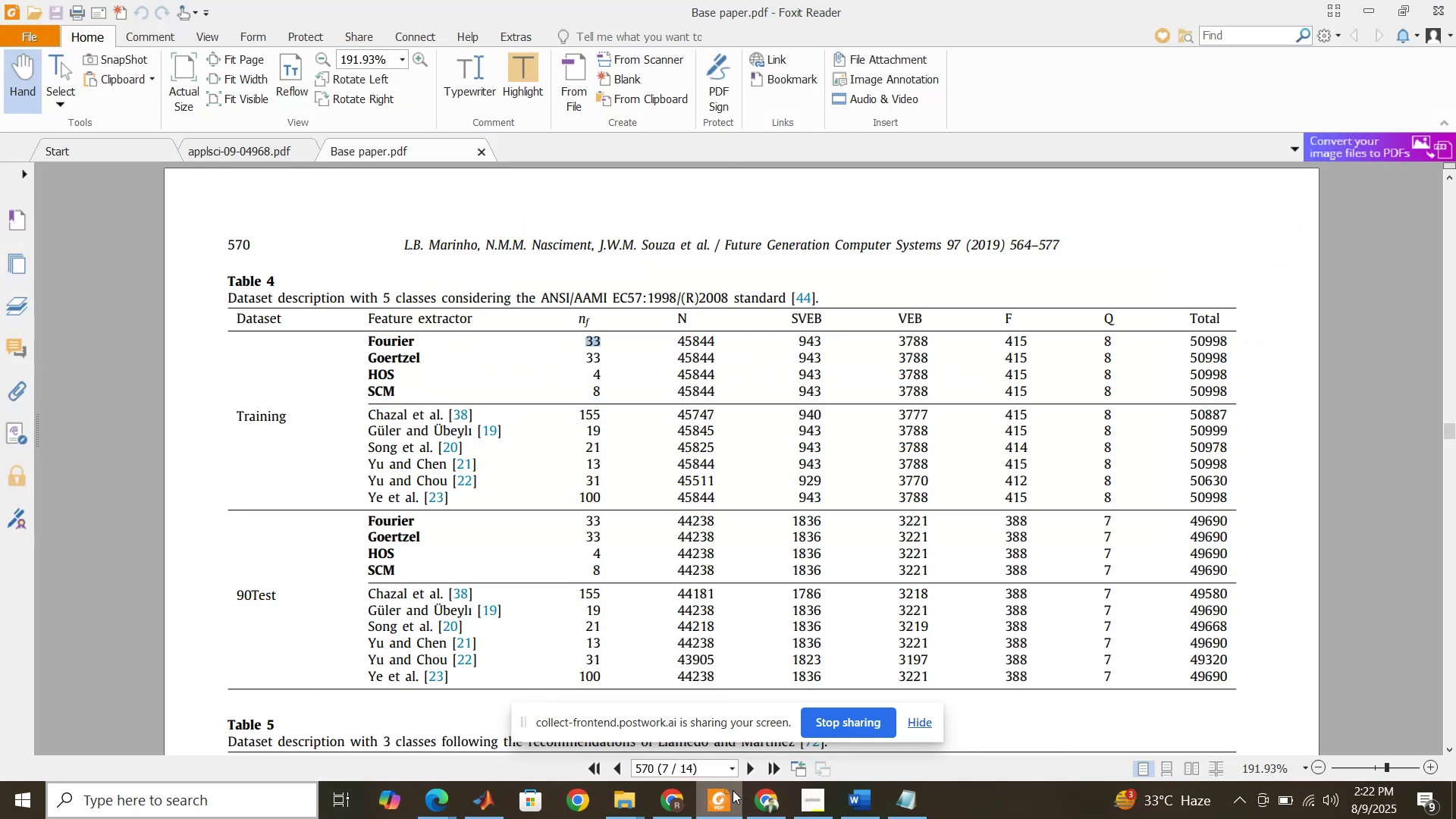 
left_click([733, 790])
 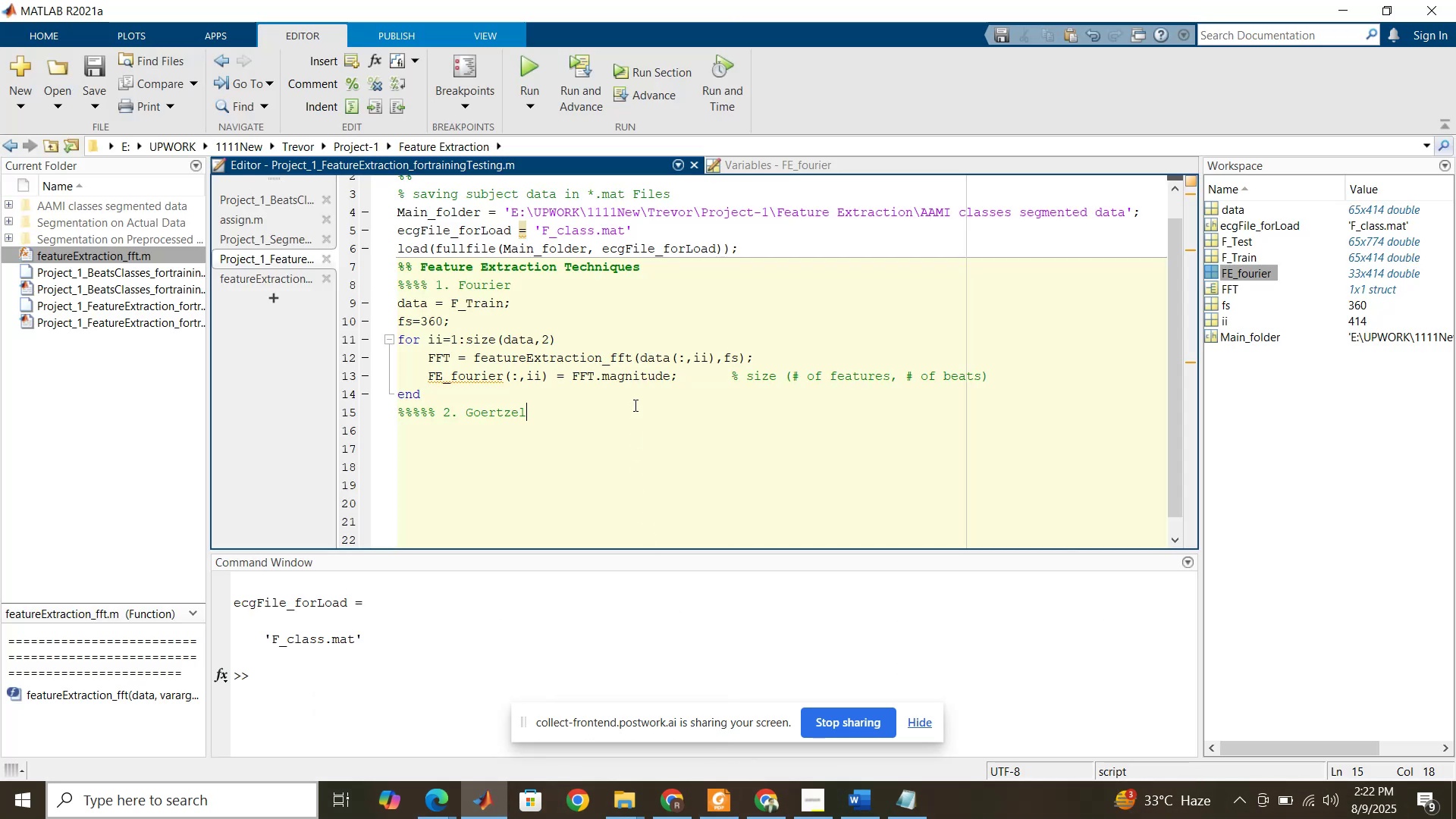 
key(Enter)
 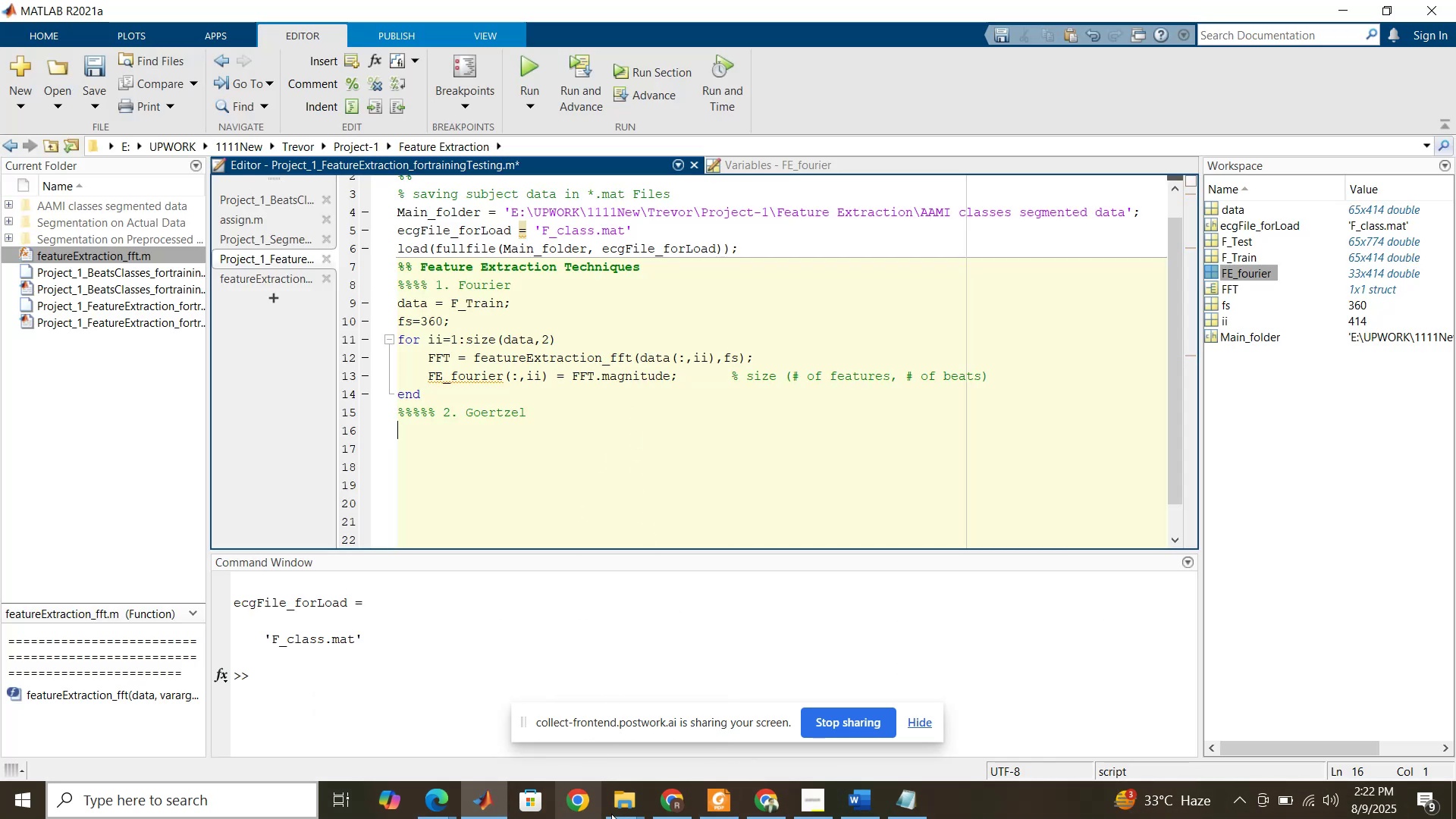 
left_click([622, 806])
 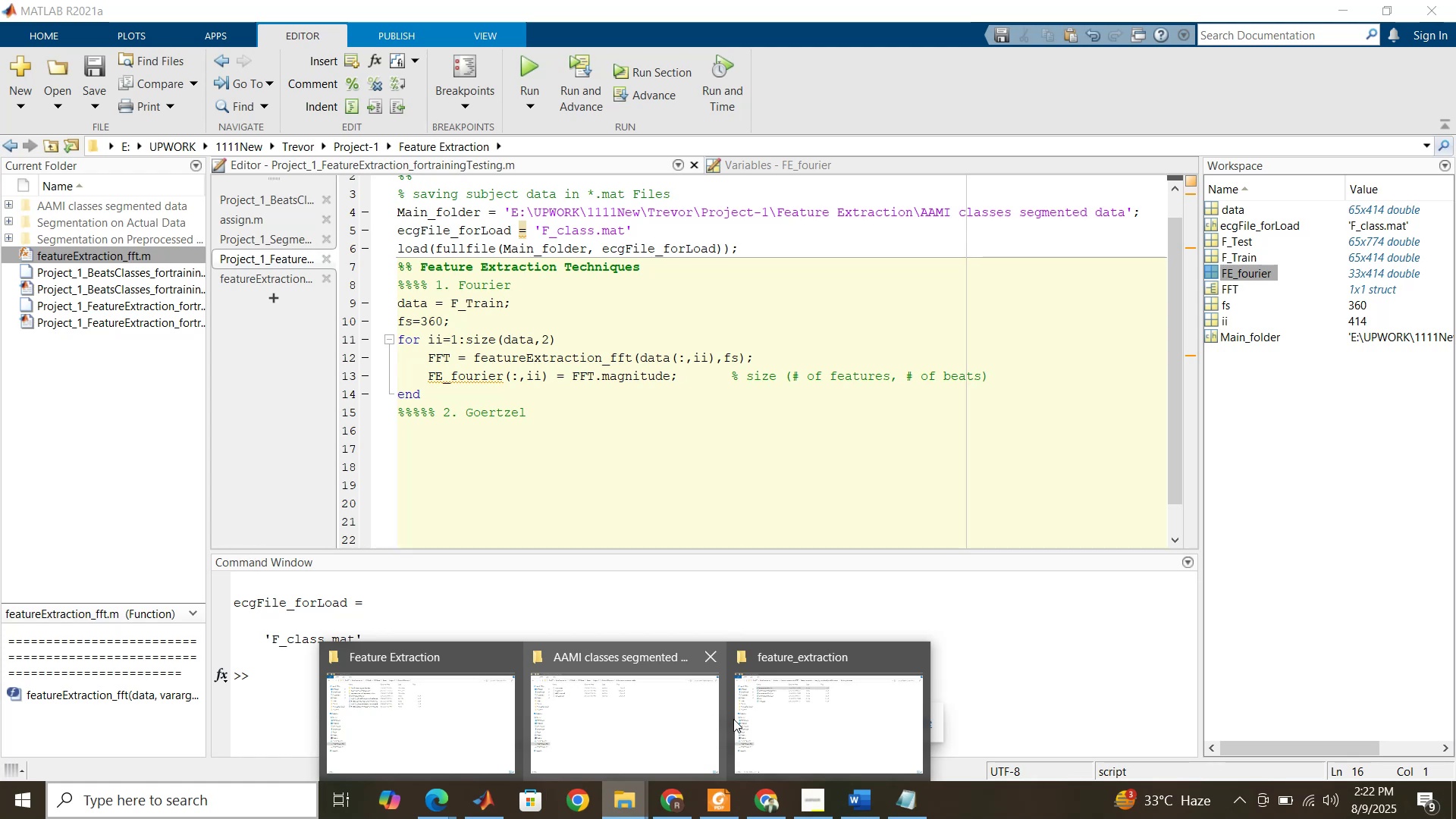 
left_click([807, 727])
 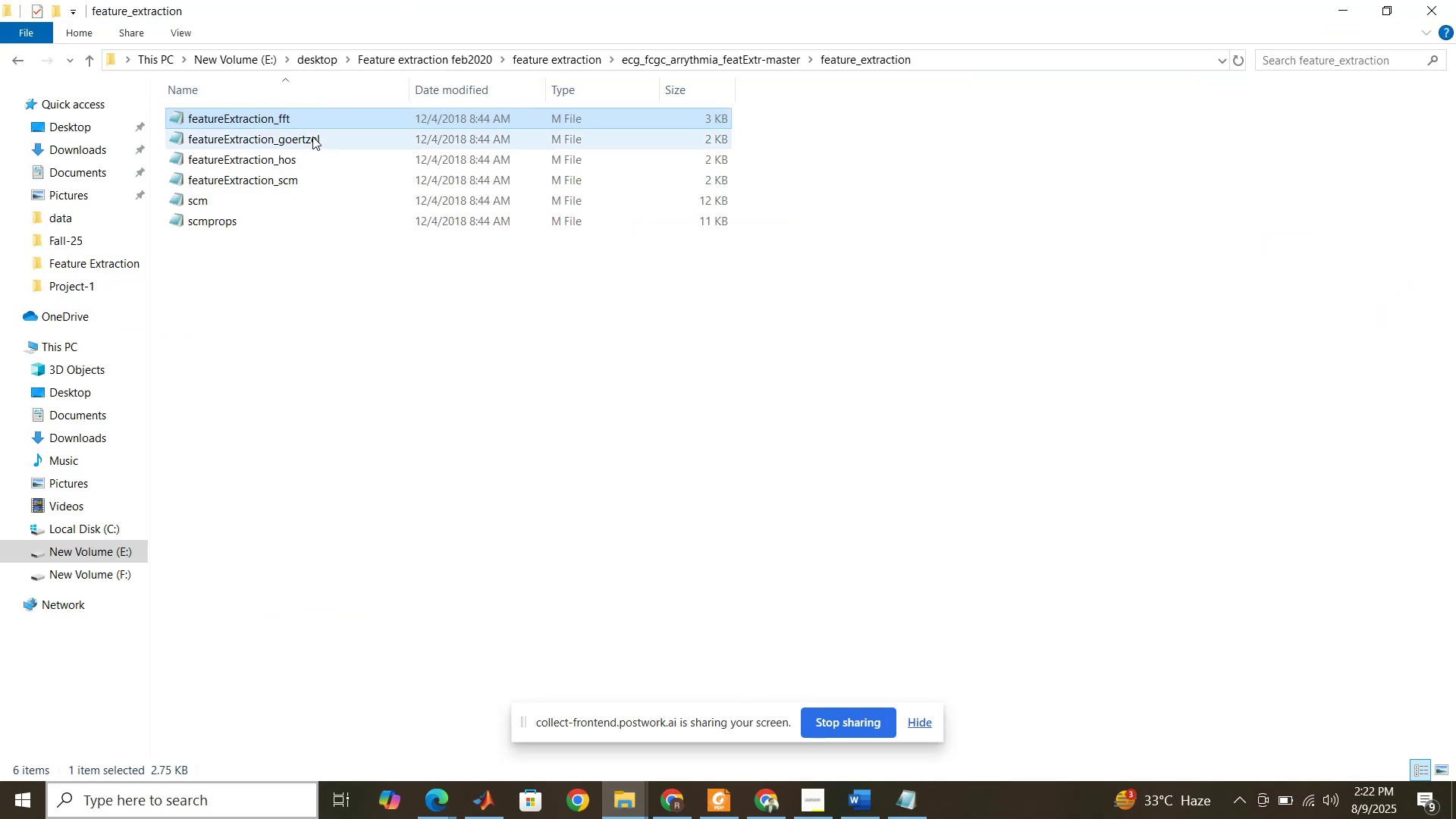 
double_click([312, 136])
 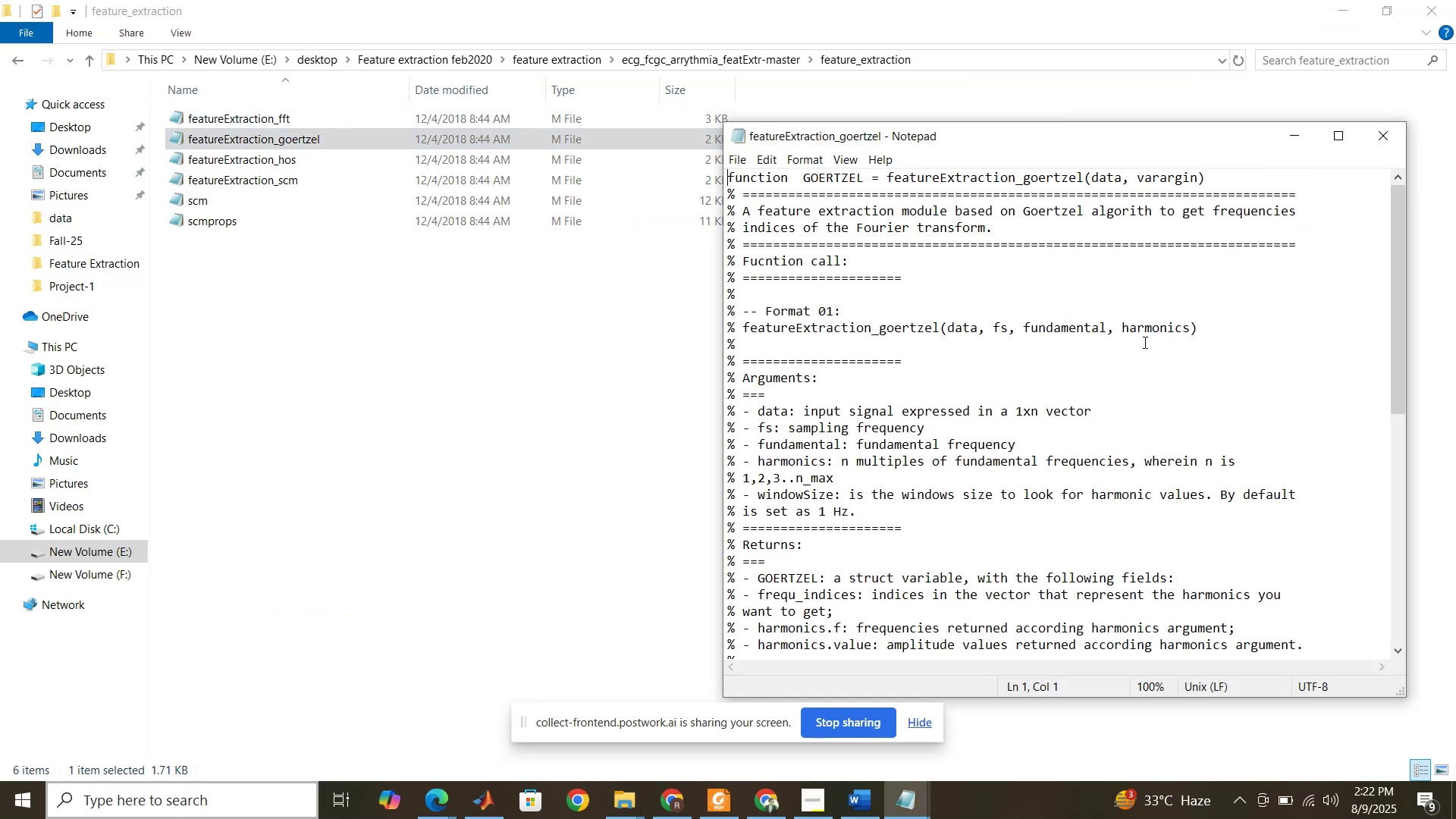 
left_click([581, 437])
 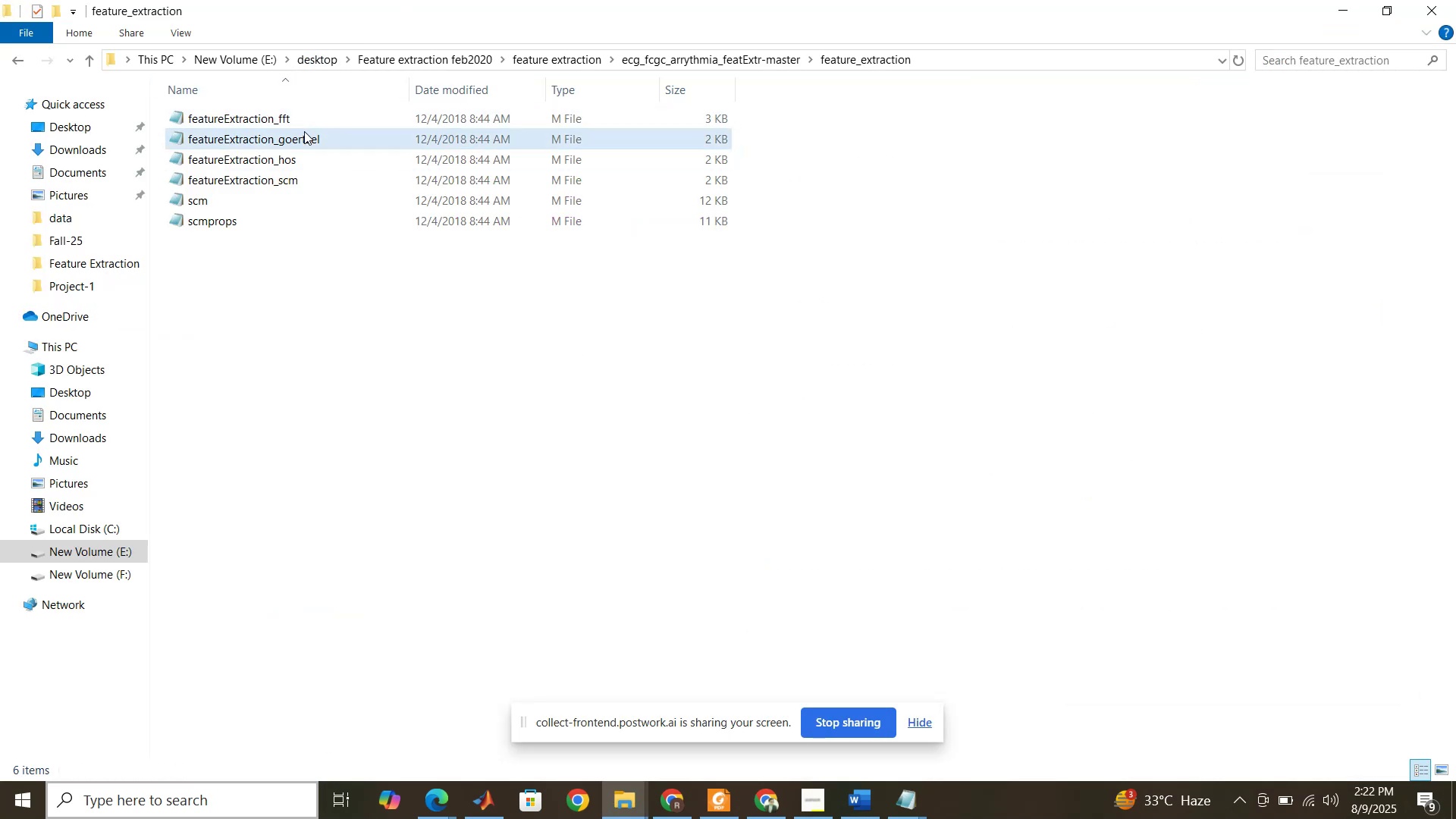 
left_click([304, 132])
 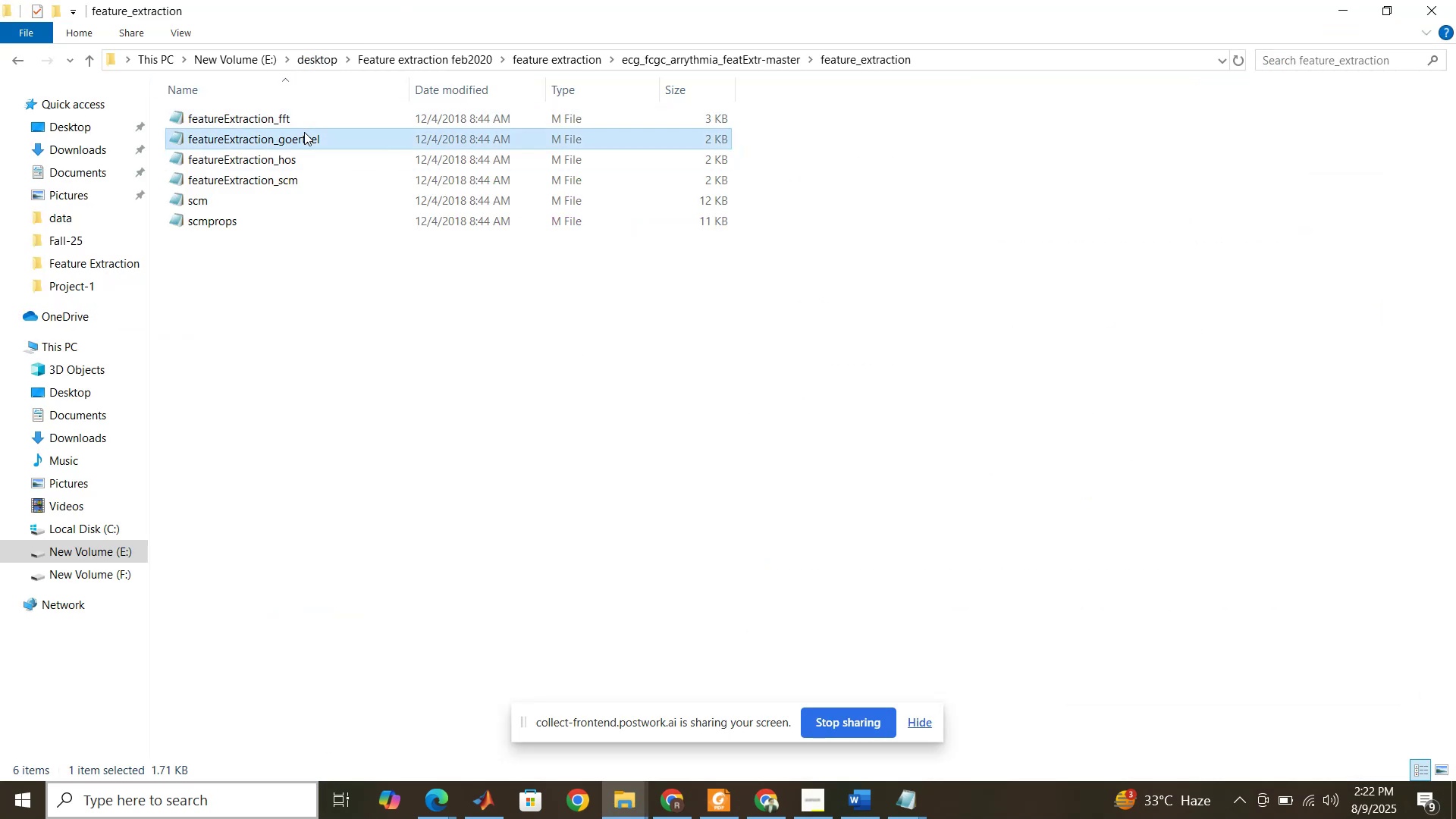 
key(Control+C)
 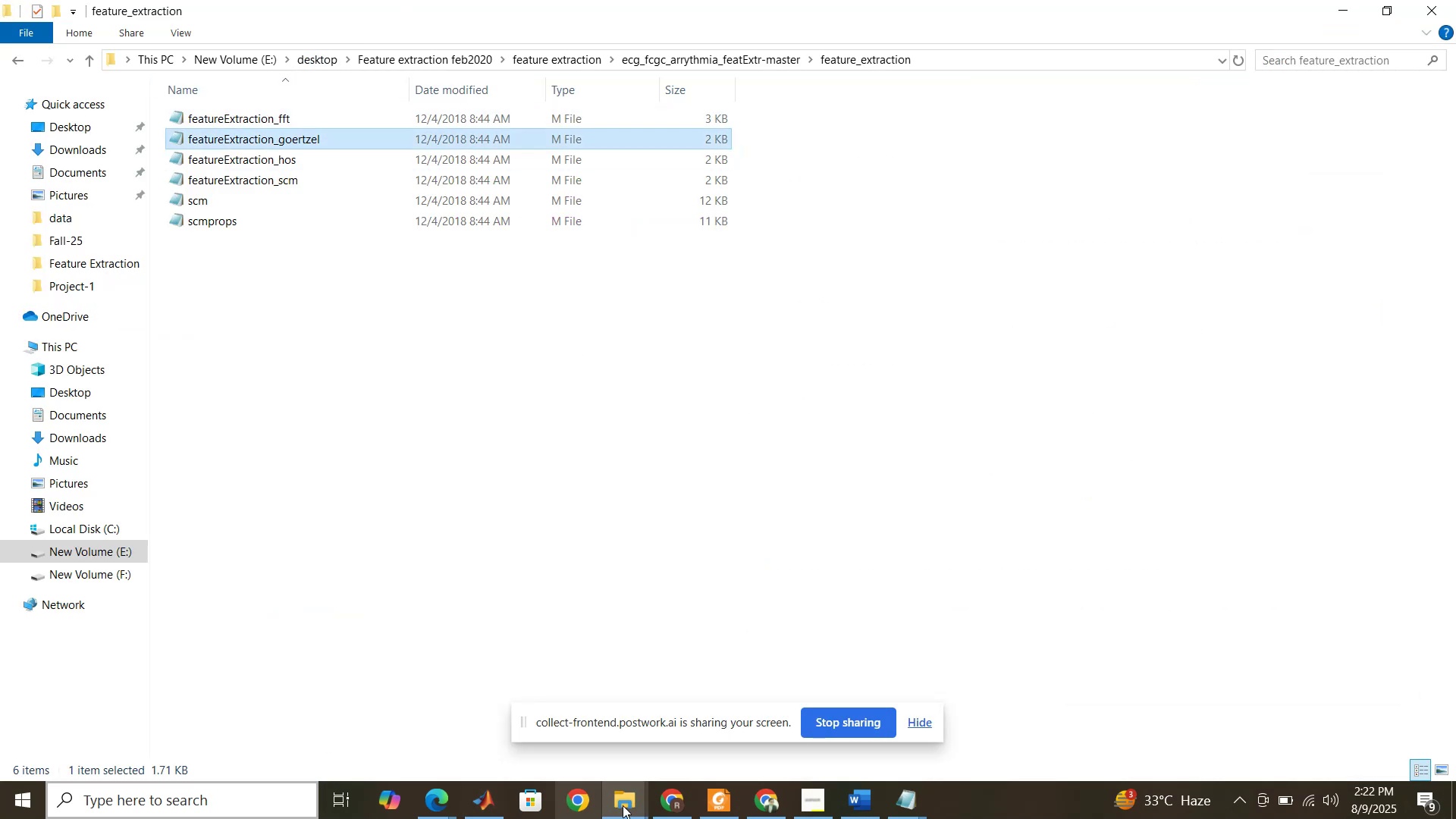 
left_click([622, 806])
 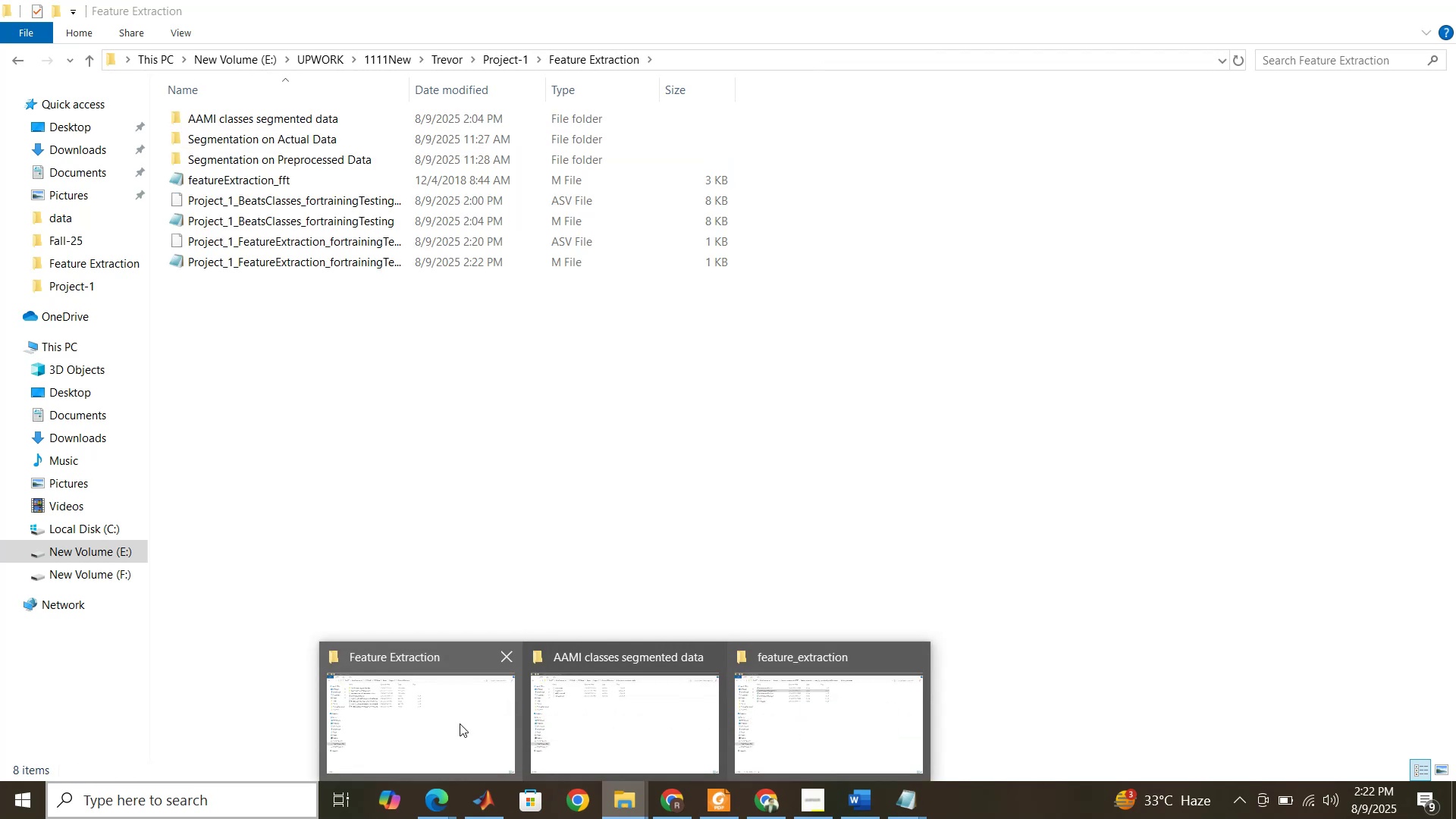 
left_click([460, 723])
 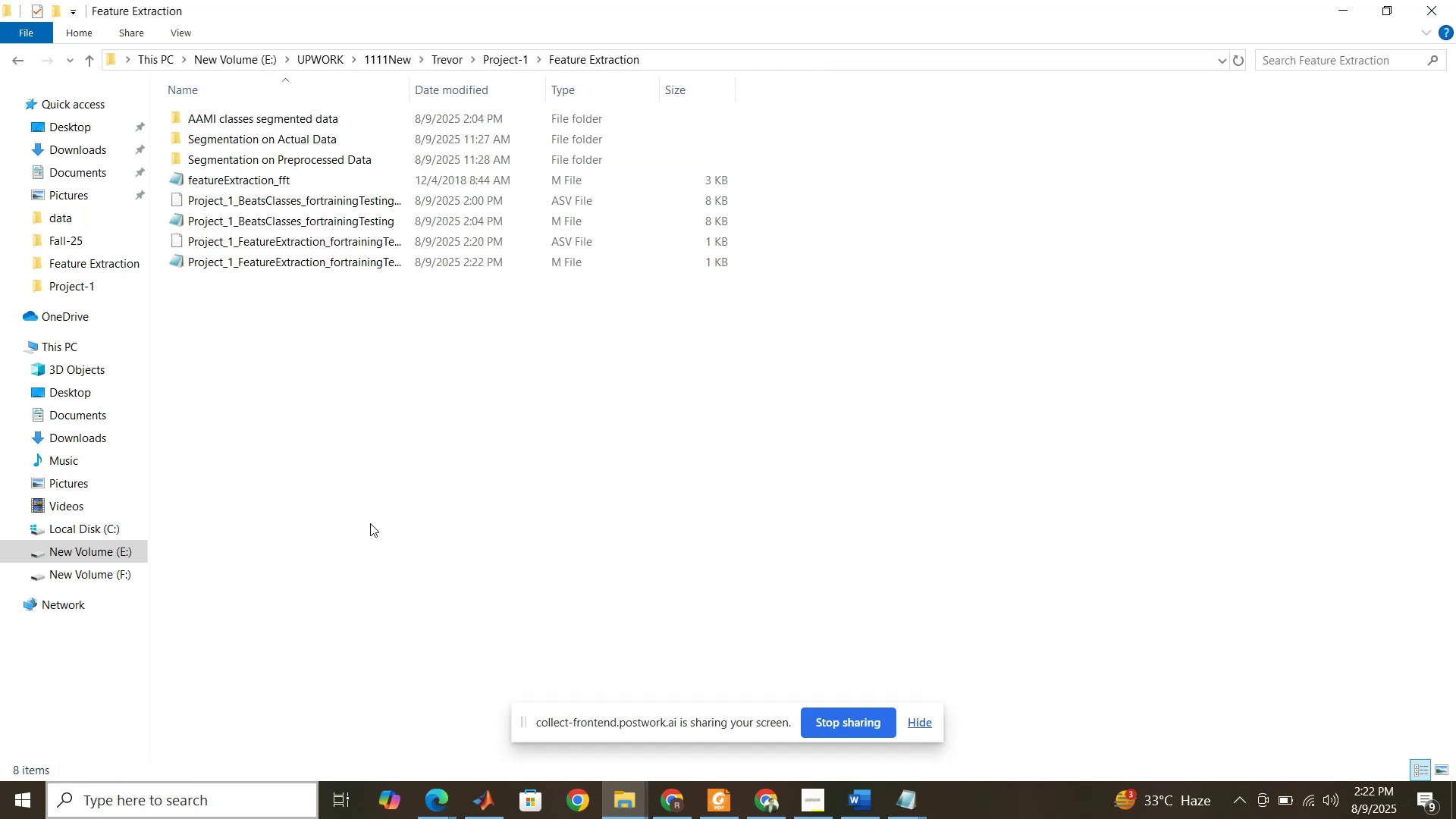 
left_click([370, 523])
 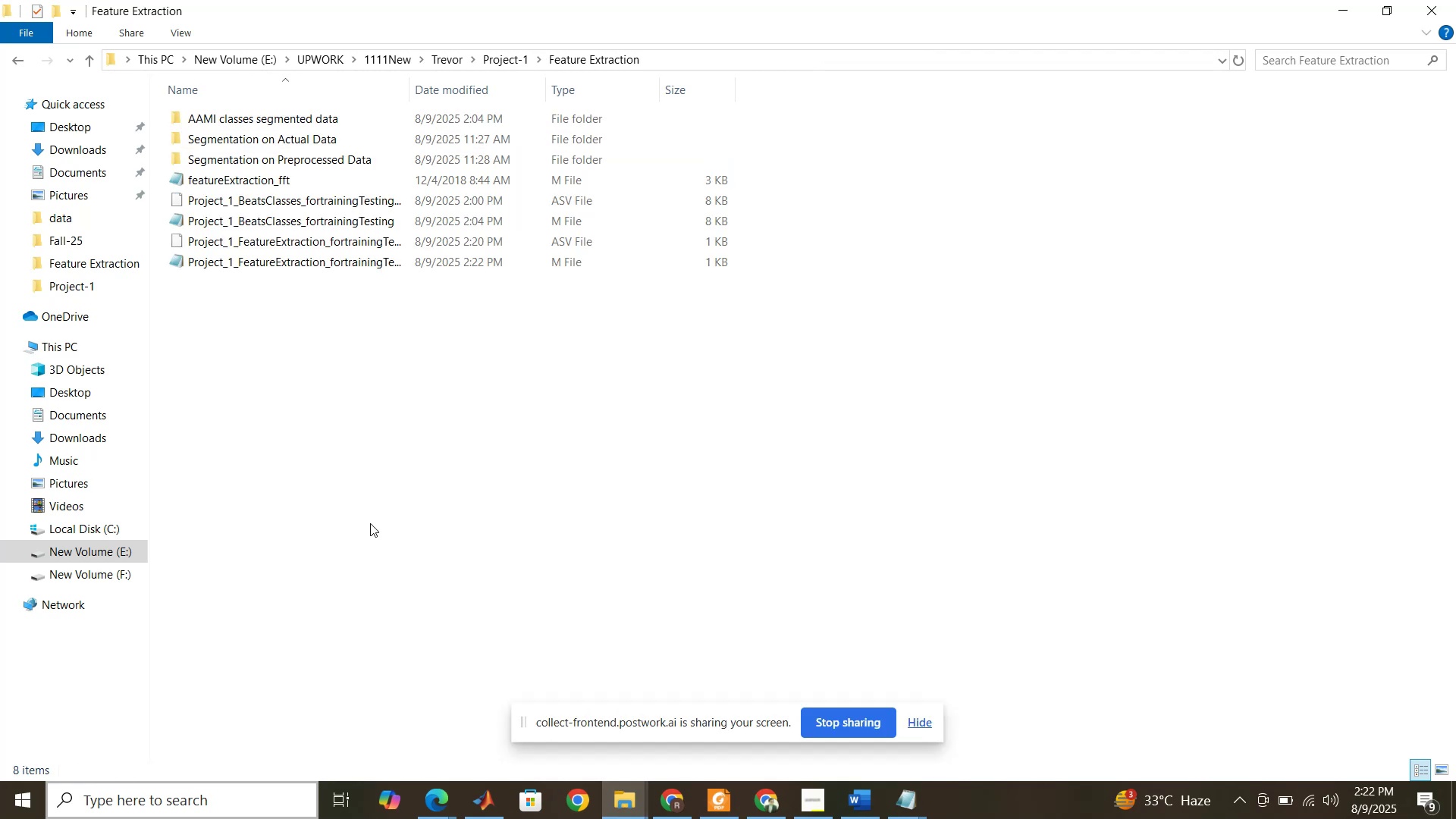 
key(Control+V)
 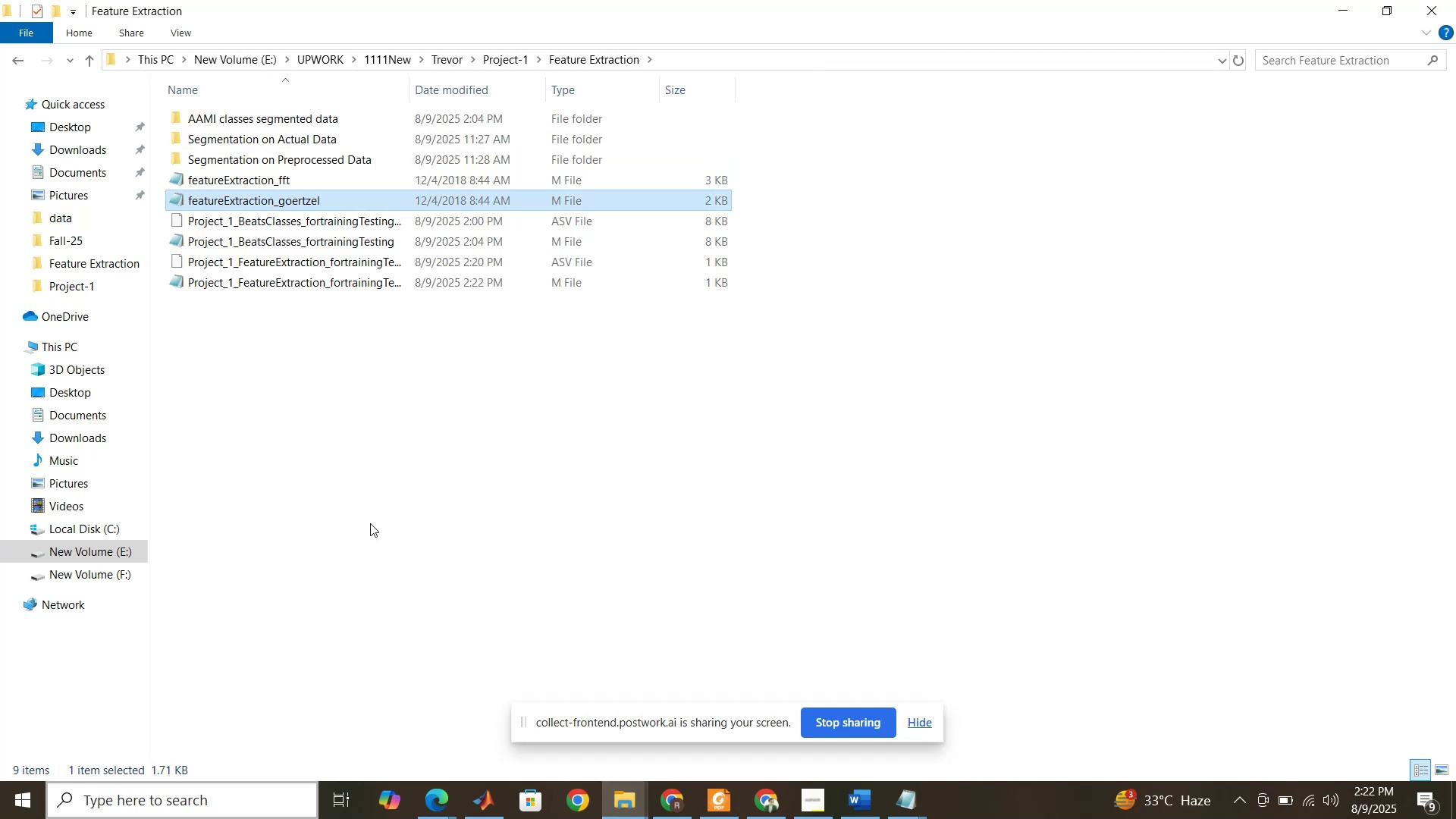 
left_click([370, 523])
 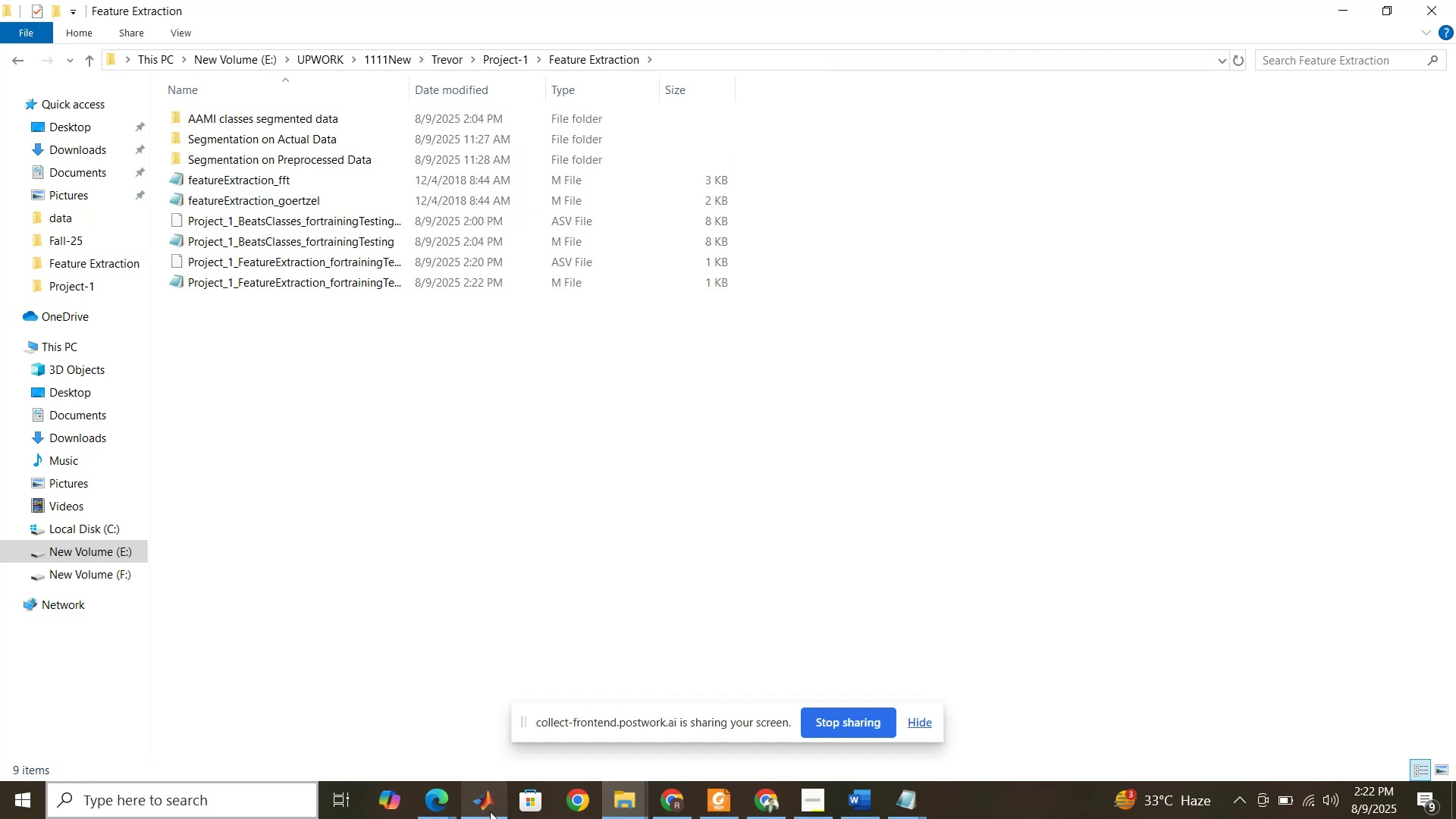 
left_click([490, 811])
 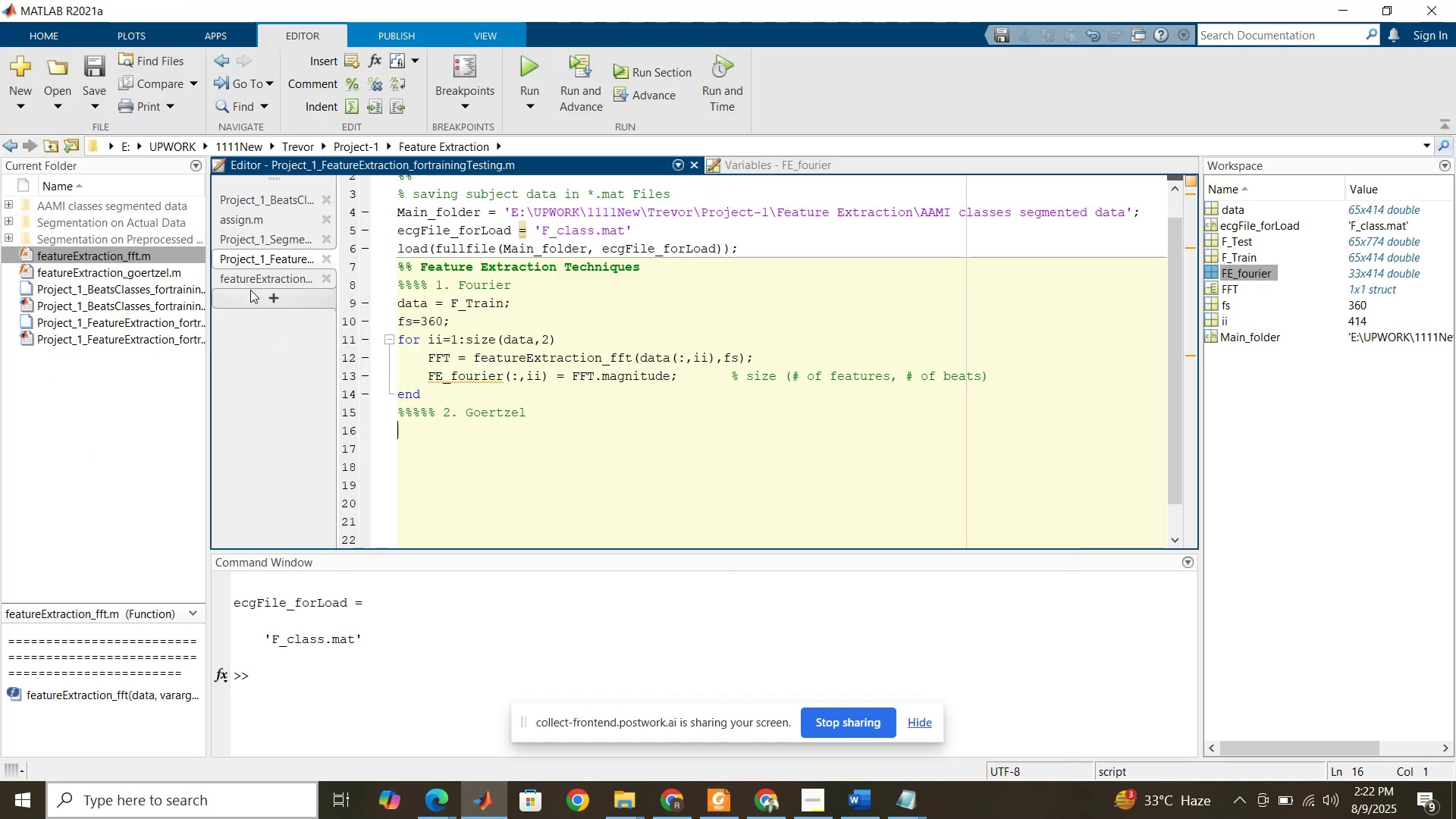 
left_click([251, 281])
 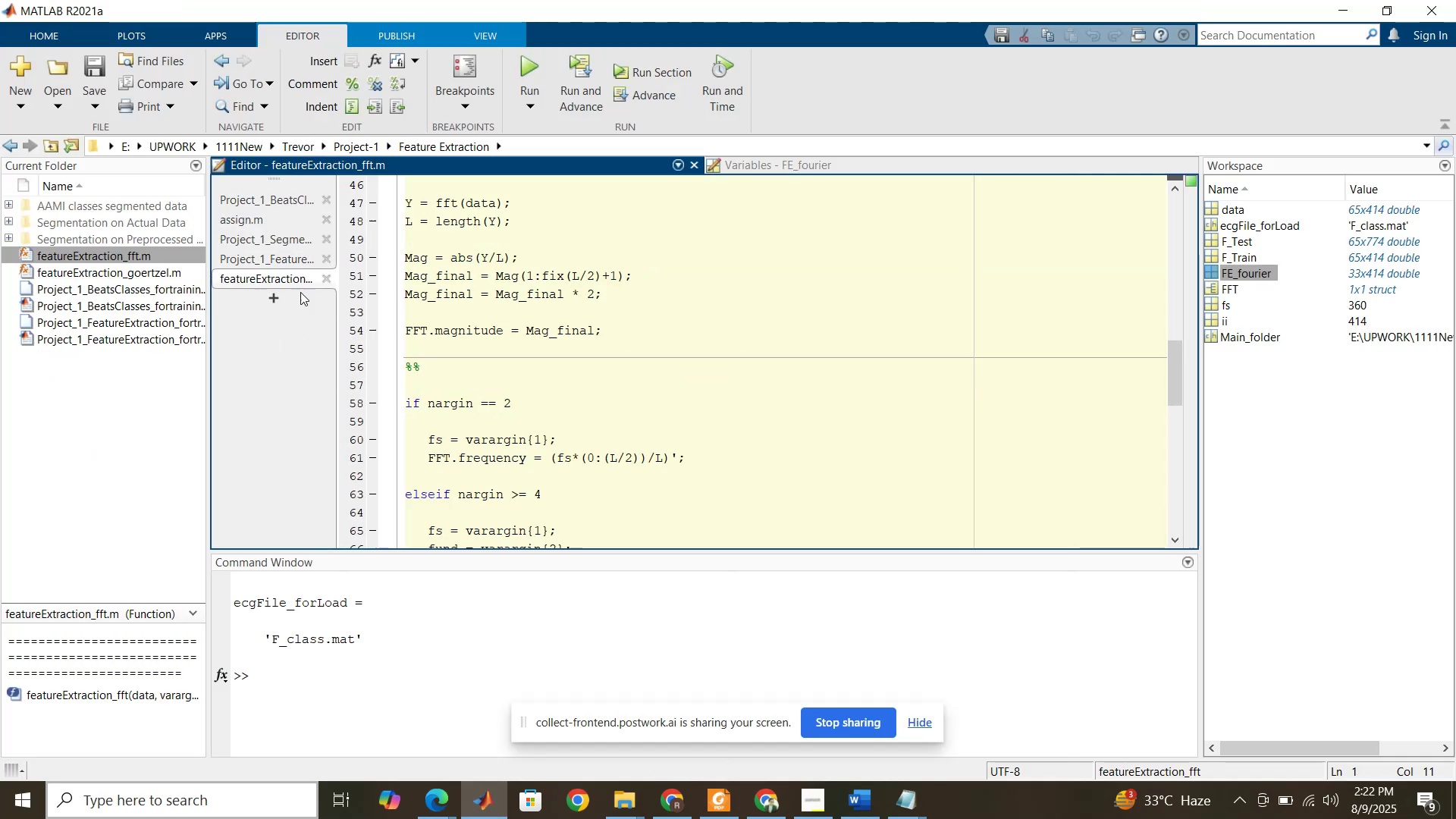 
scroll: coordinate [475, 337], scroll_direction: up, amount: 23.0
 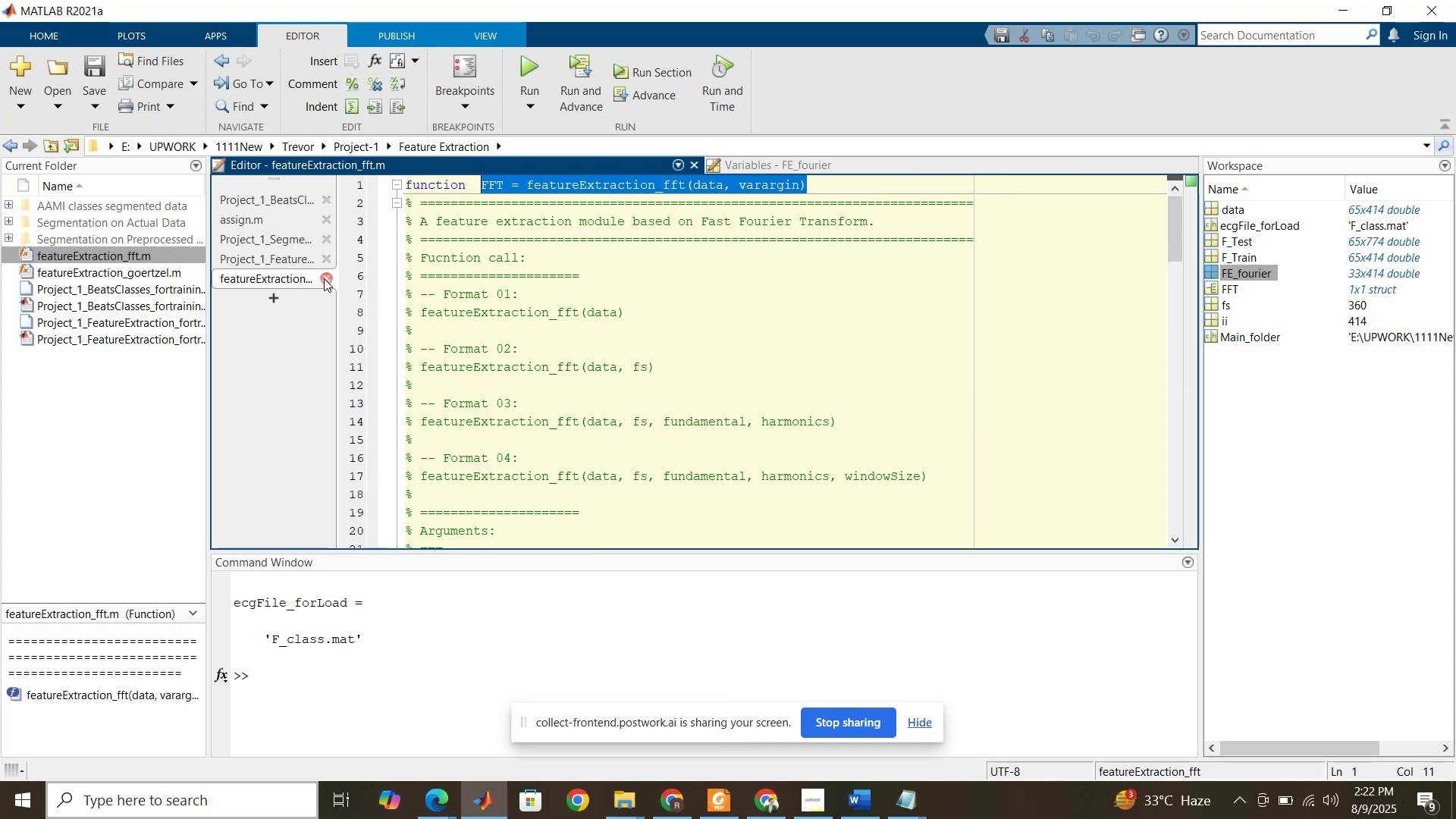 
left_click([324, 278])
 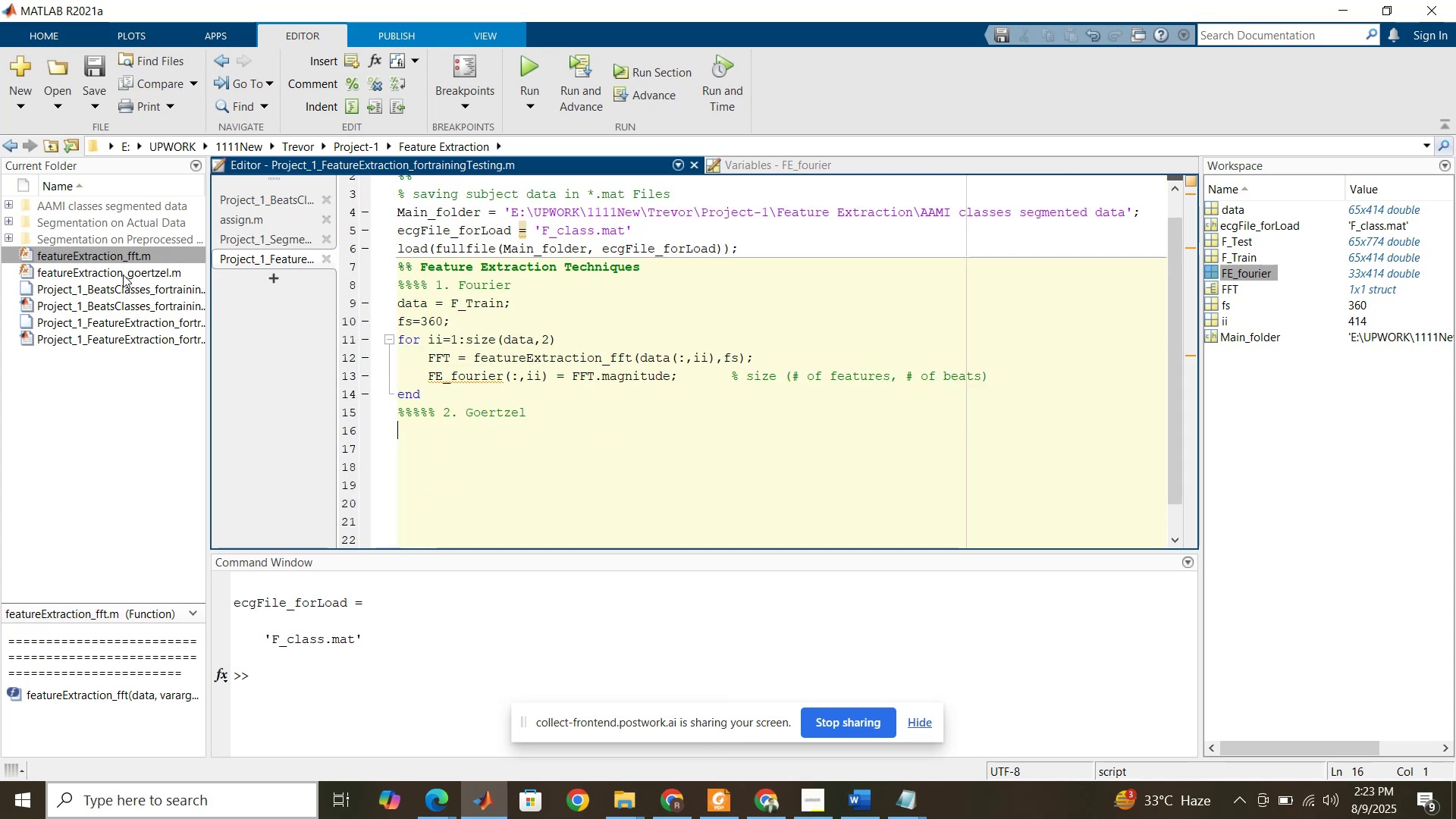 
double_click([123, 273])
 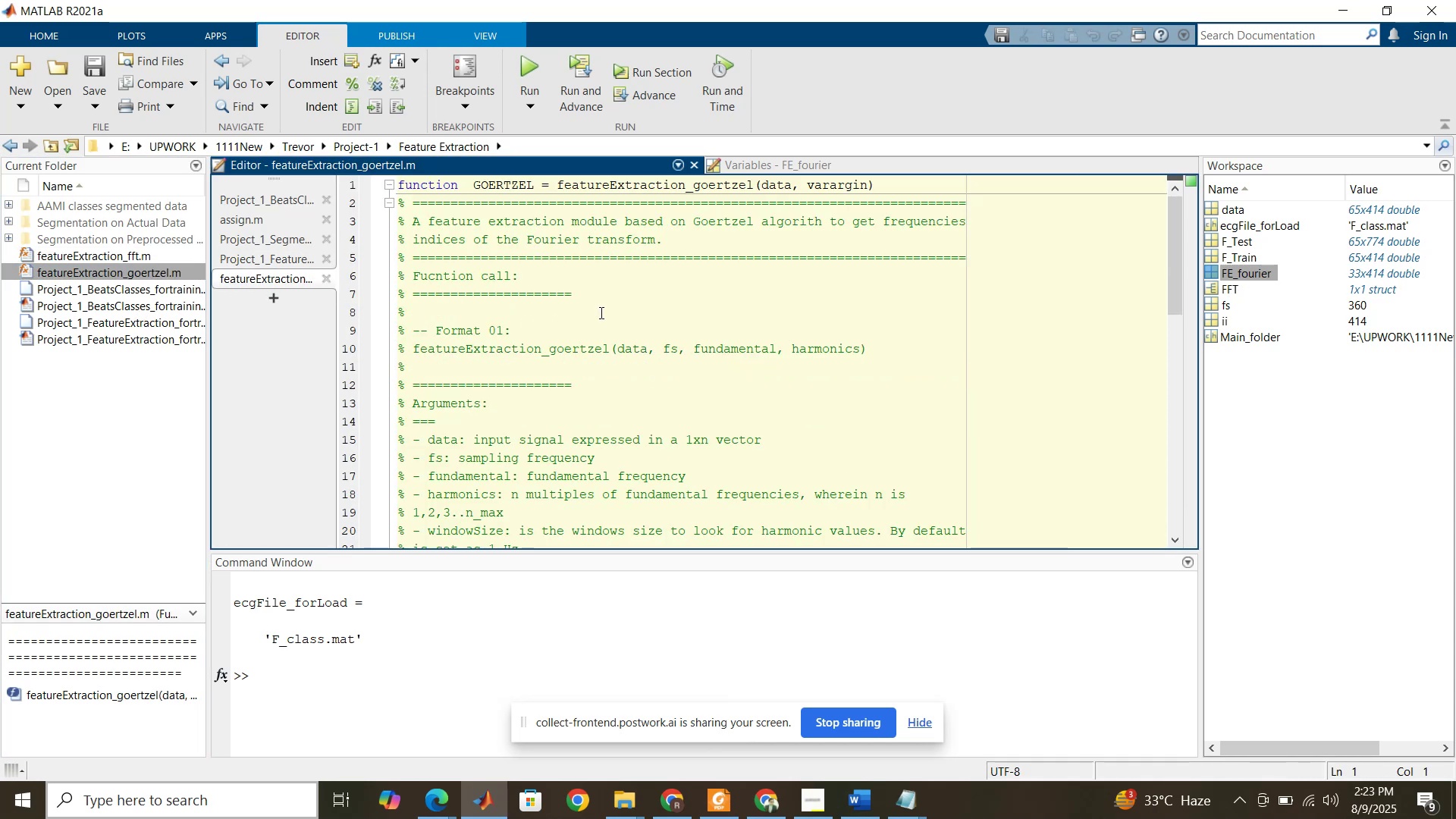 
scroll: coordinate [600, 312], scroll_direction: down, amount: 11.0
 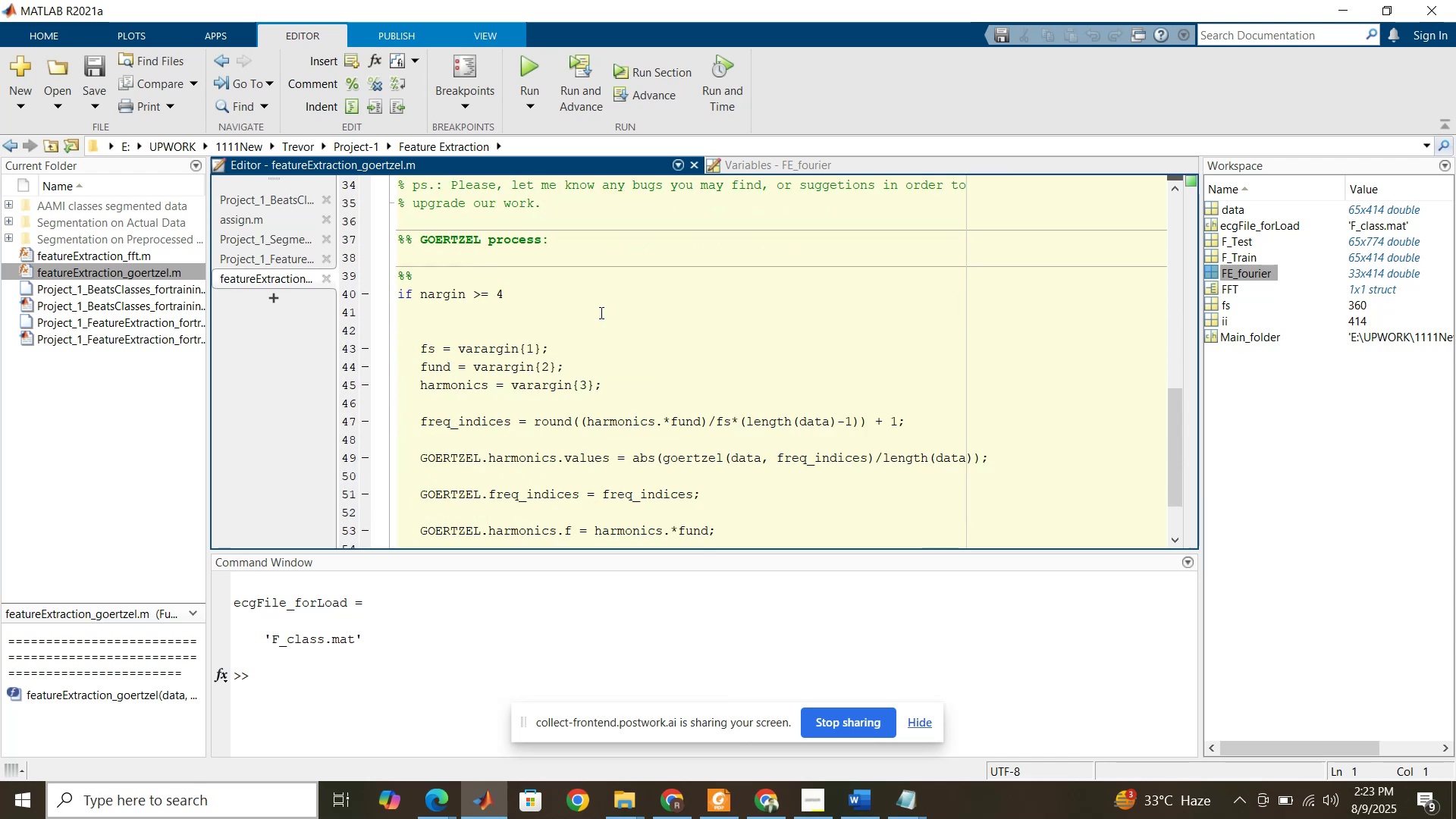 
wait(5.33)
 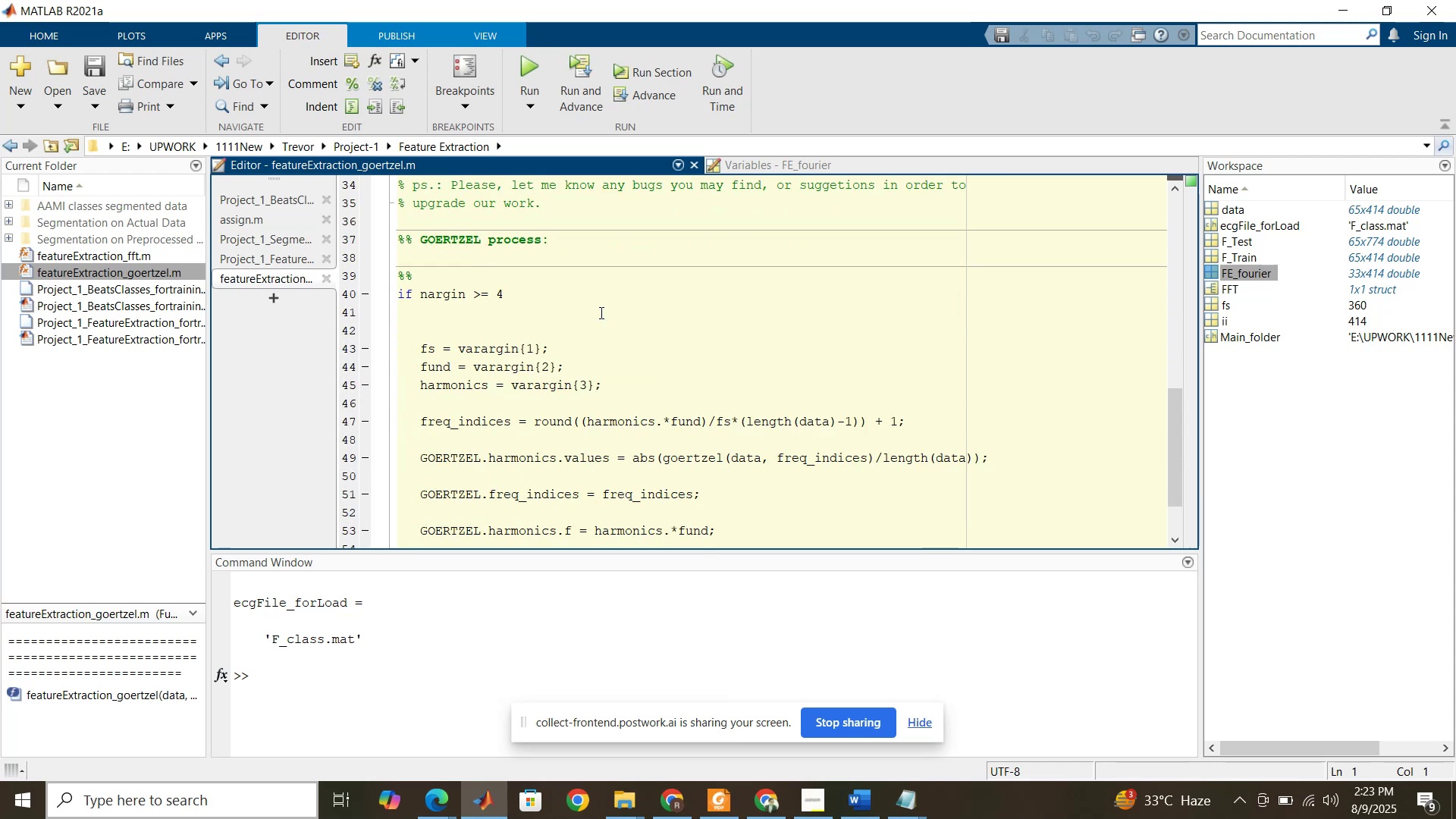 
scroll: coordinate [600, 312], scroll_direction: down, amount: 2.0
 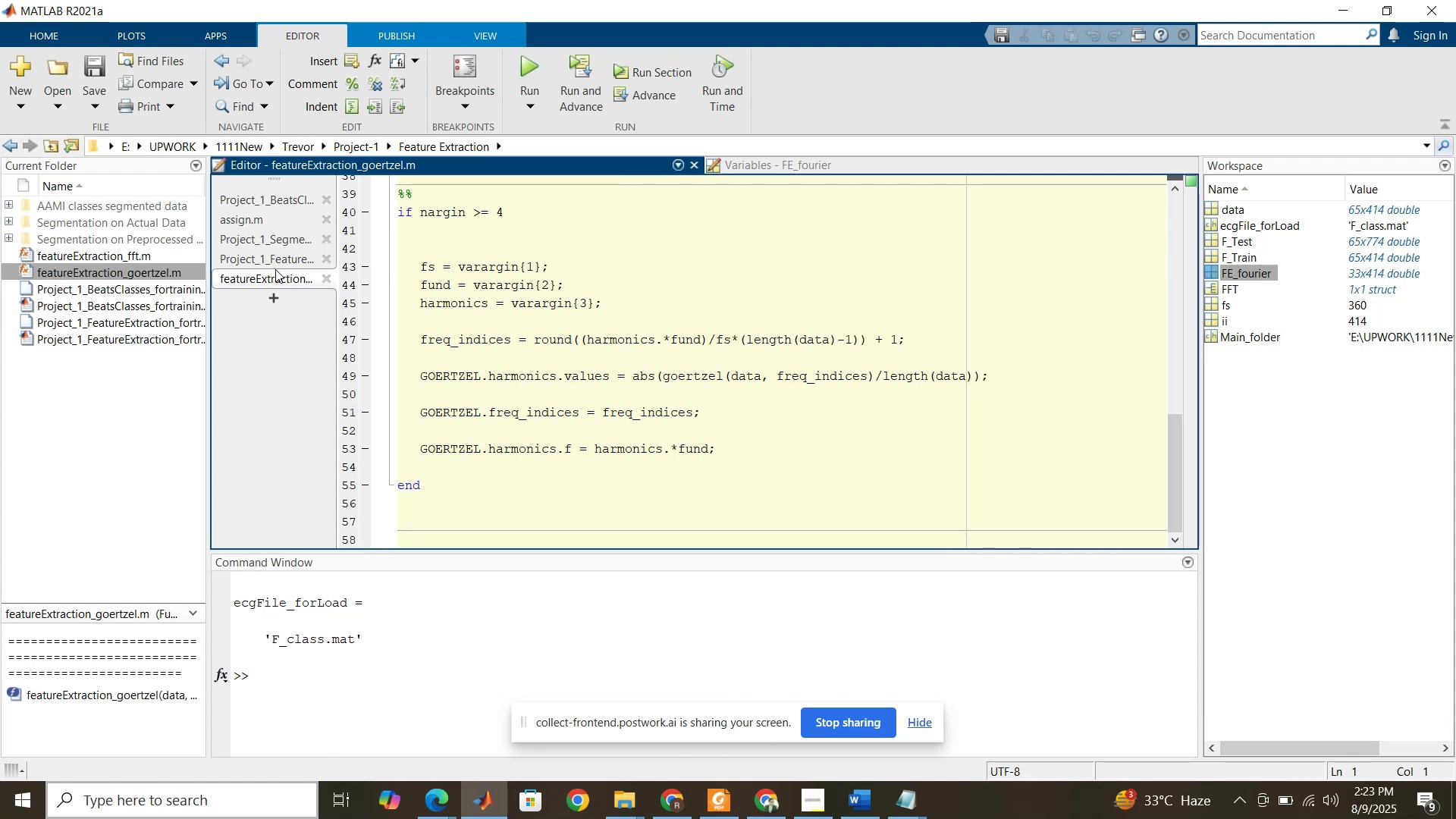 
left_click([274, 259])
 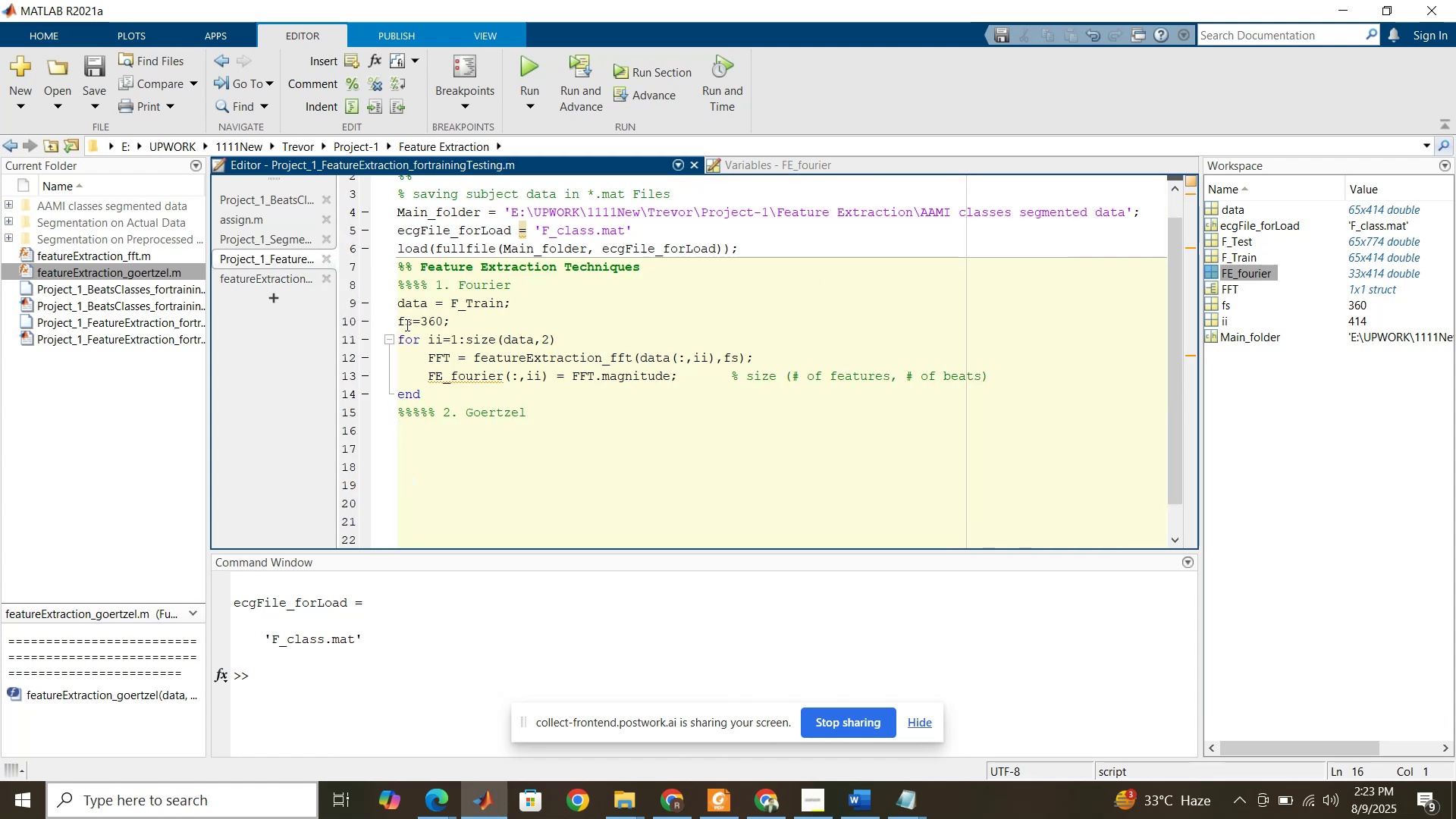 
left_click_drag(start_coordinate=[397, 337], to_coordinate=[441, 391])
 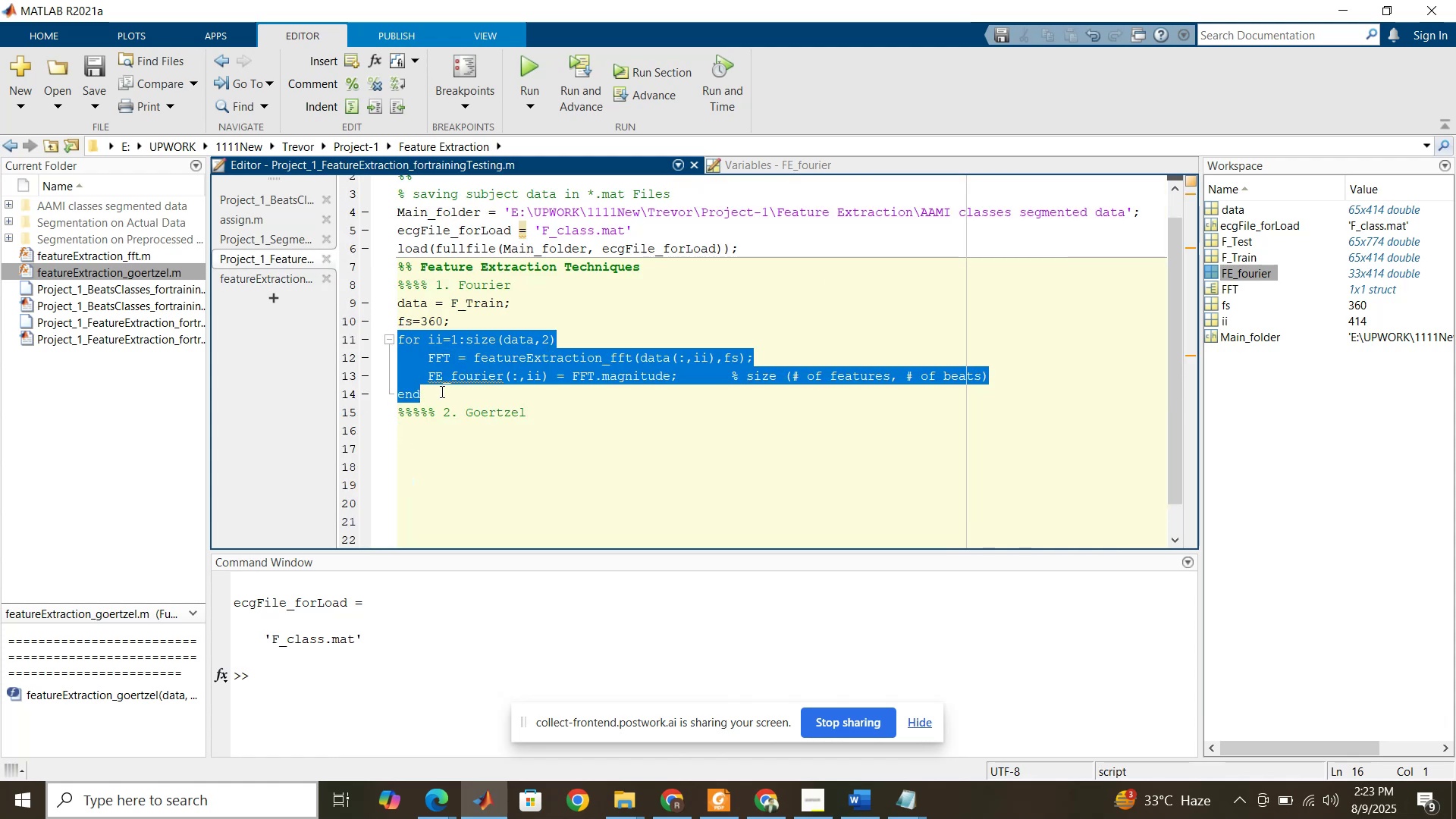 
key(Control+C)
 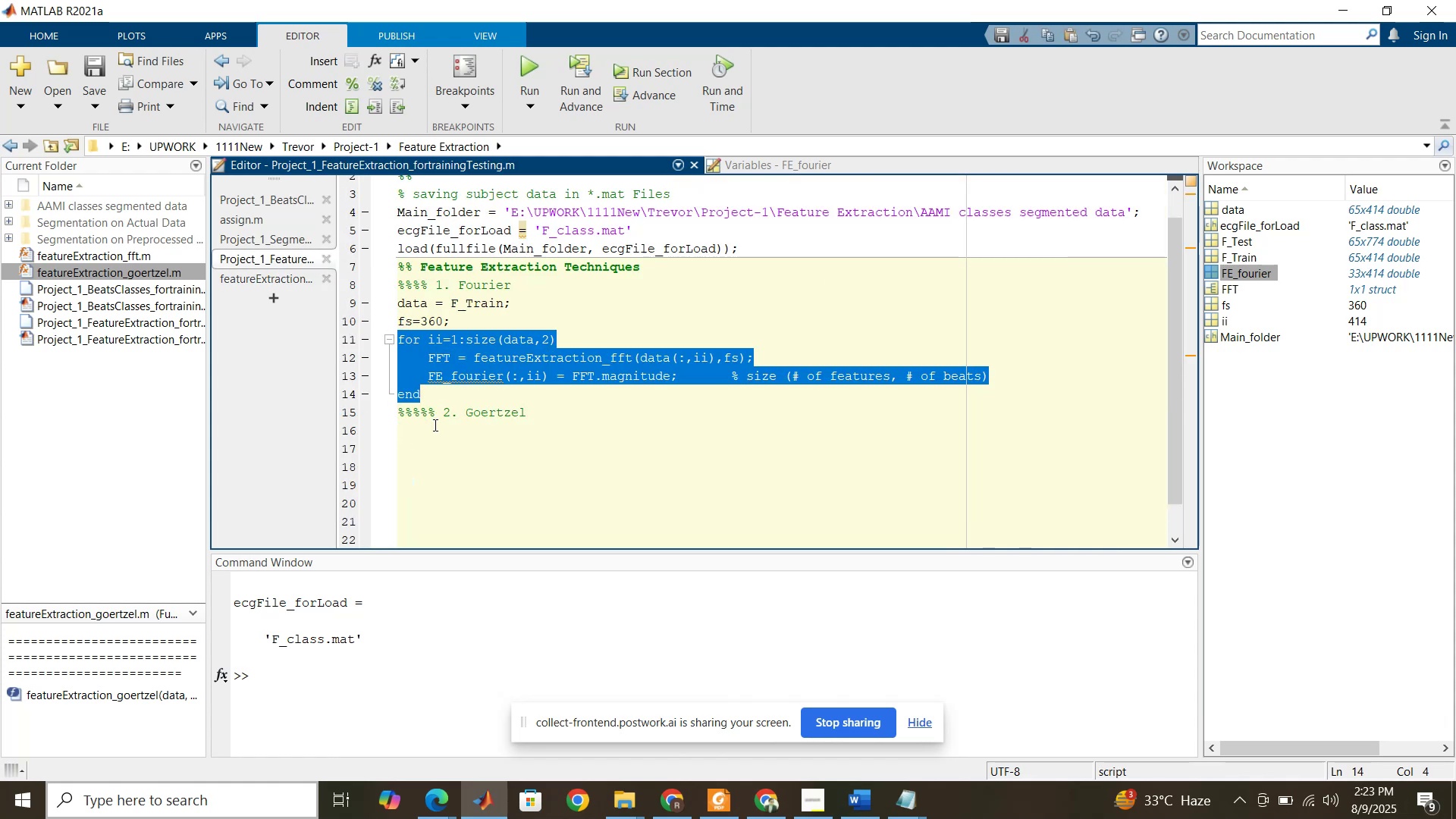 
left_click([434, 425])
 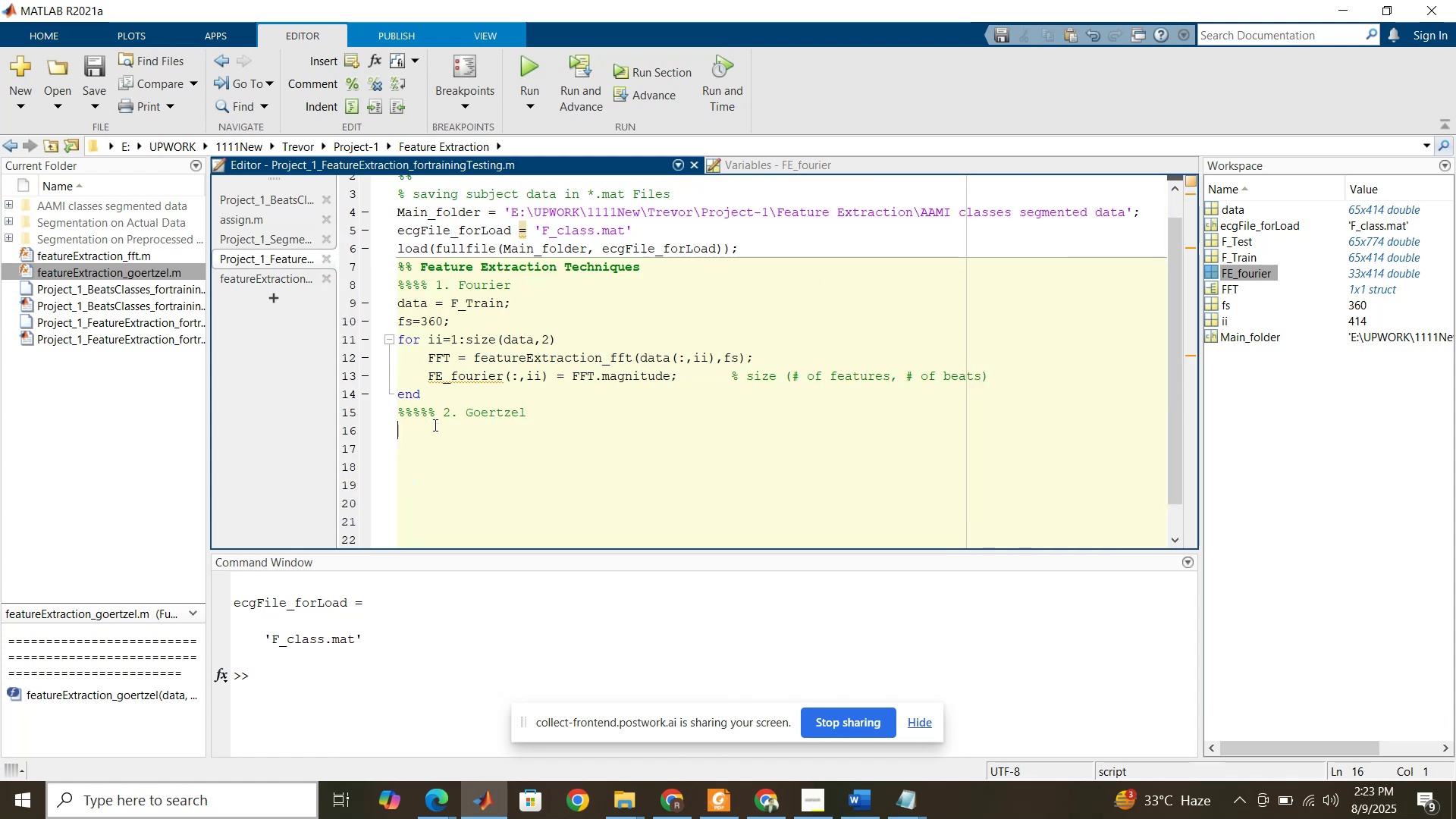 
hold_key(key=ControlLeft, duration=1.5)
 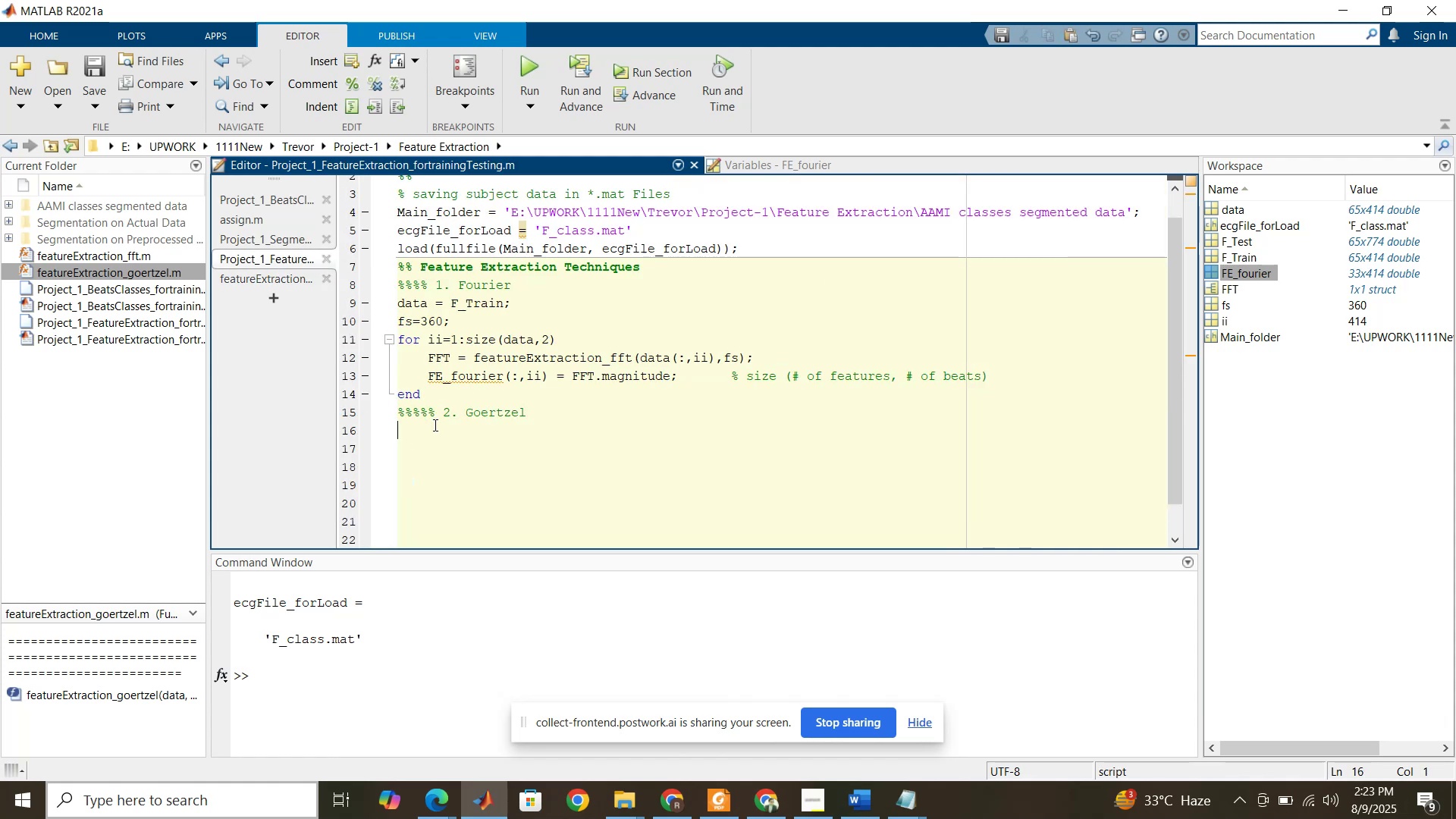 
hold_key(key=ControlLeft, duration=0.59)
 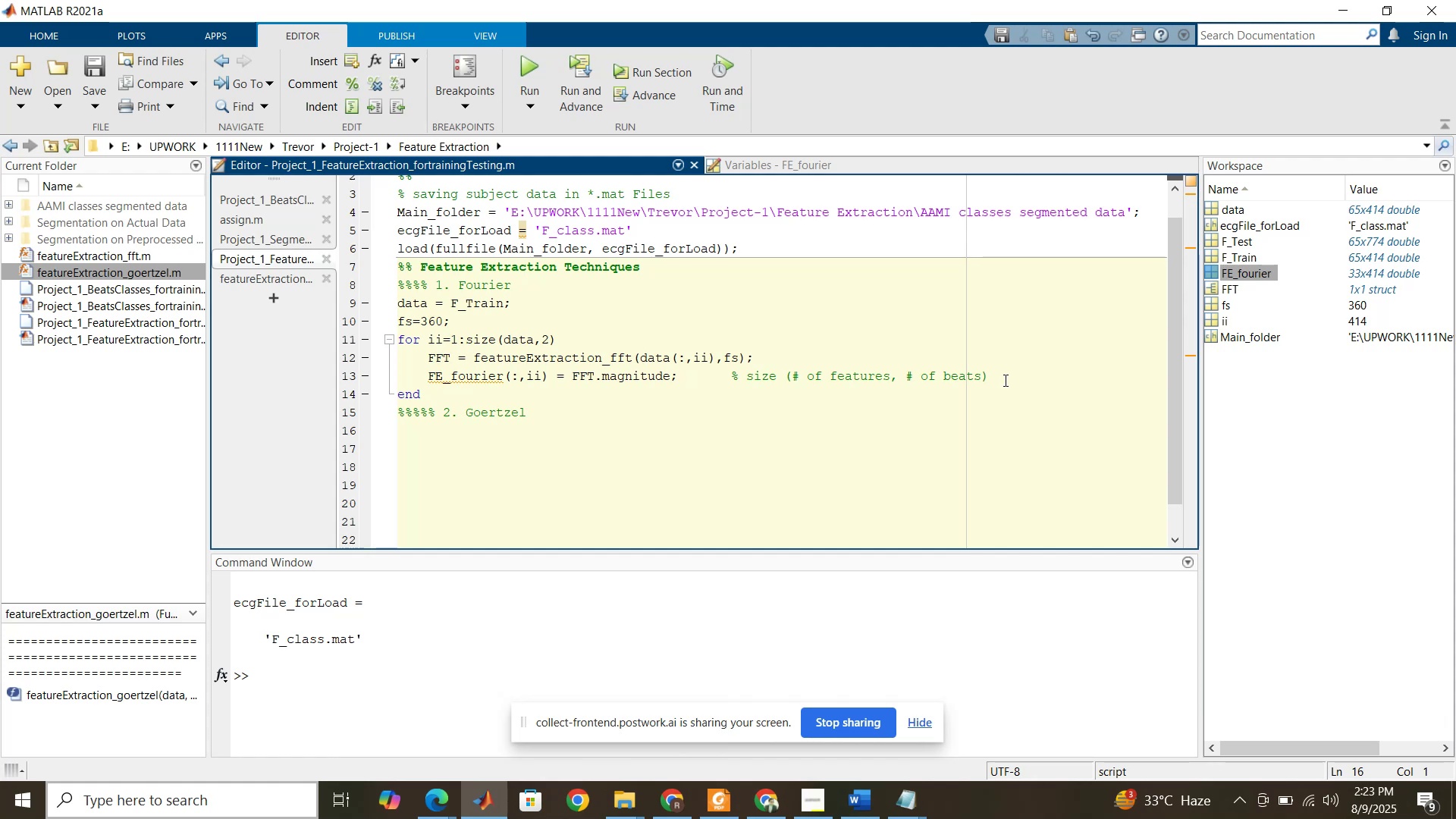 
left_click([1005, 378])
 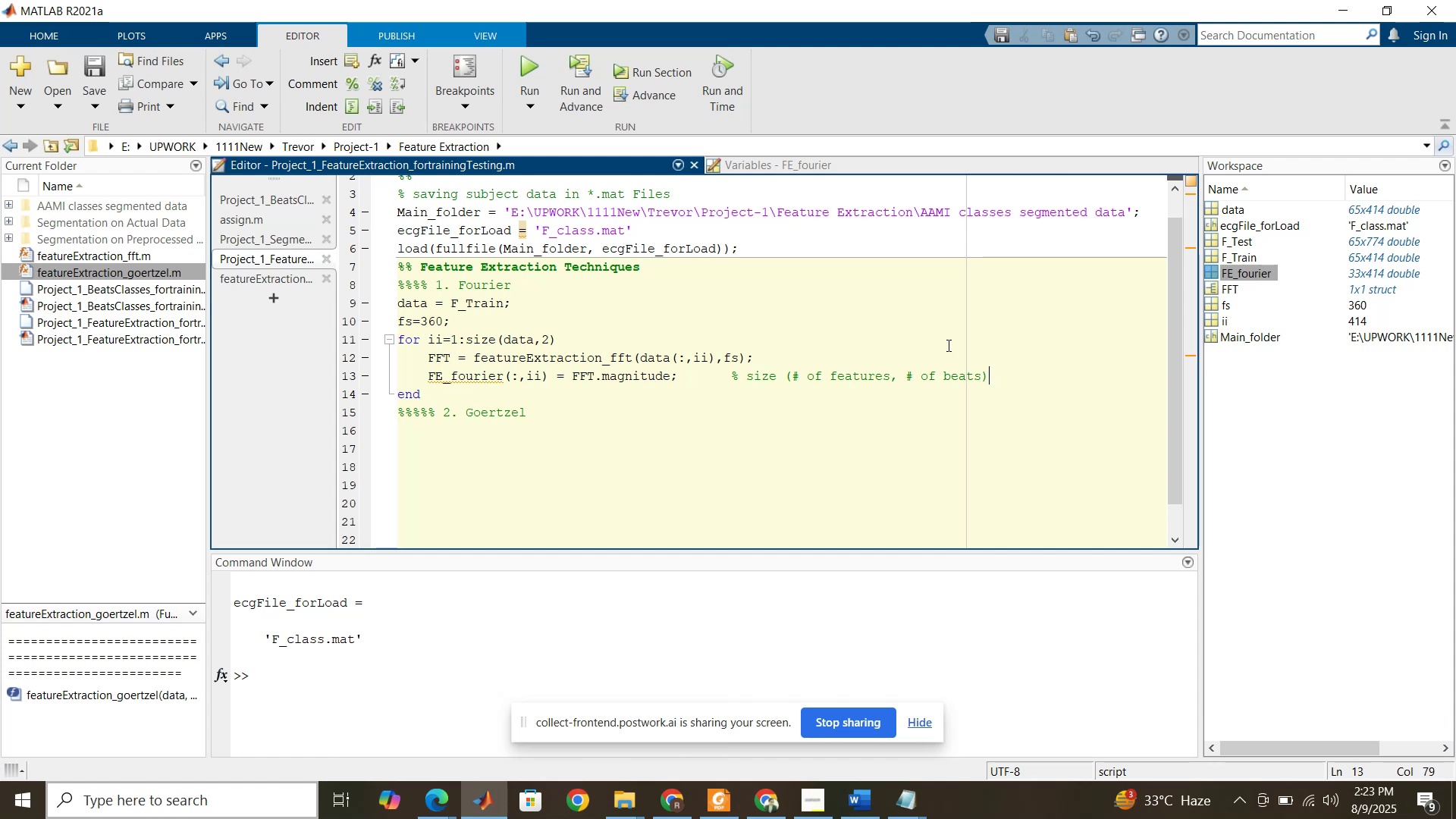 
left_click([945, 345])
 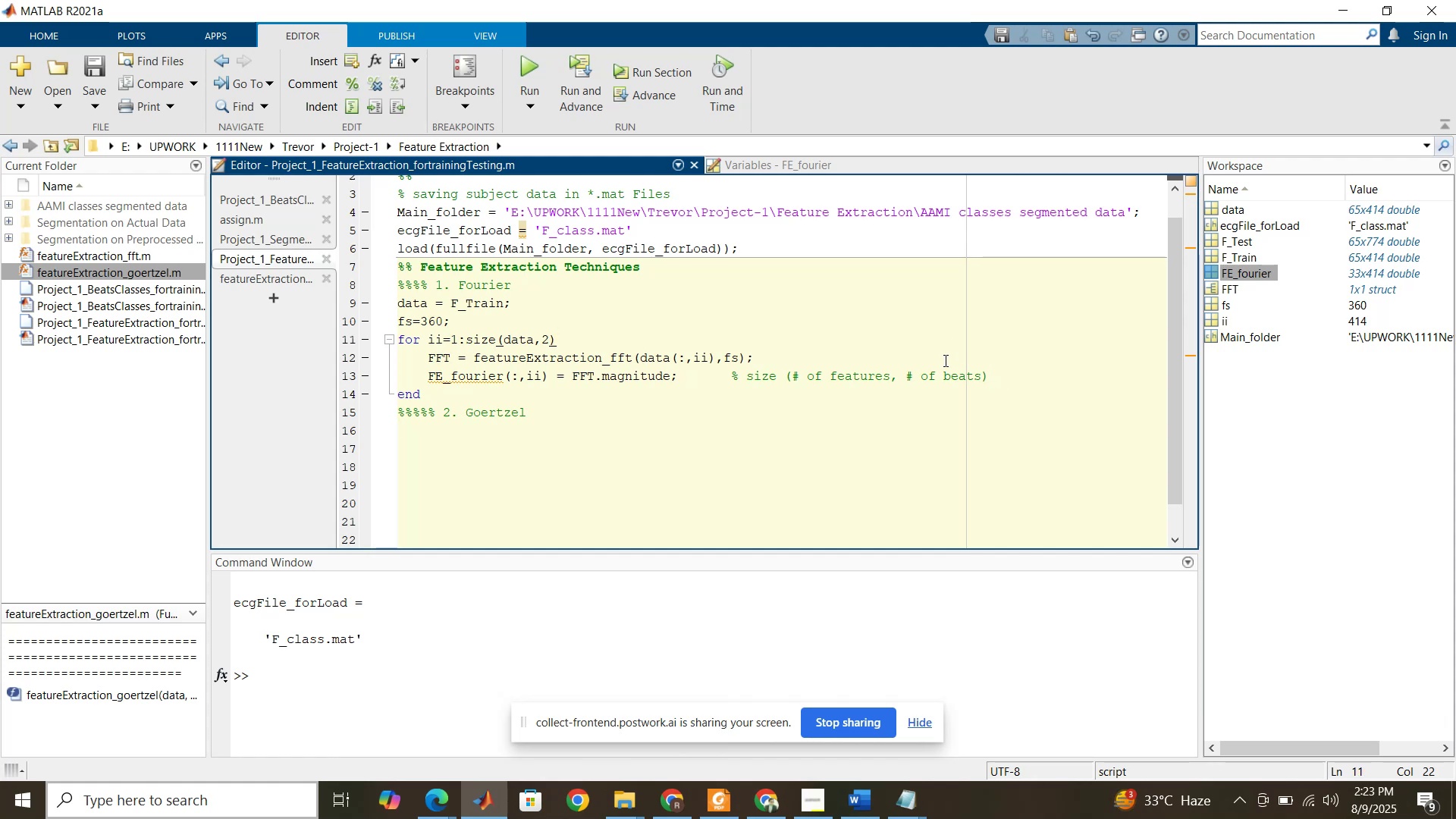 
left_click([945, 361])
 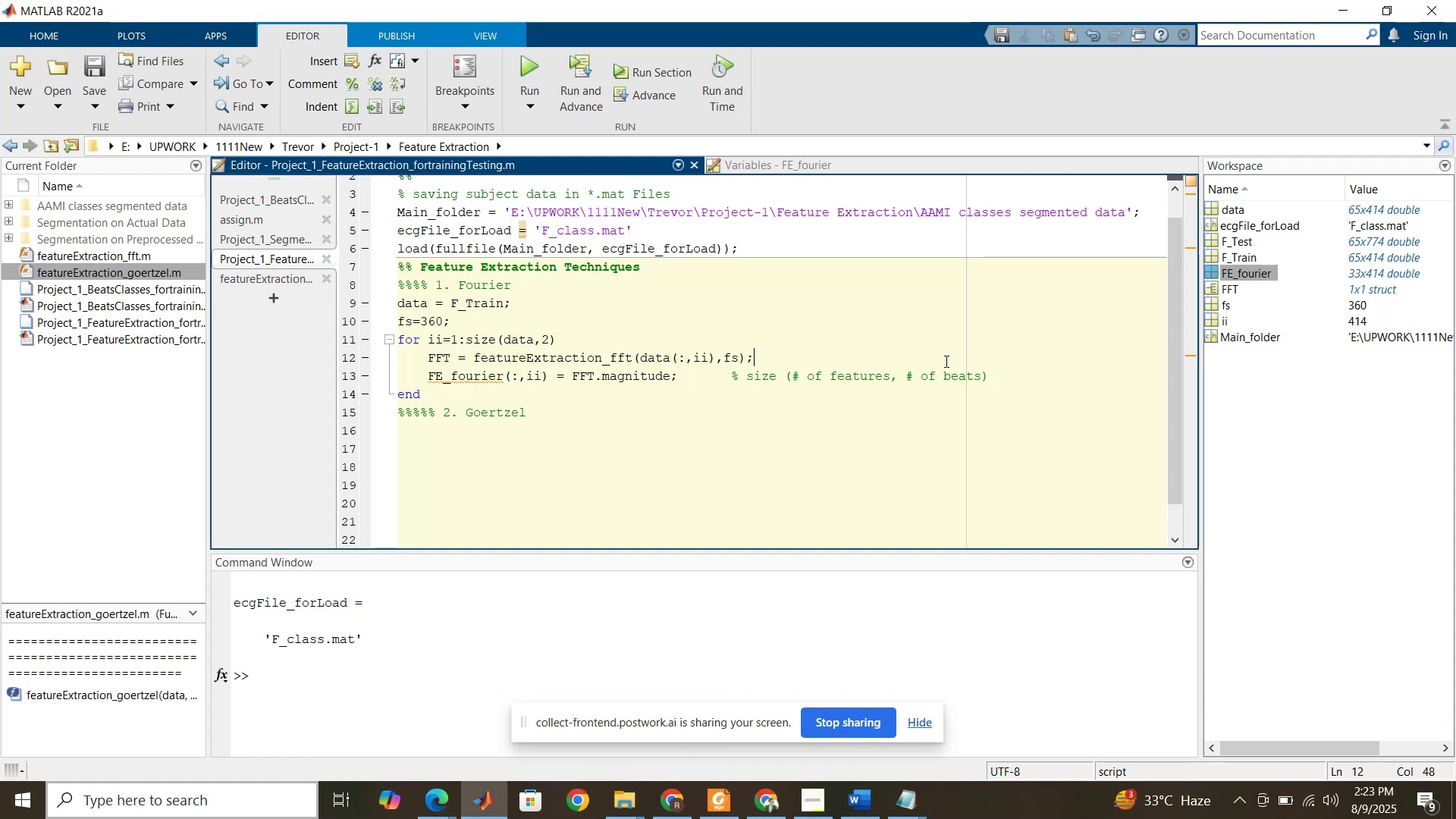 
key(Enter)
 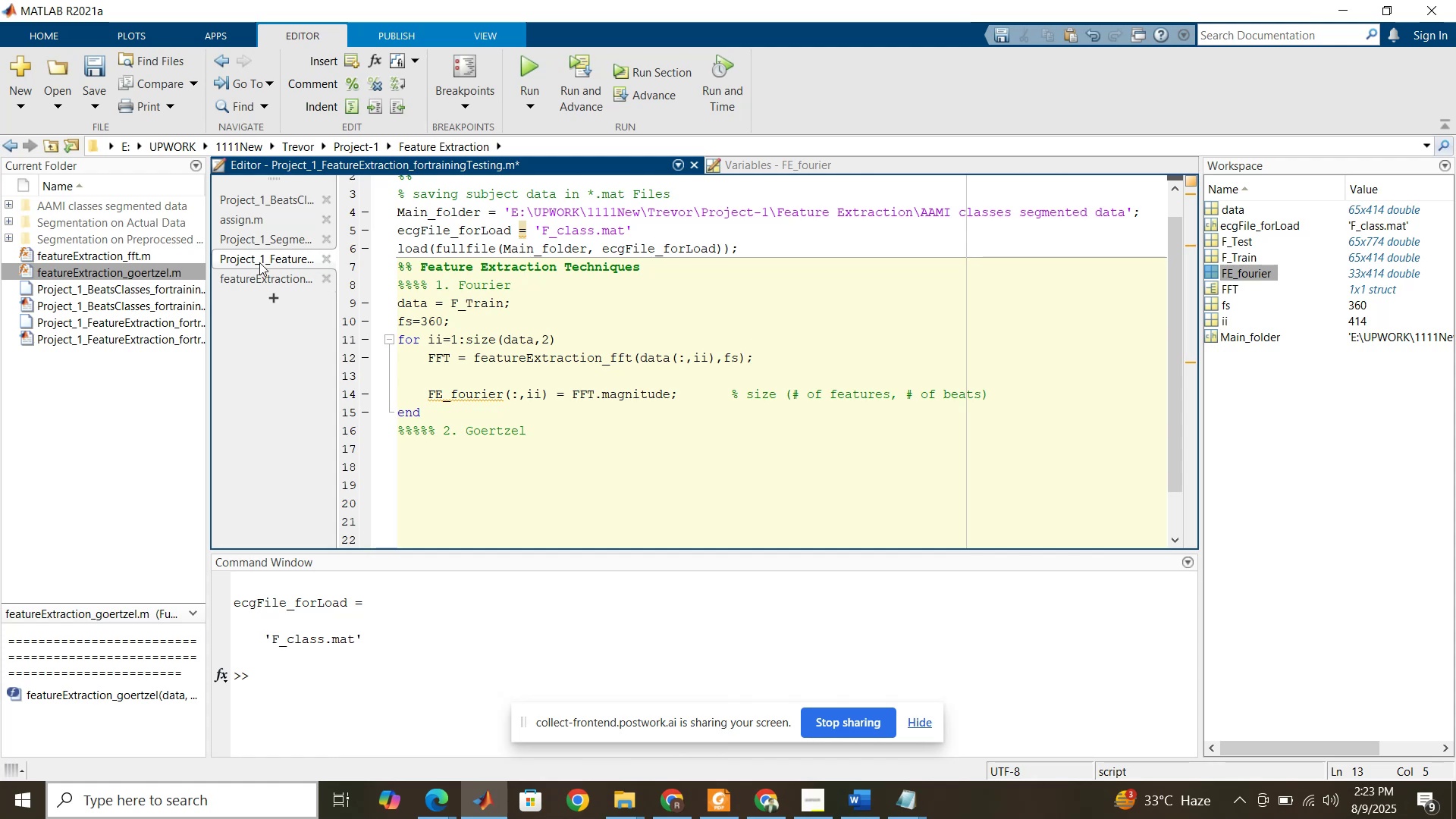 
wait(5.66)
 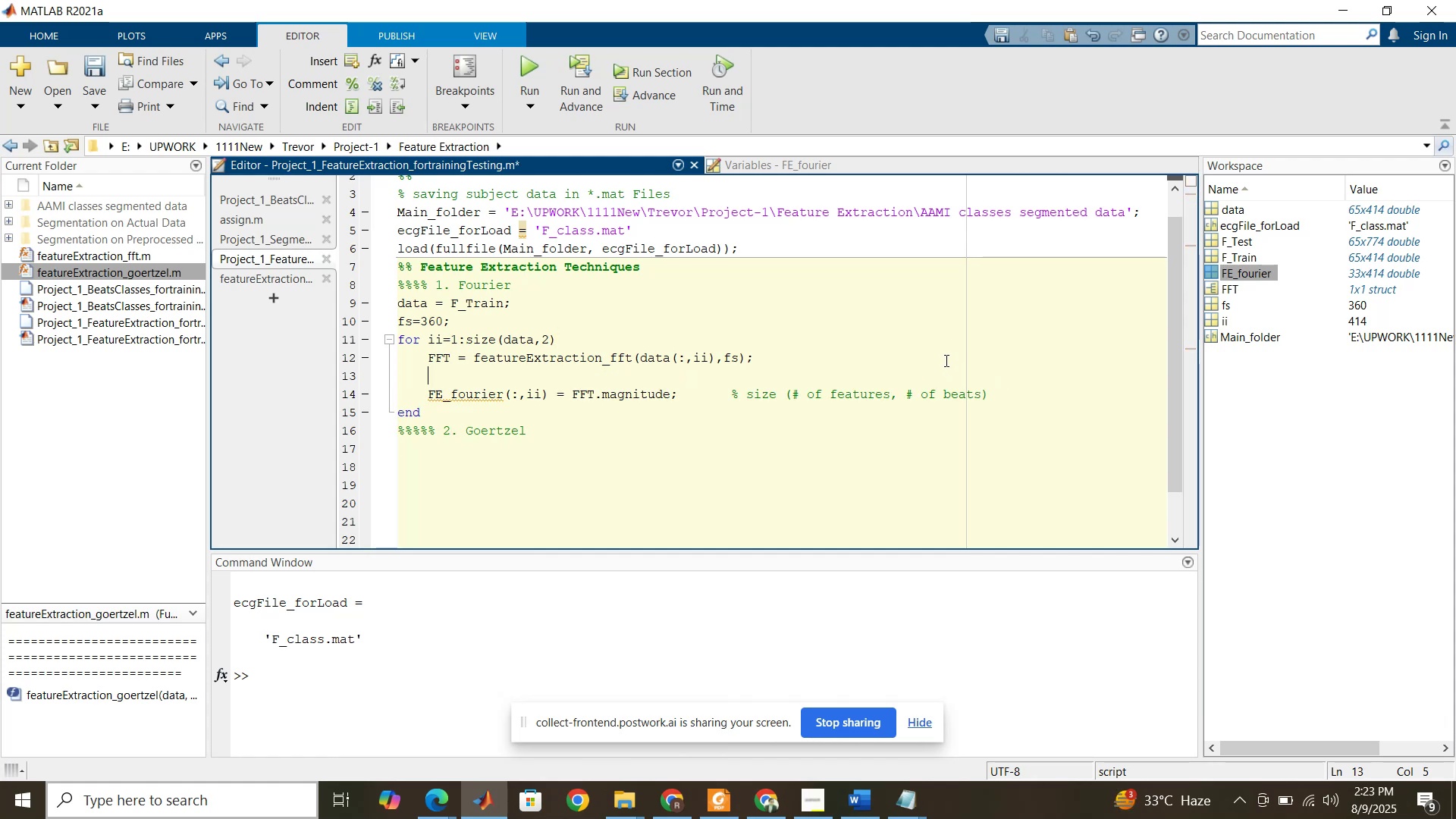 
left_click([259, 277])
 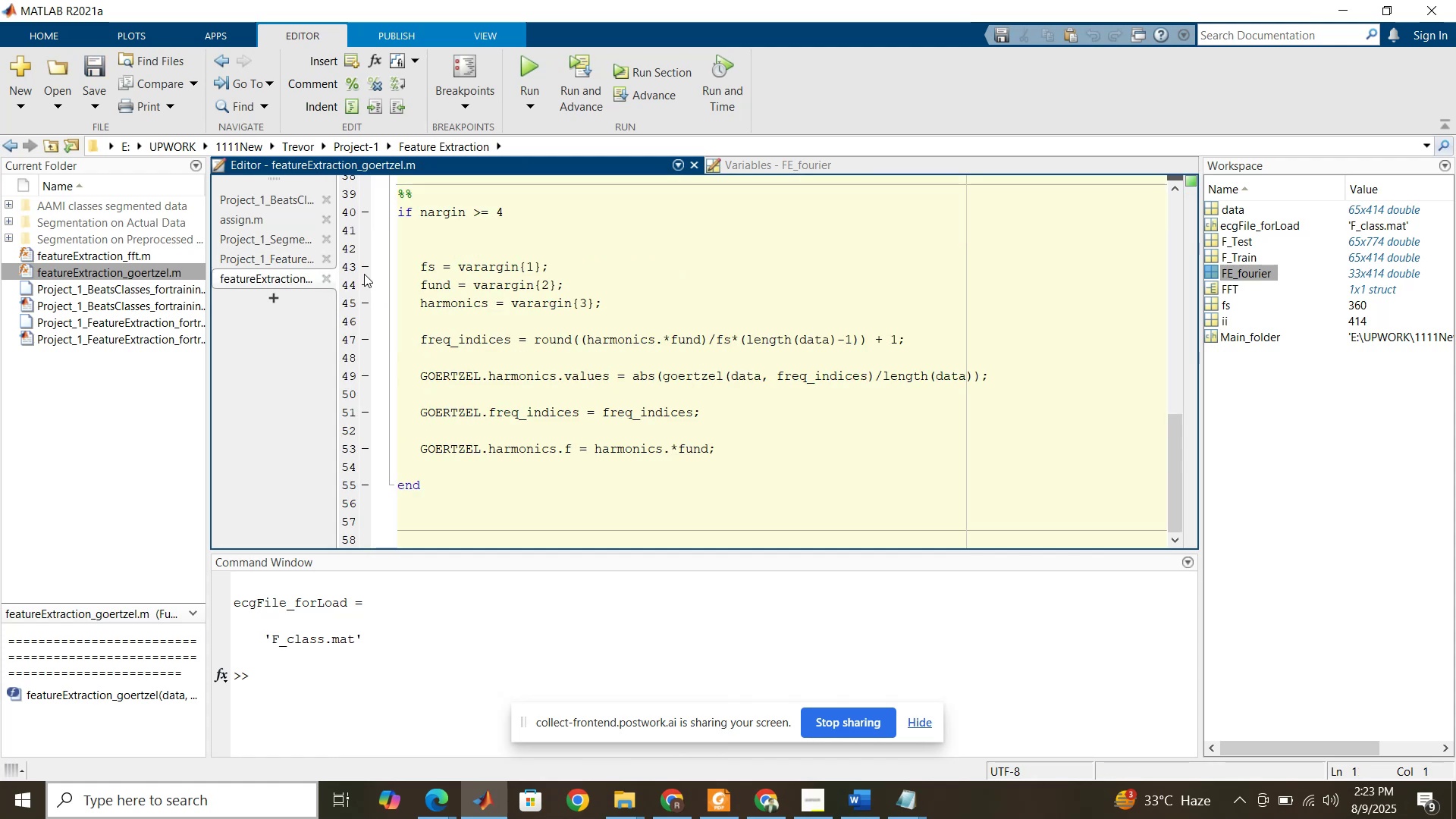 
scroll: coordinate [753, 399], scroll_direction: up, amount: 22.0
 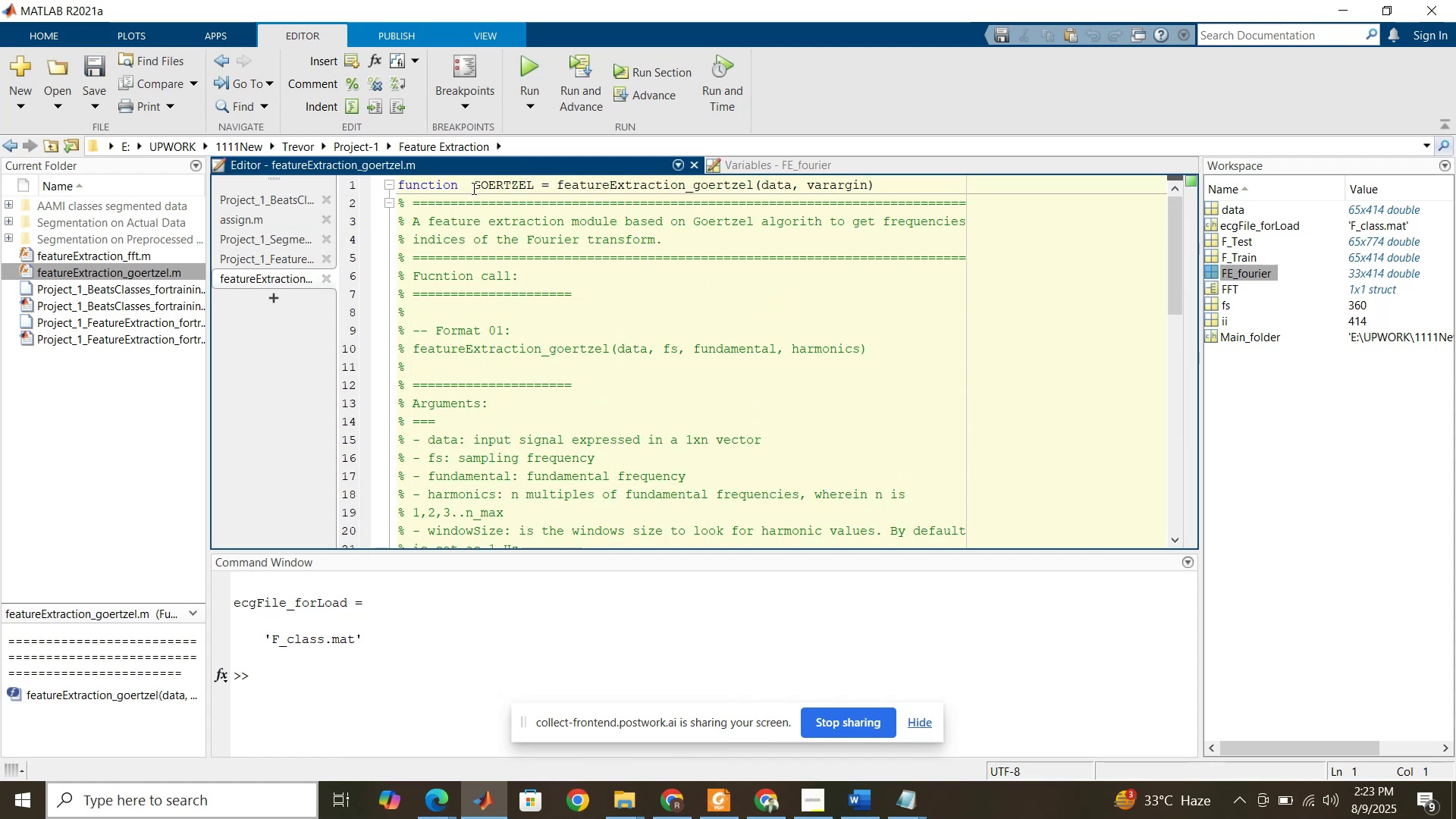 
left_click_drag(start_coordinate=[475, 188], to_coordinate=[878, 174])
 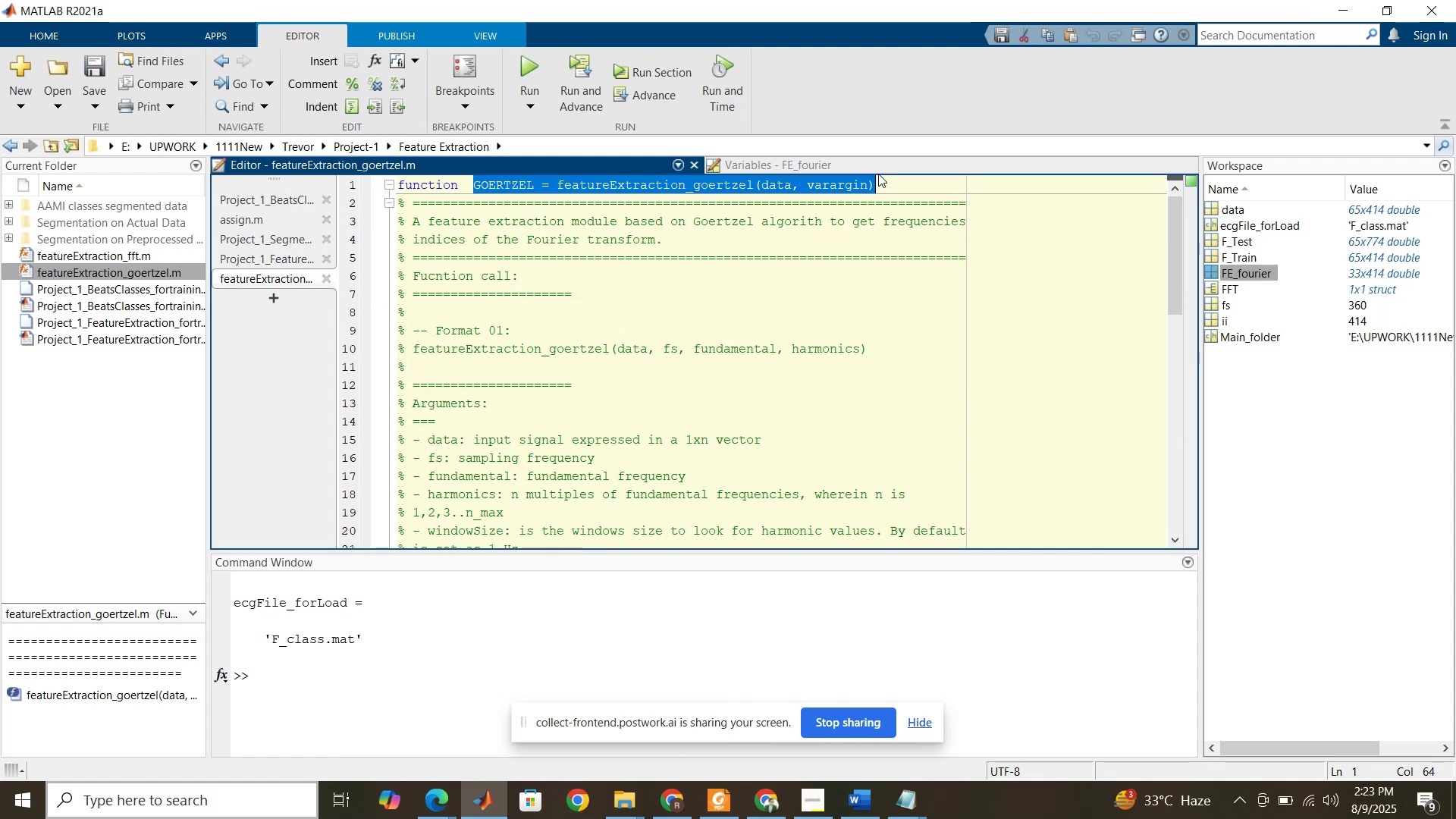 
key(Control+C)
 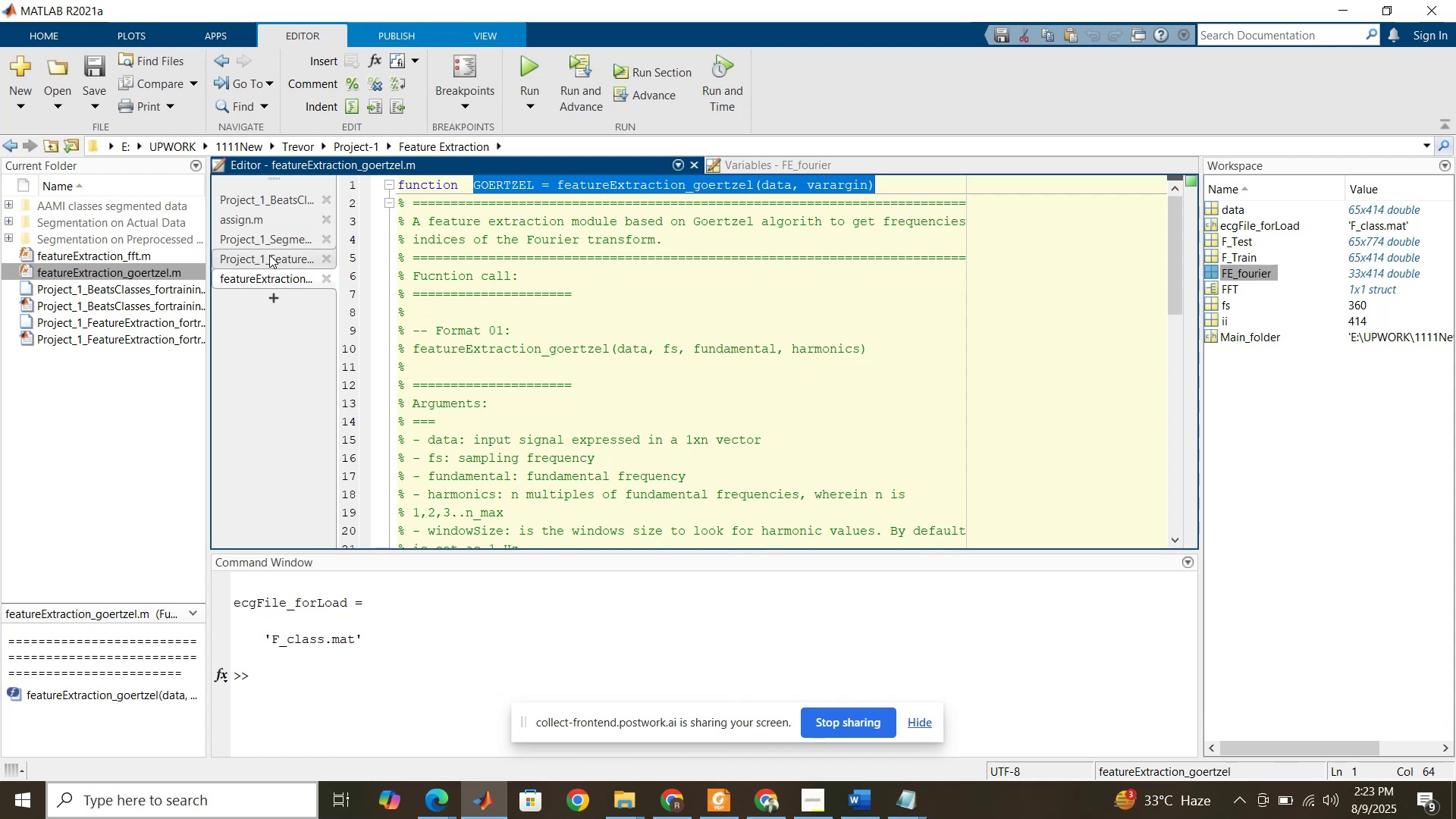 
left_click([269, 253])
 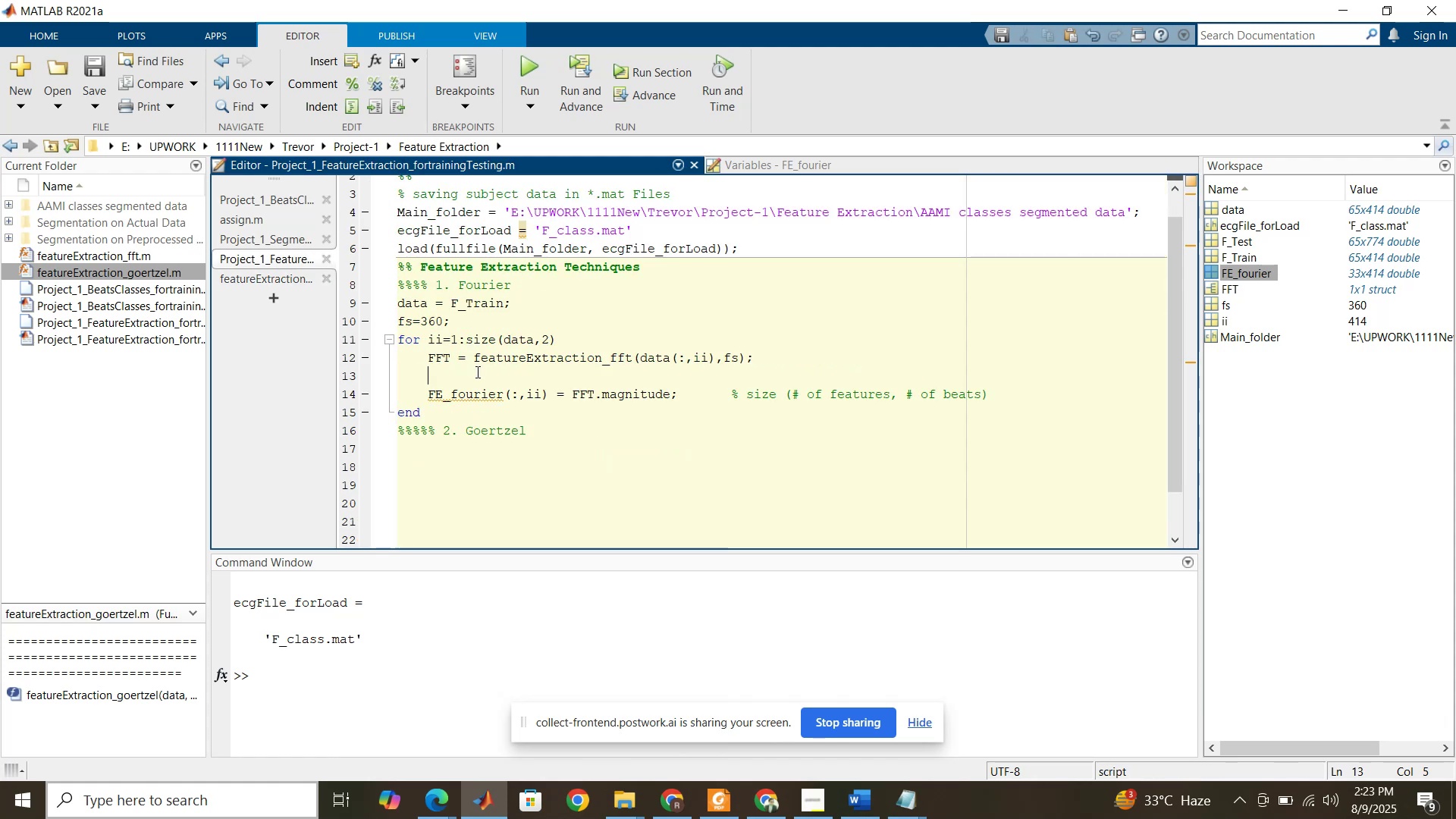 
key(Control+V)
 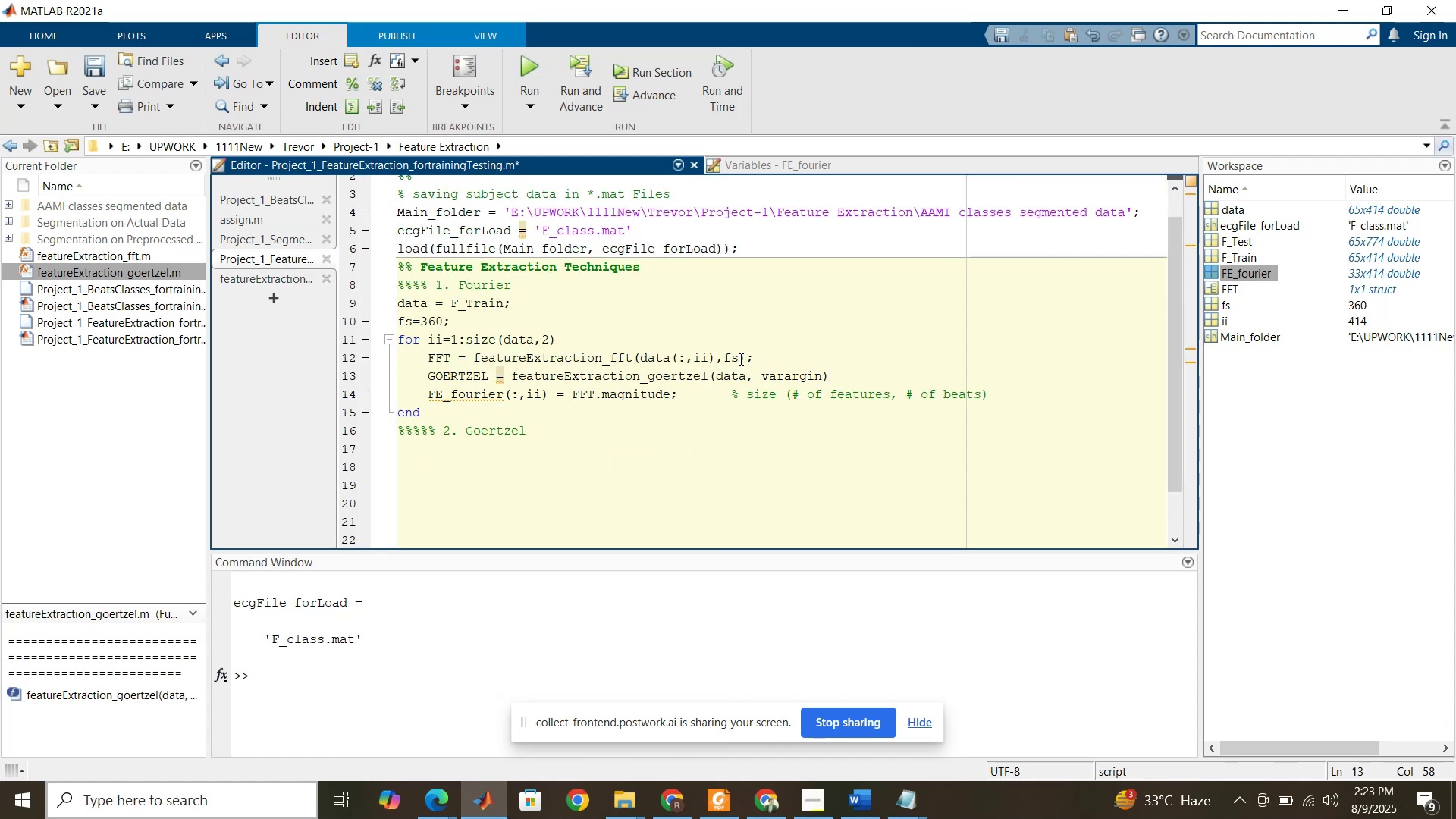 
left_click([657, 355])
 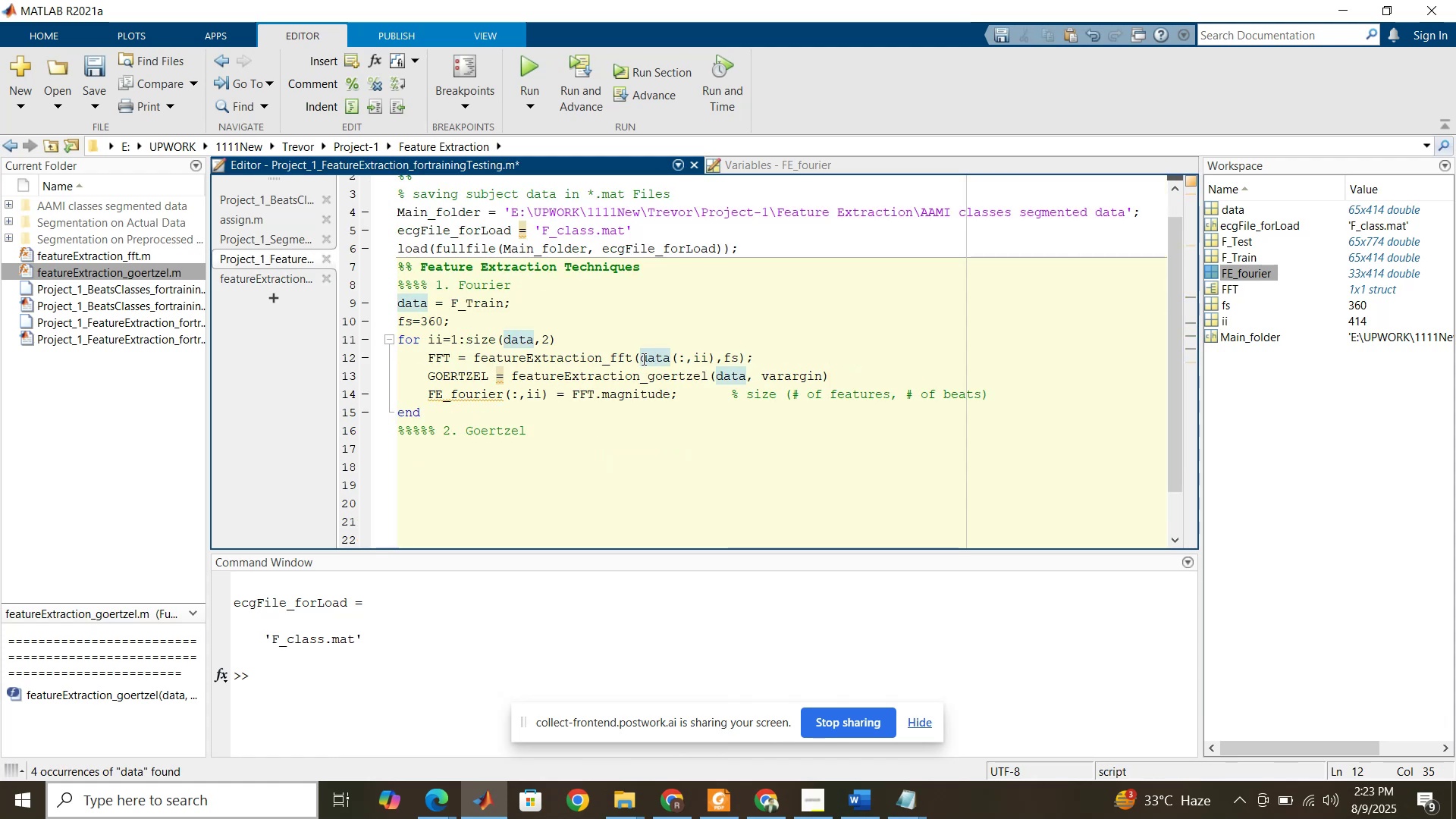 
left_click_drag(start_coordinate=[642, 359], to_coordinate=[739, 362])
 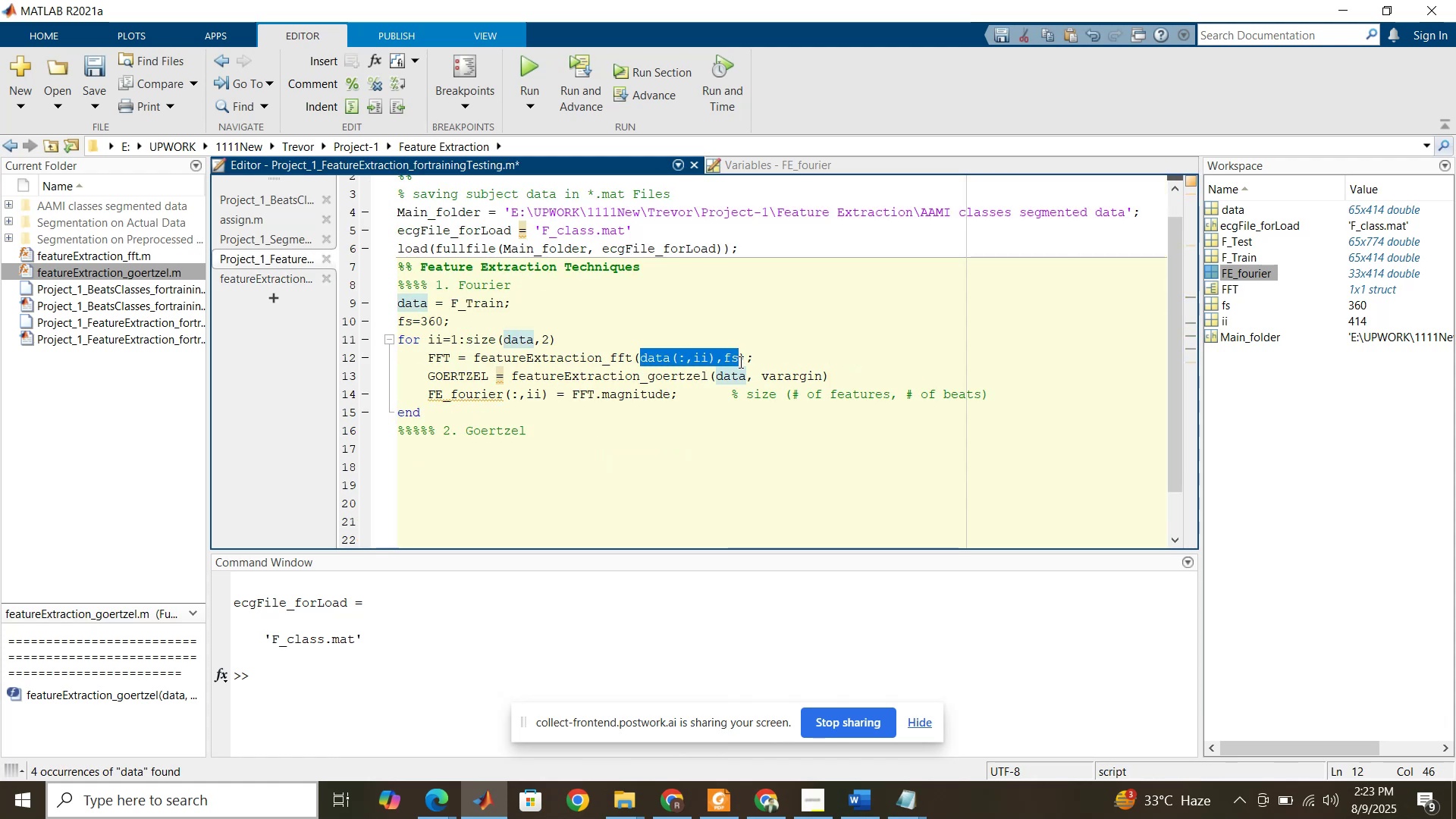 
key(Control+C)
 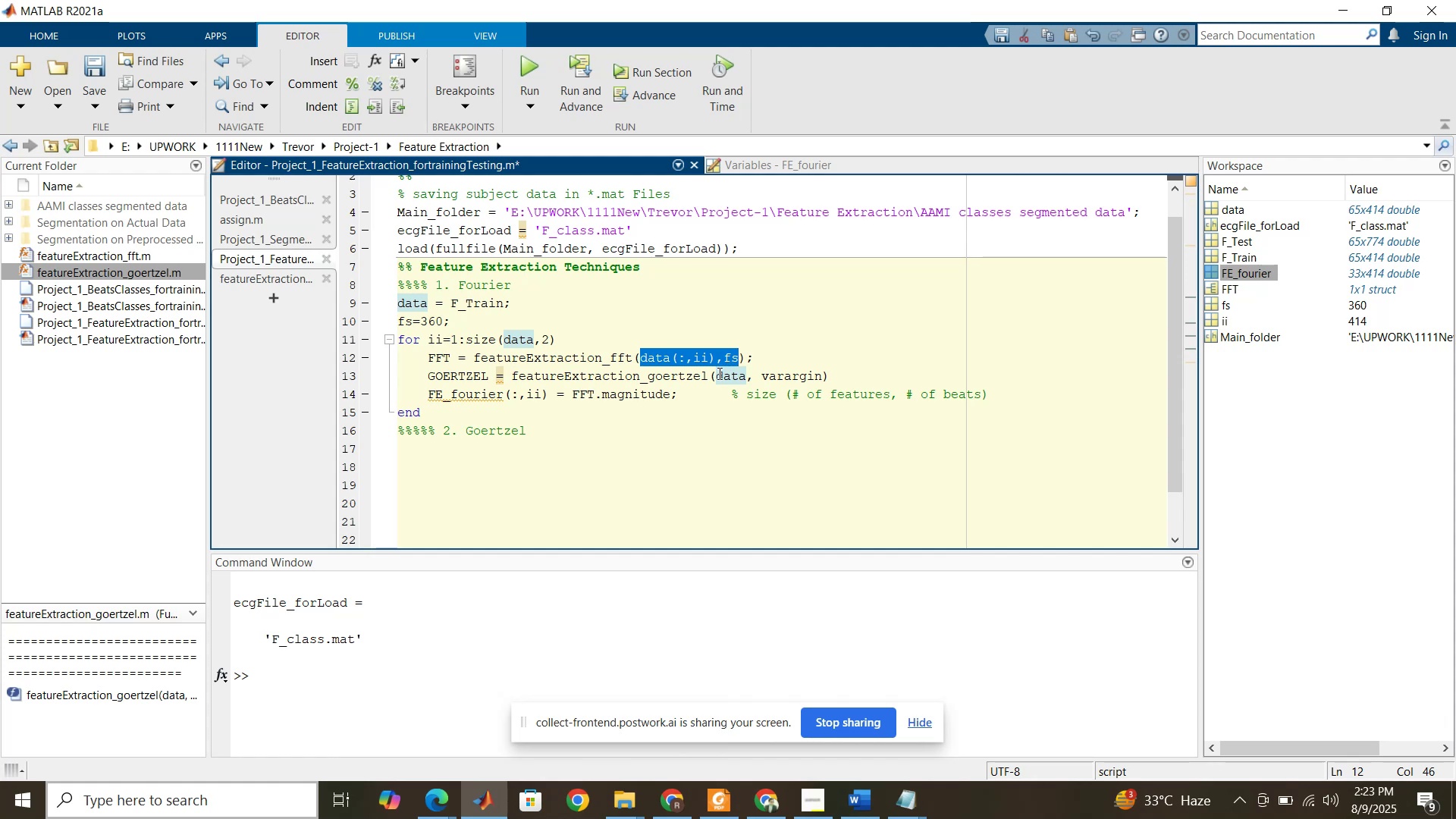 
left_click_drag(start_coordinate=[718, 373], to_coordinate=[821, 372])
 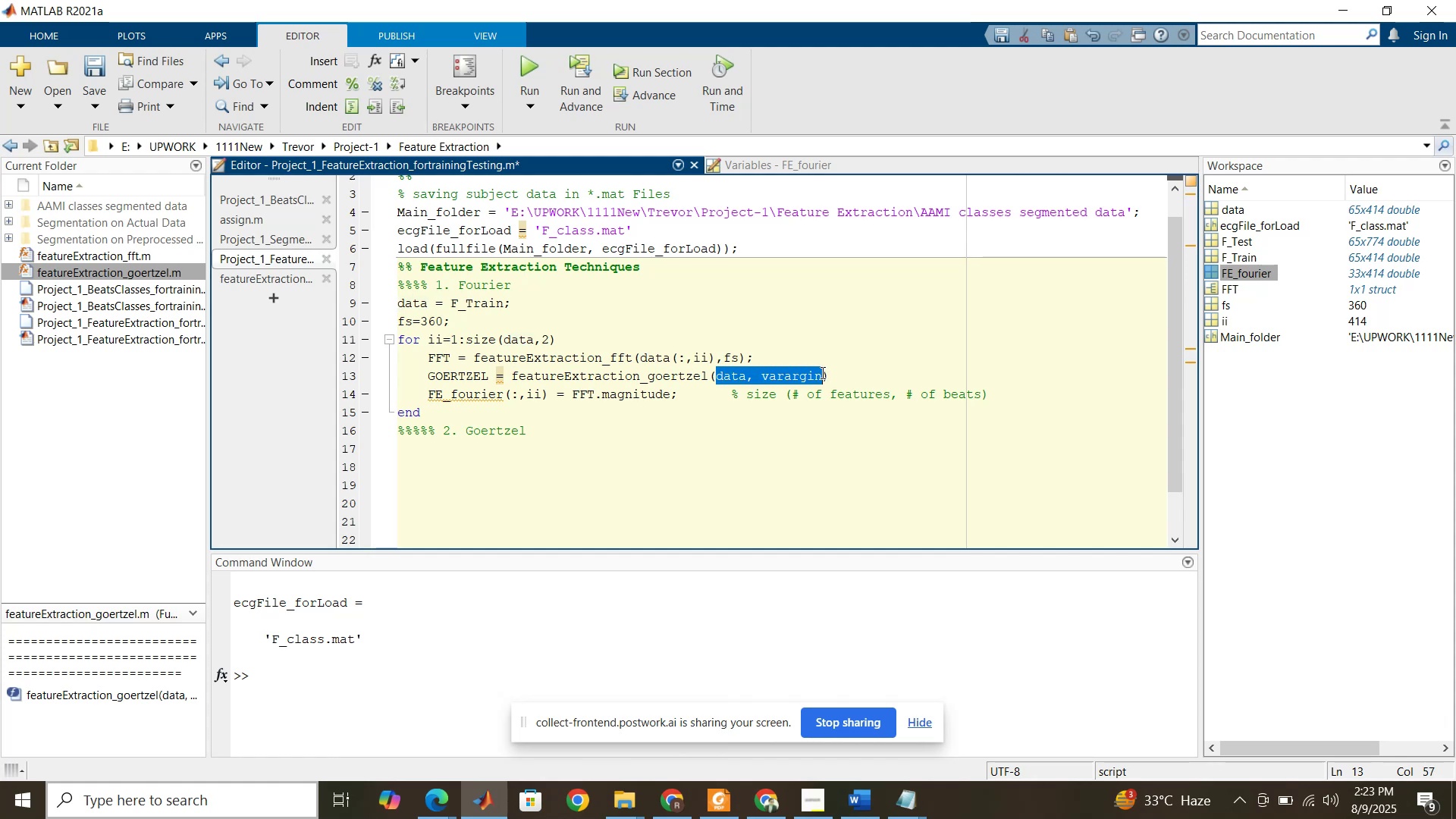 
key(Control+V)
 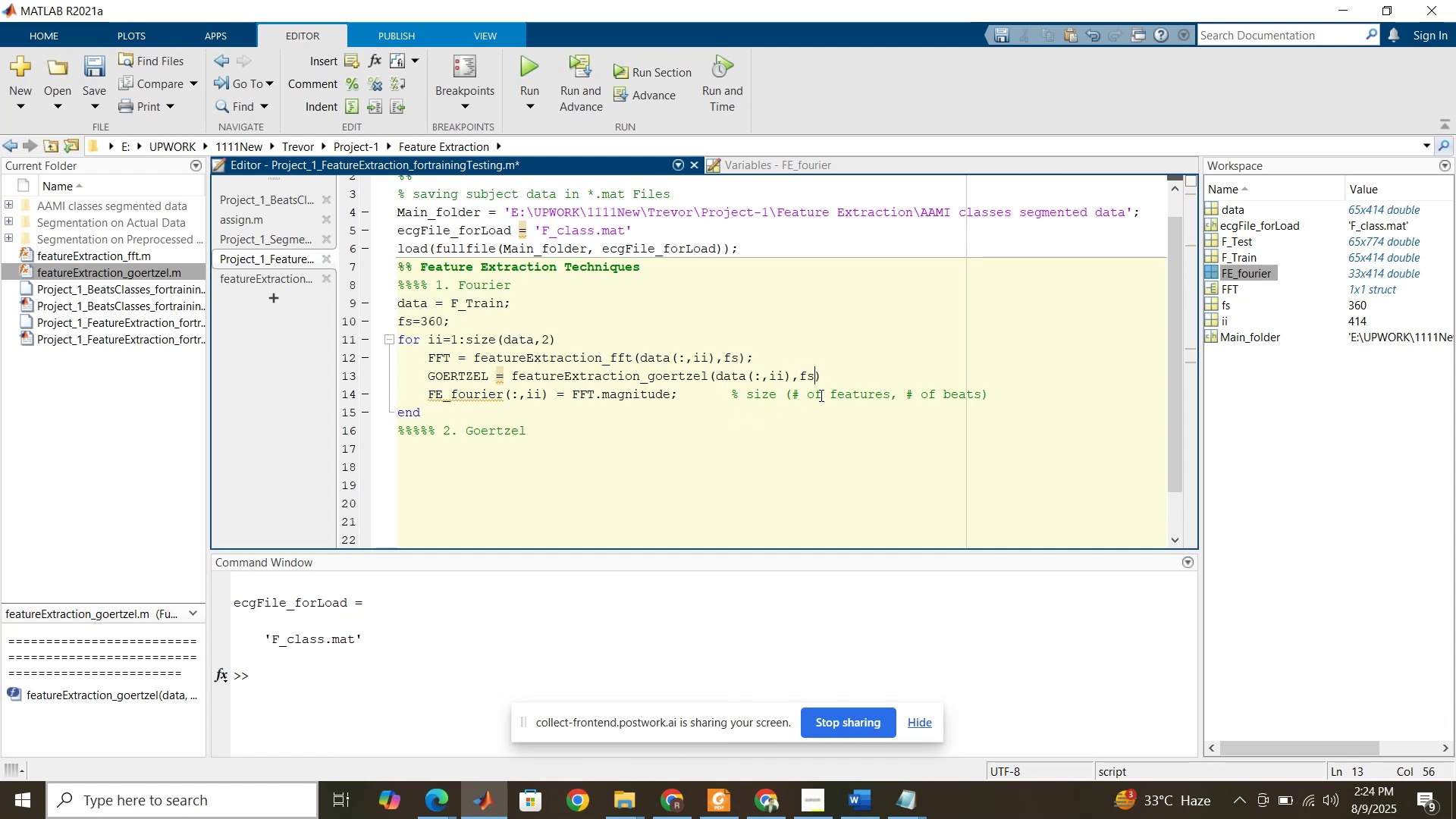 
left_click([859, 379])
 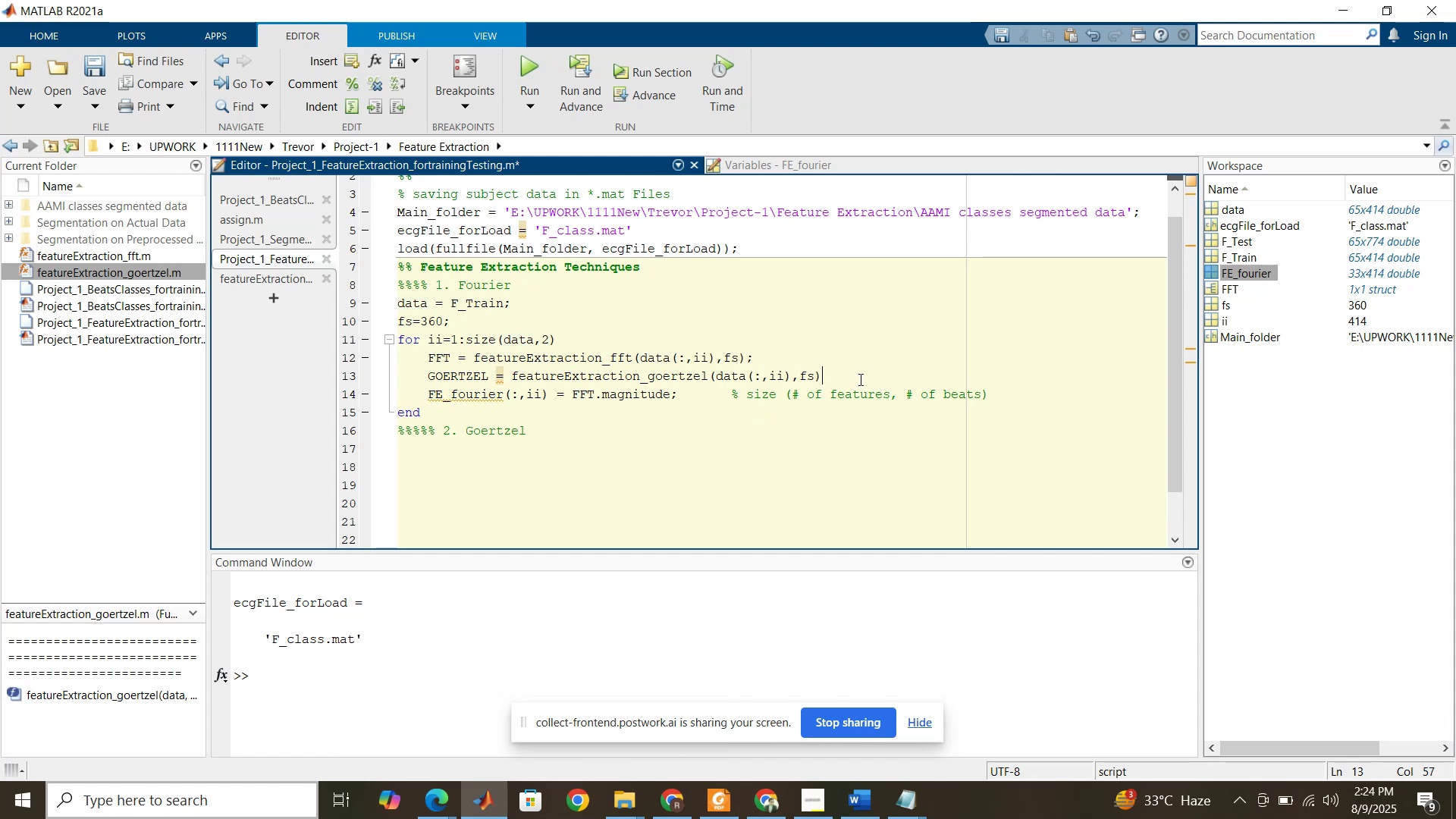 
key(Semicolon)
 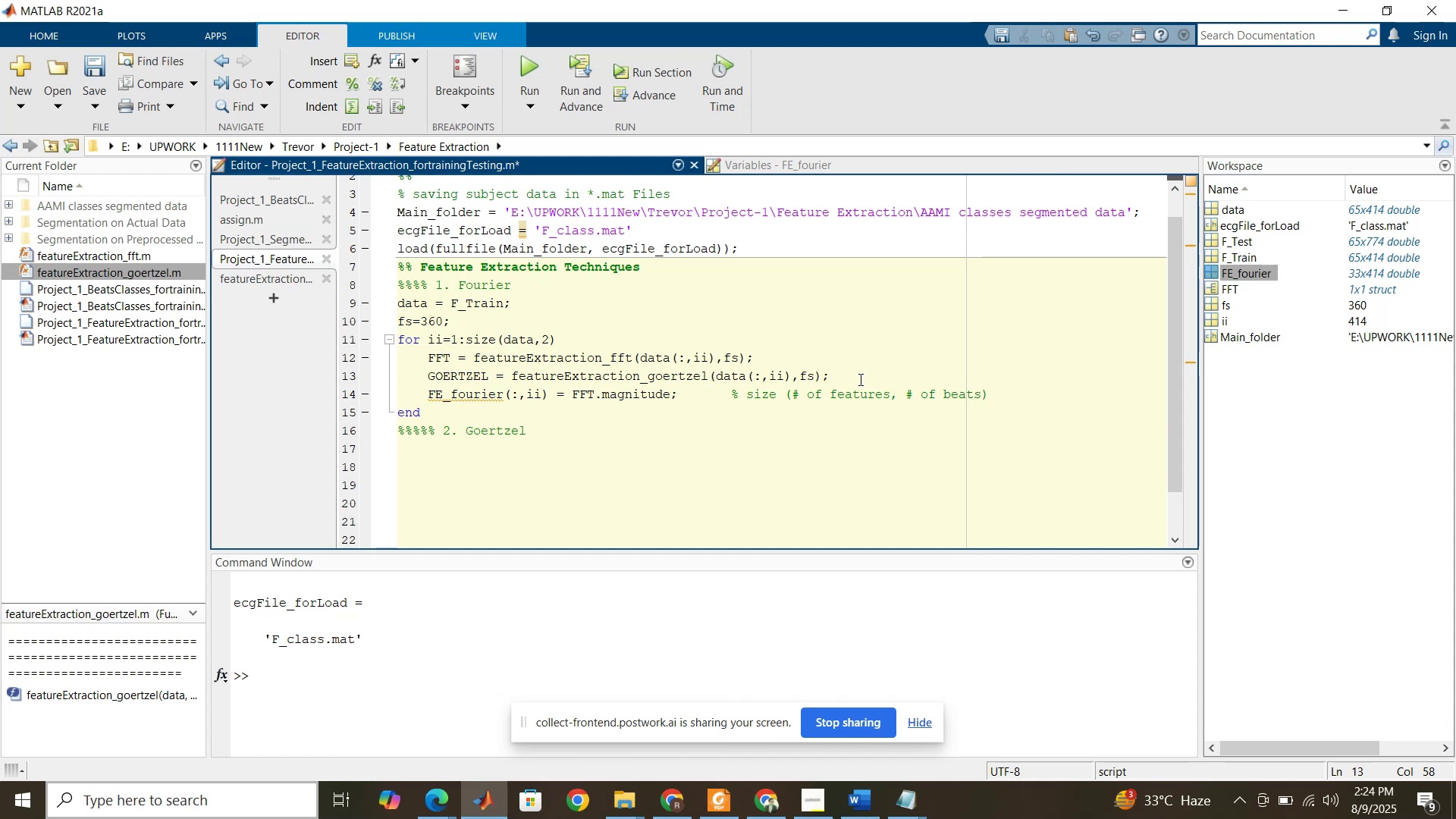 
wait(9.98)
 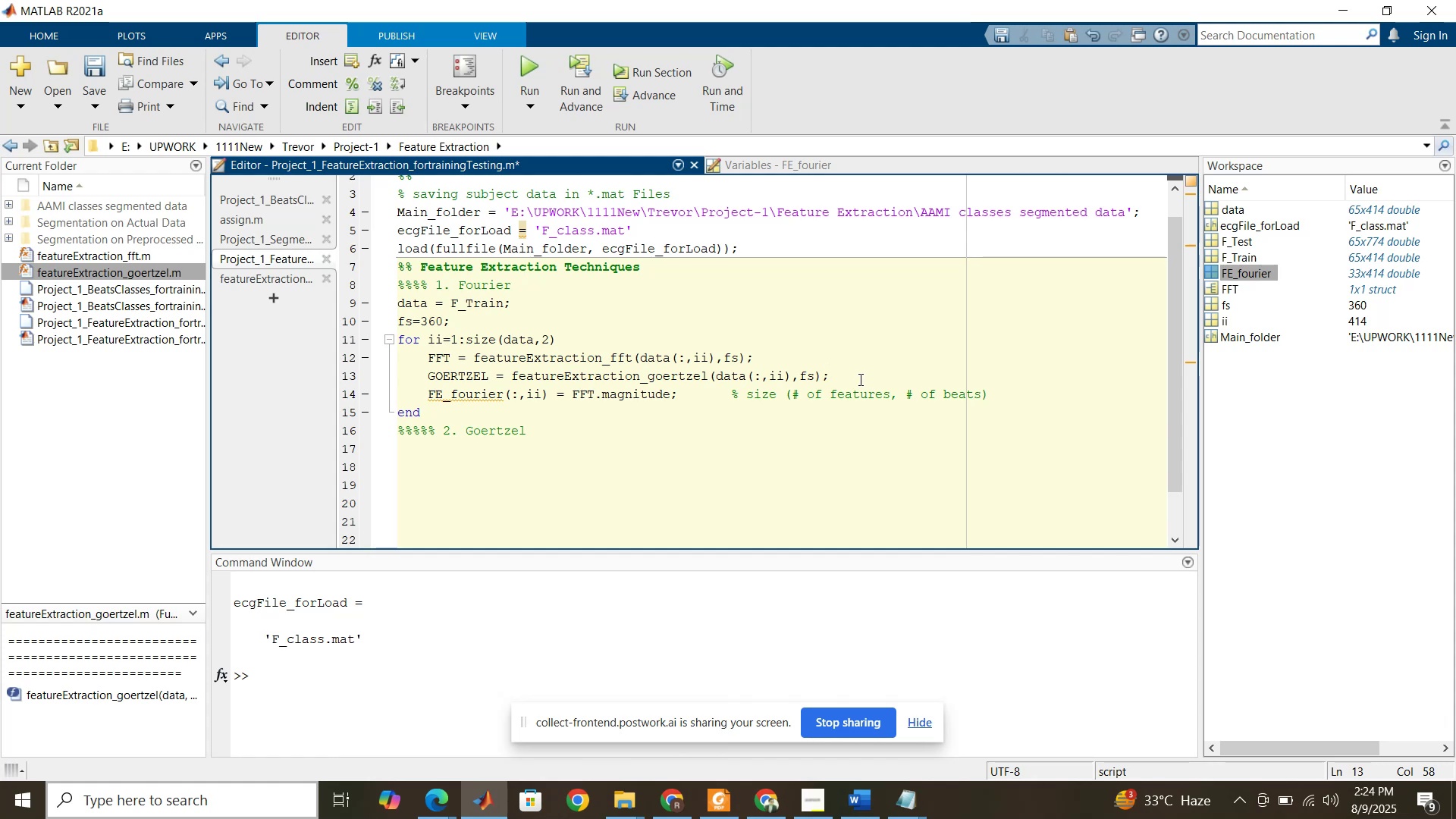 
left_click([990, 394])
 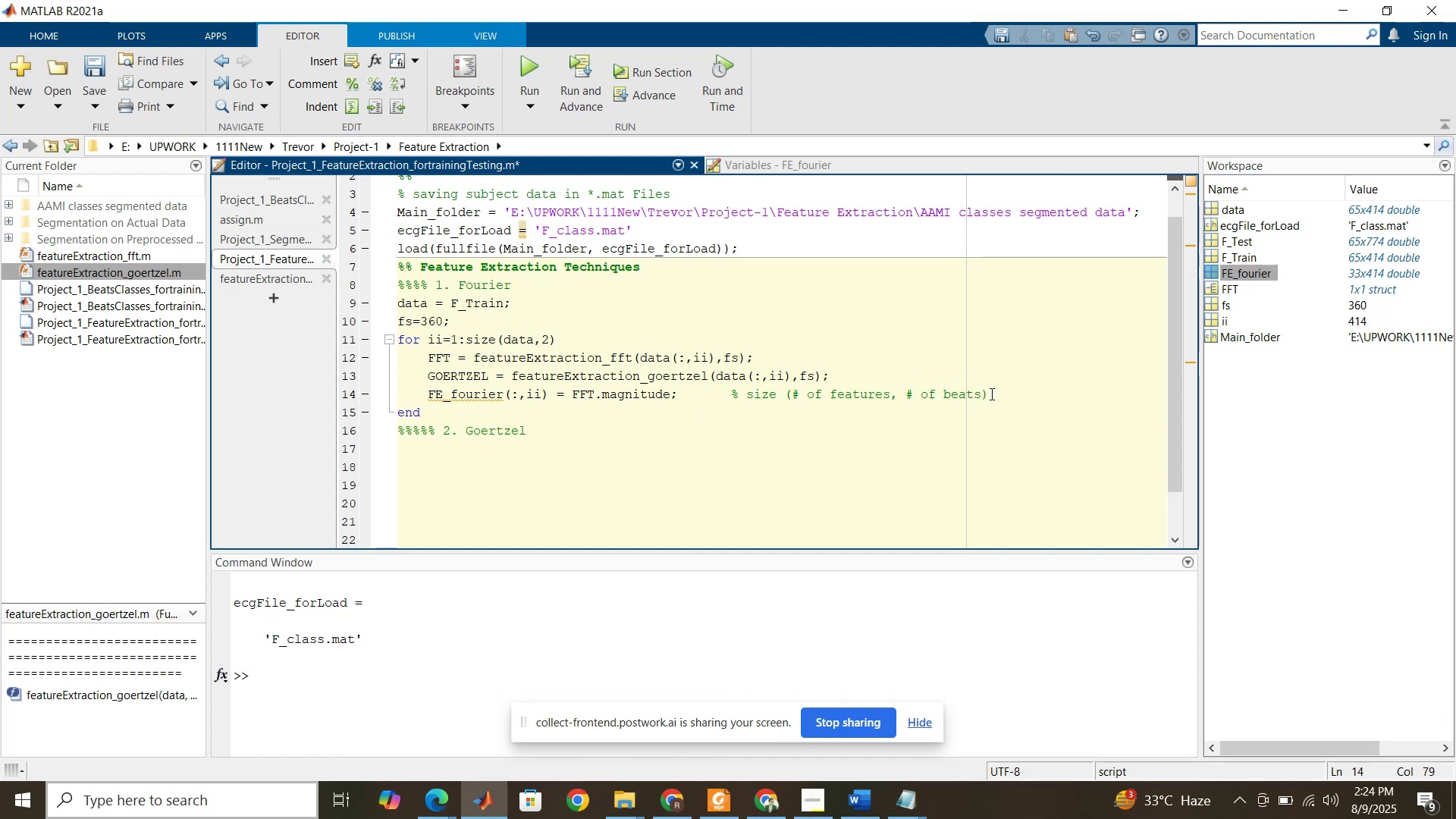 
key(Enter)
 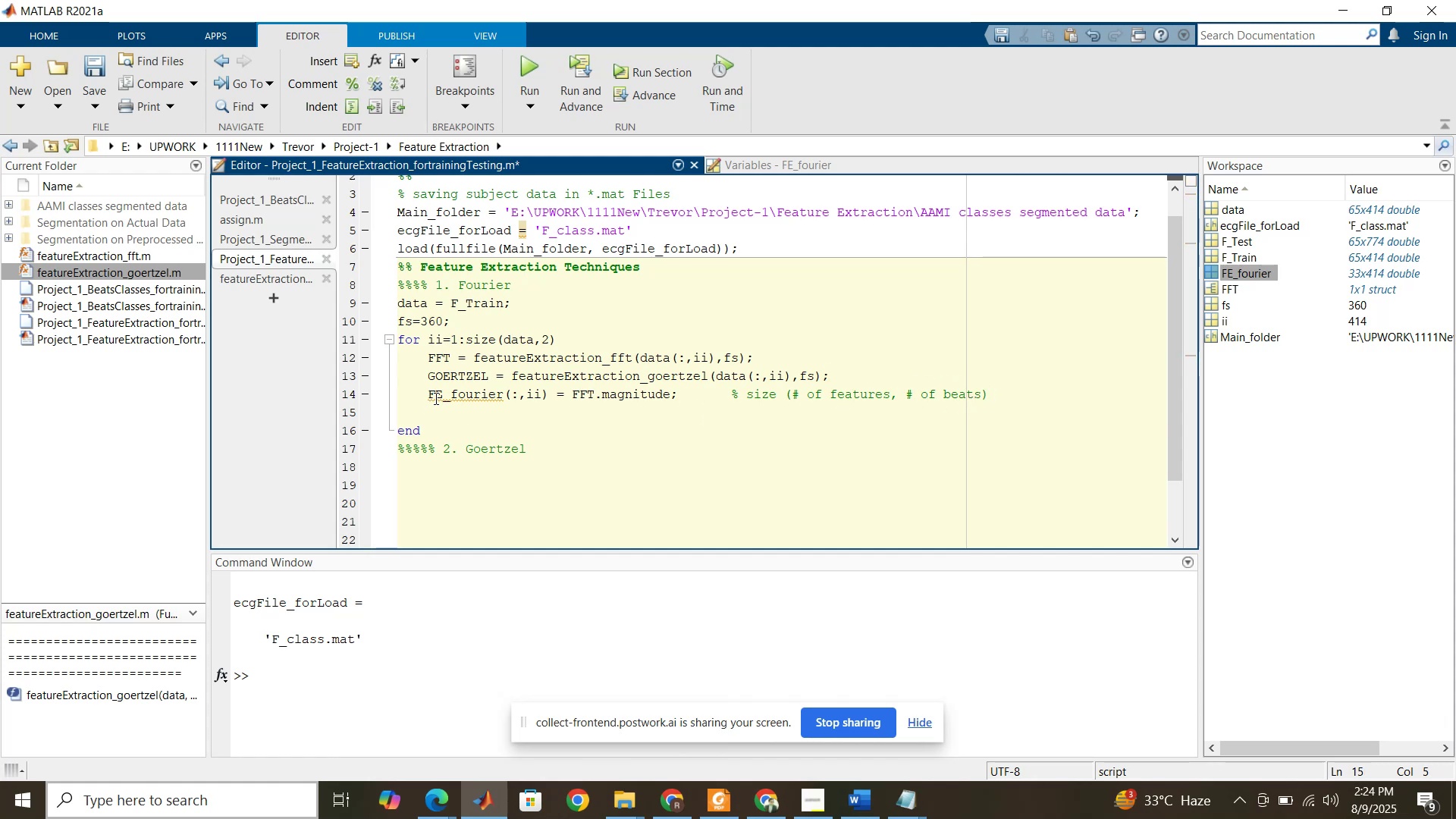 
left_click_drag(start_coordinate=[431, 396], to_coordinate=[995, 397])
 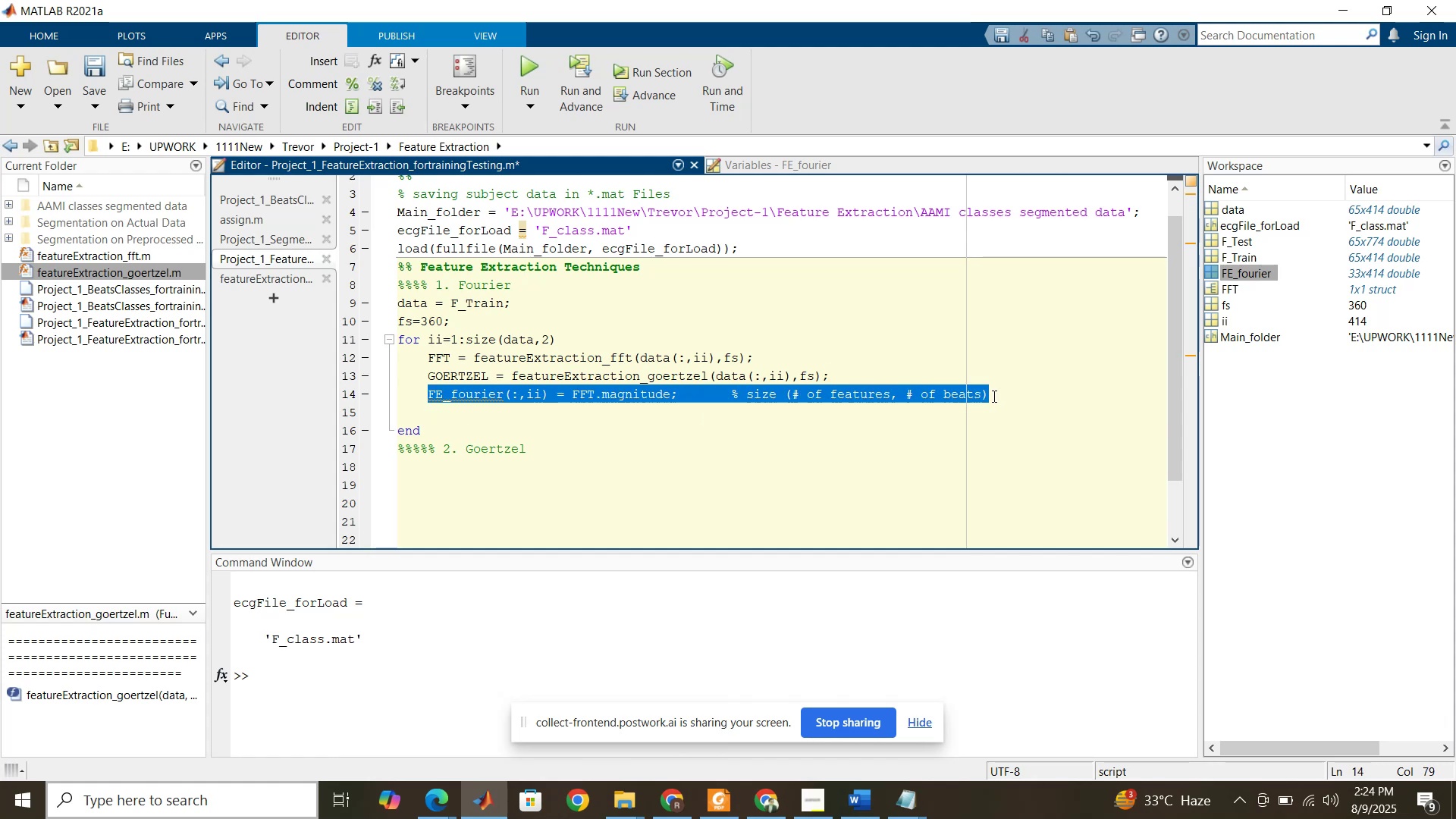 
key(Control+C)
 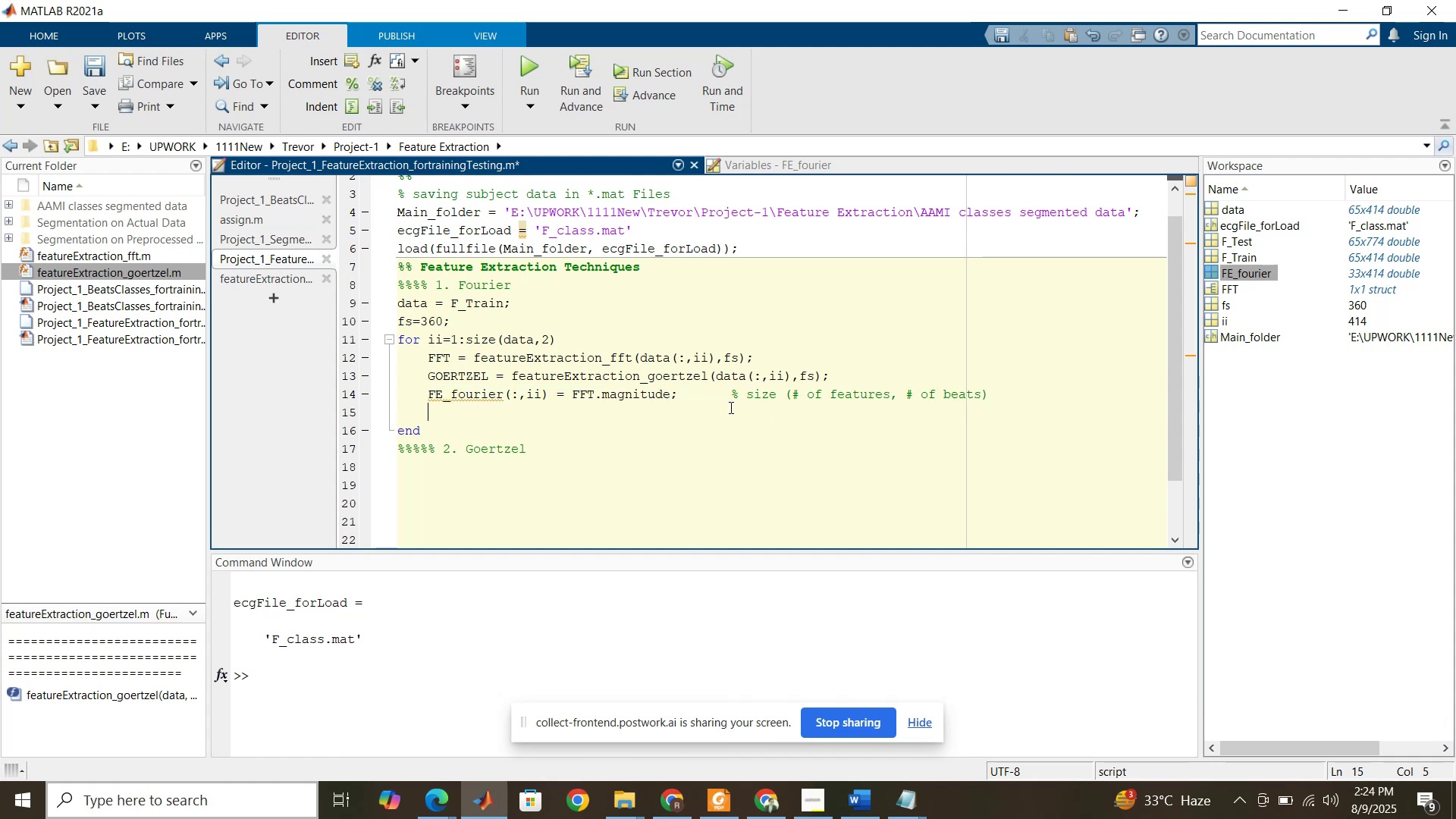 
key(Control+V)
 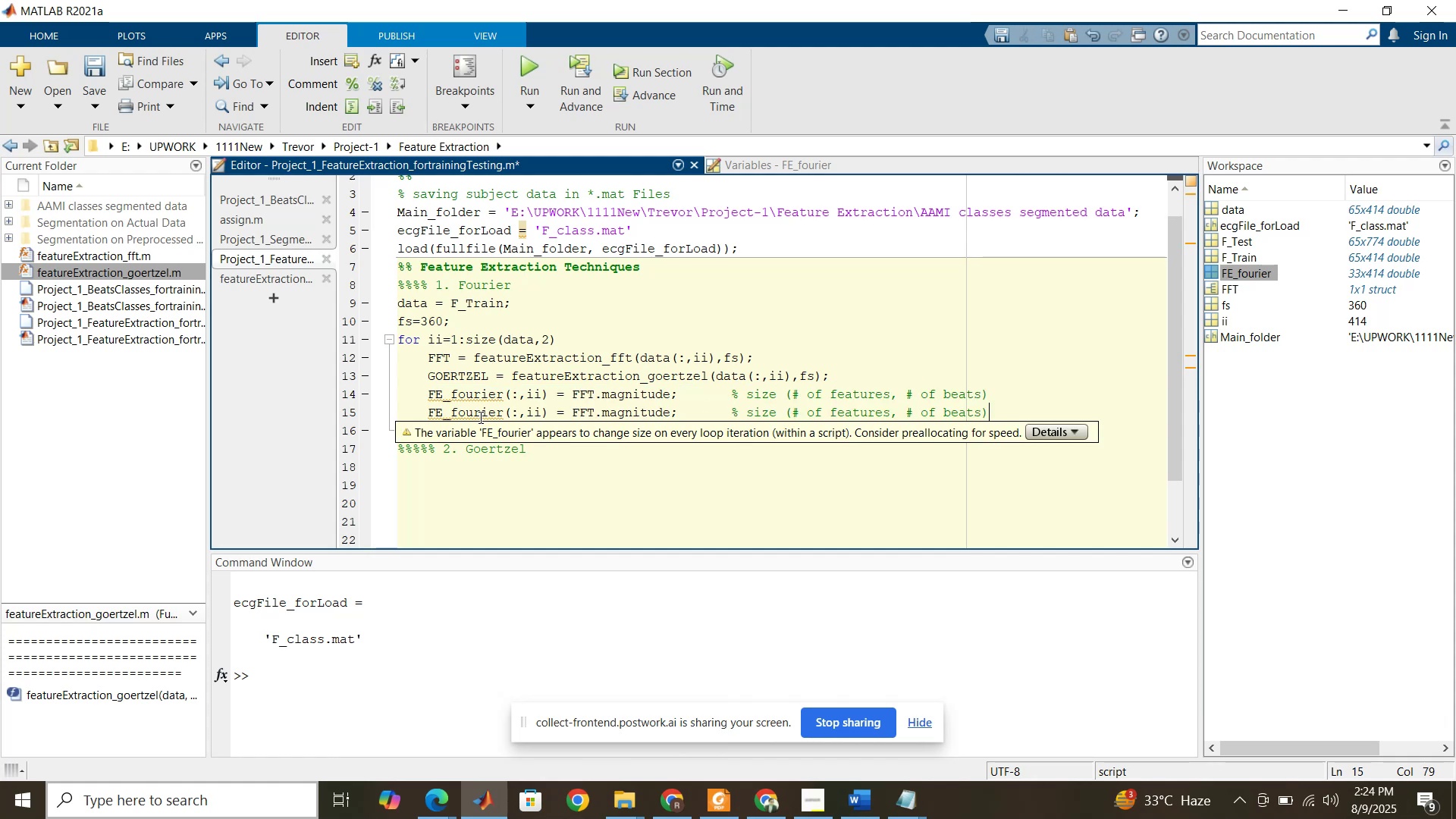 
left_click([479, 417])
 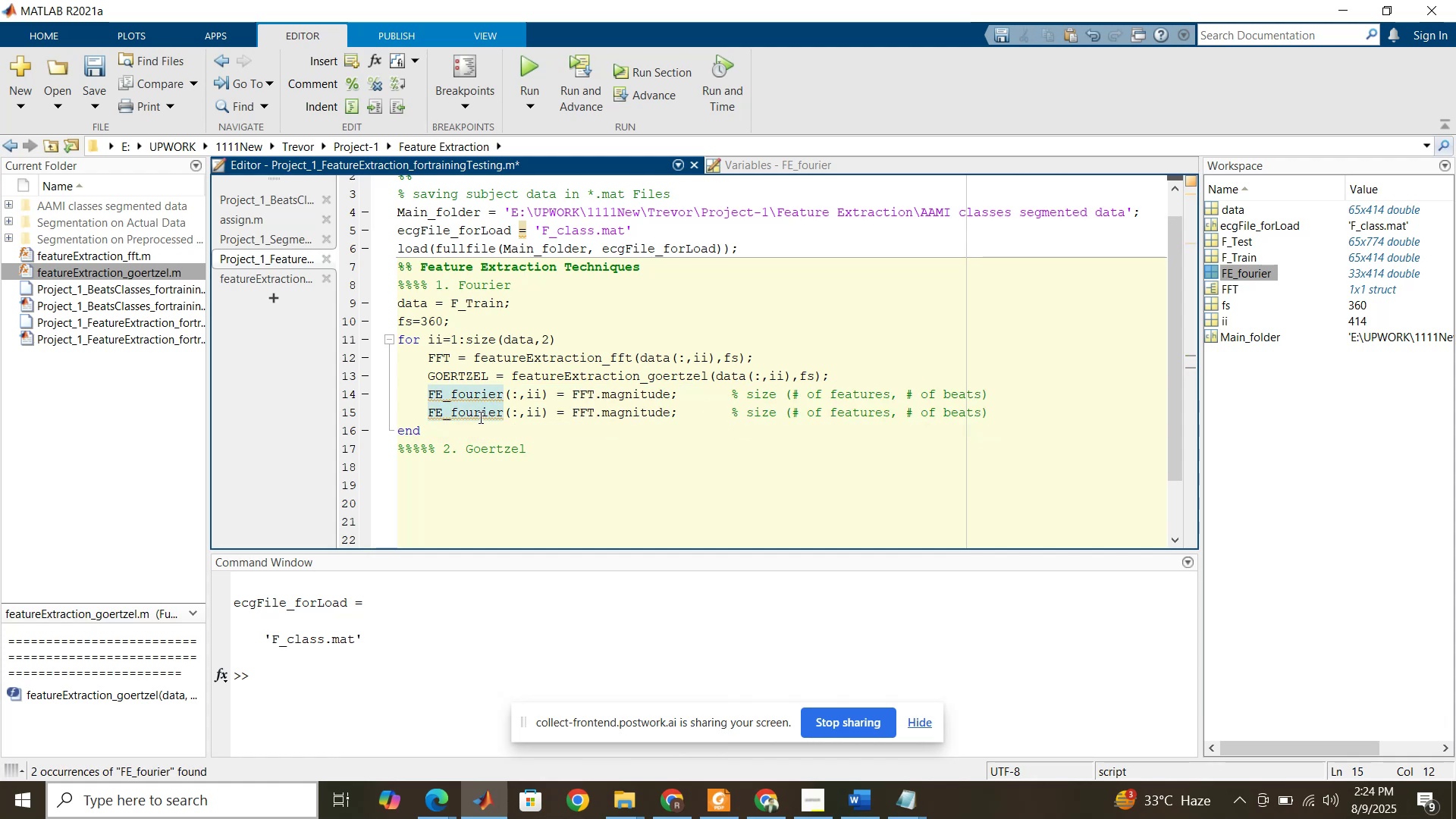 
left_click([479, 416])
 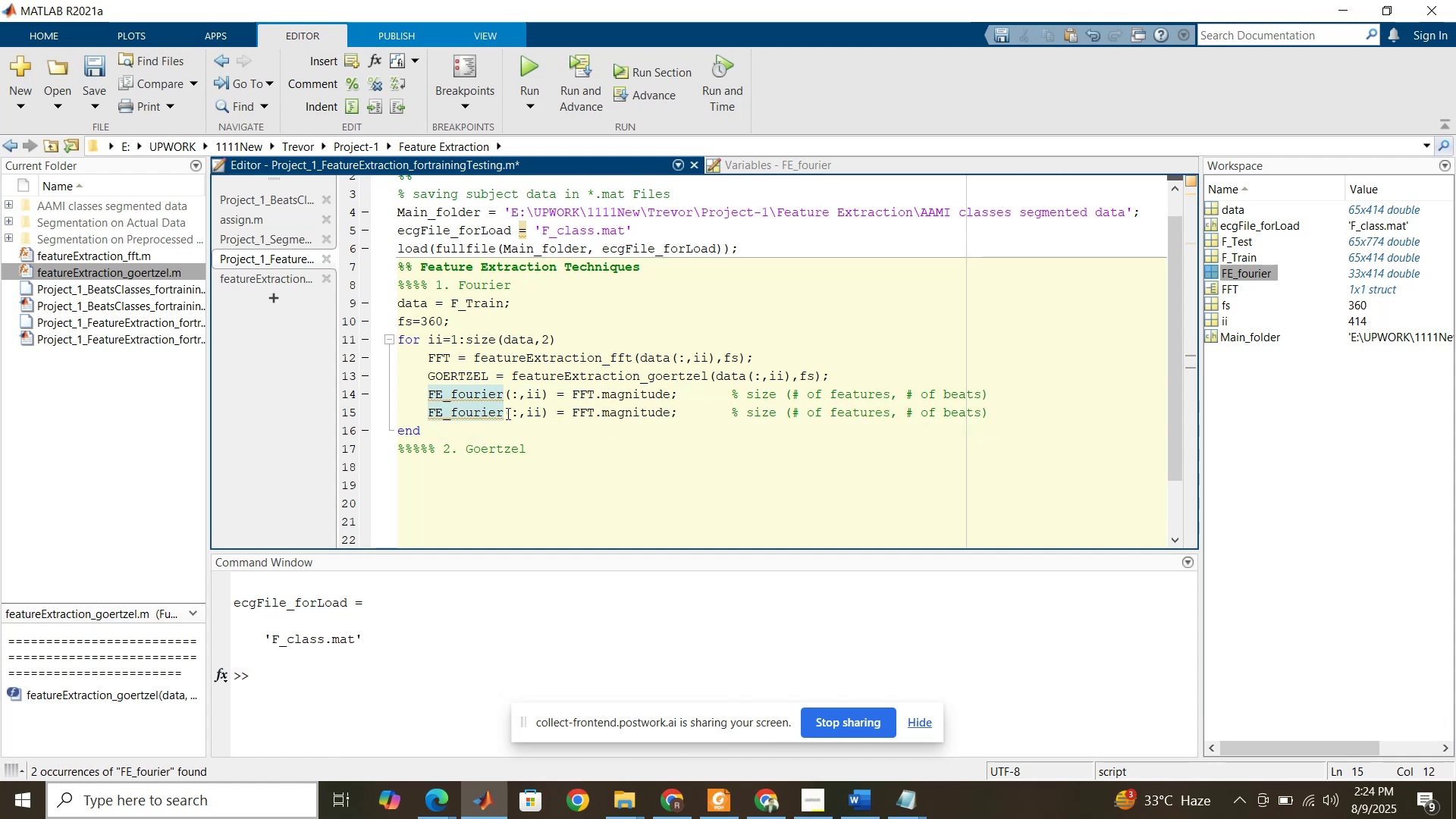 
left_click_drag(start_coordinate=[505, 413], to_coordinate=[452, 416])
 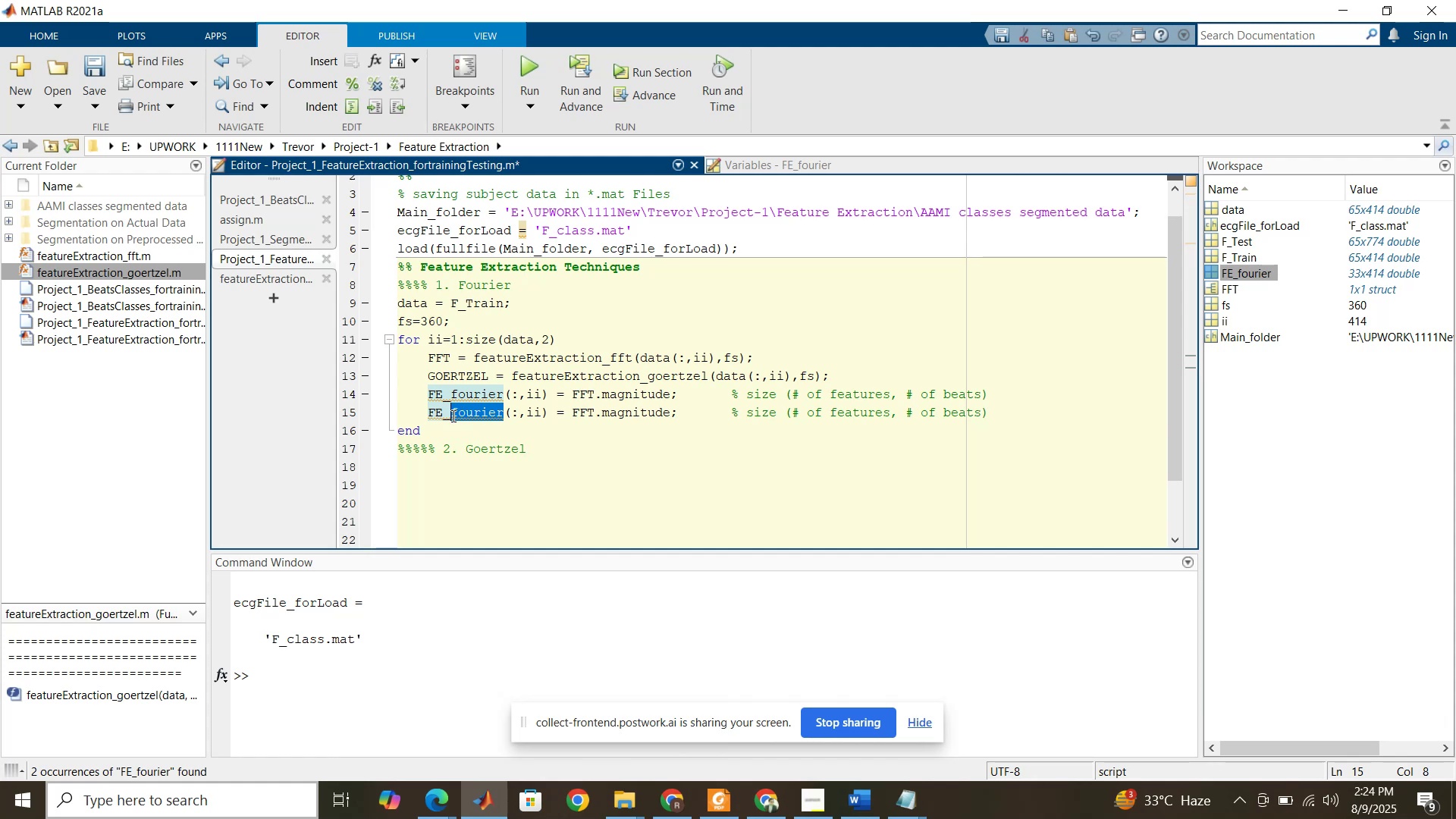 
wait(6.81)
 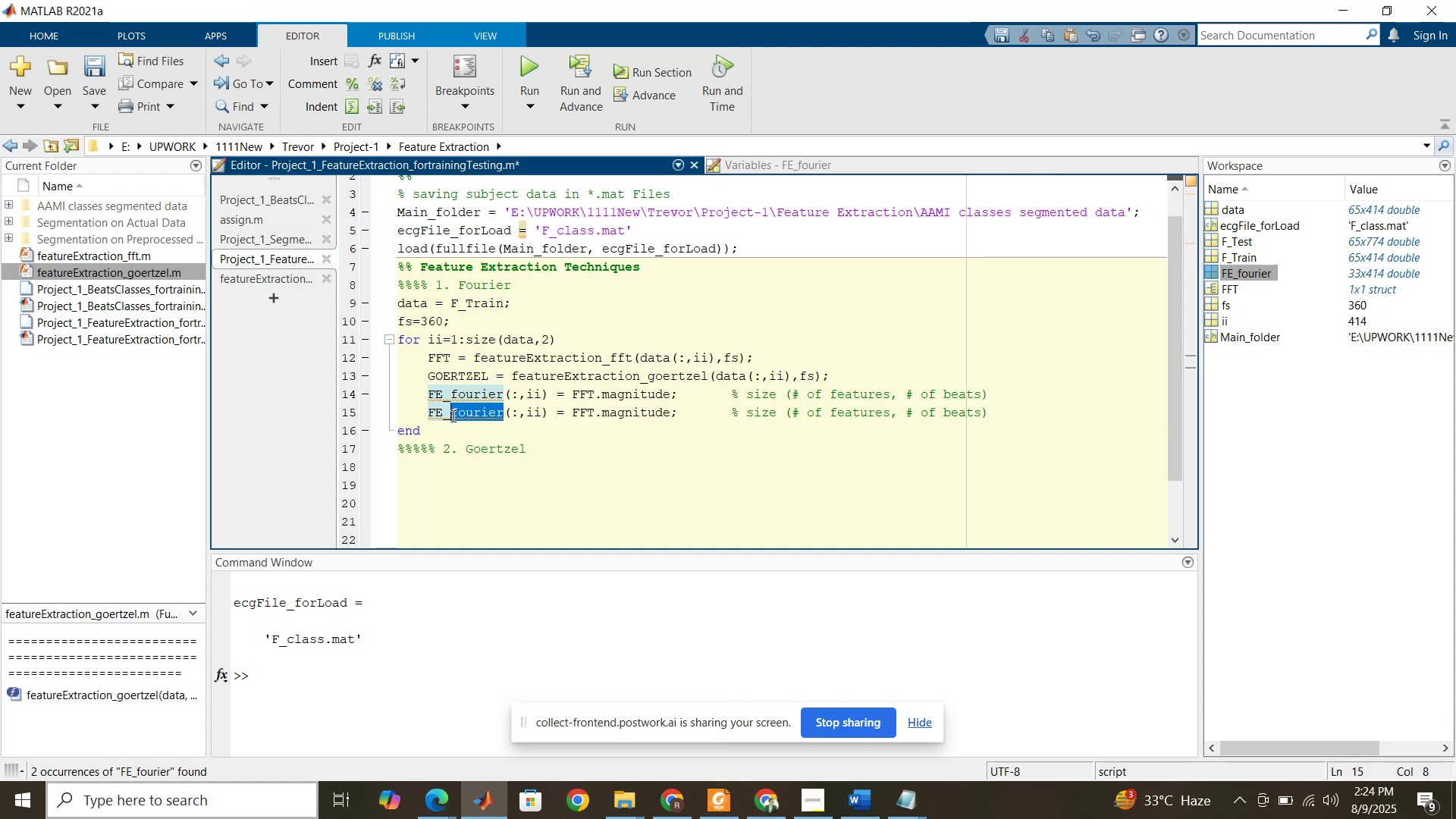 
type(goert)
 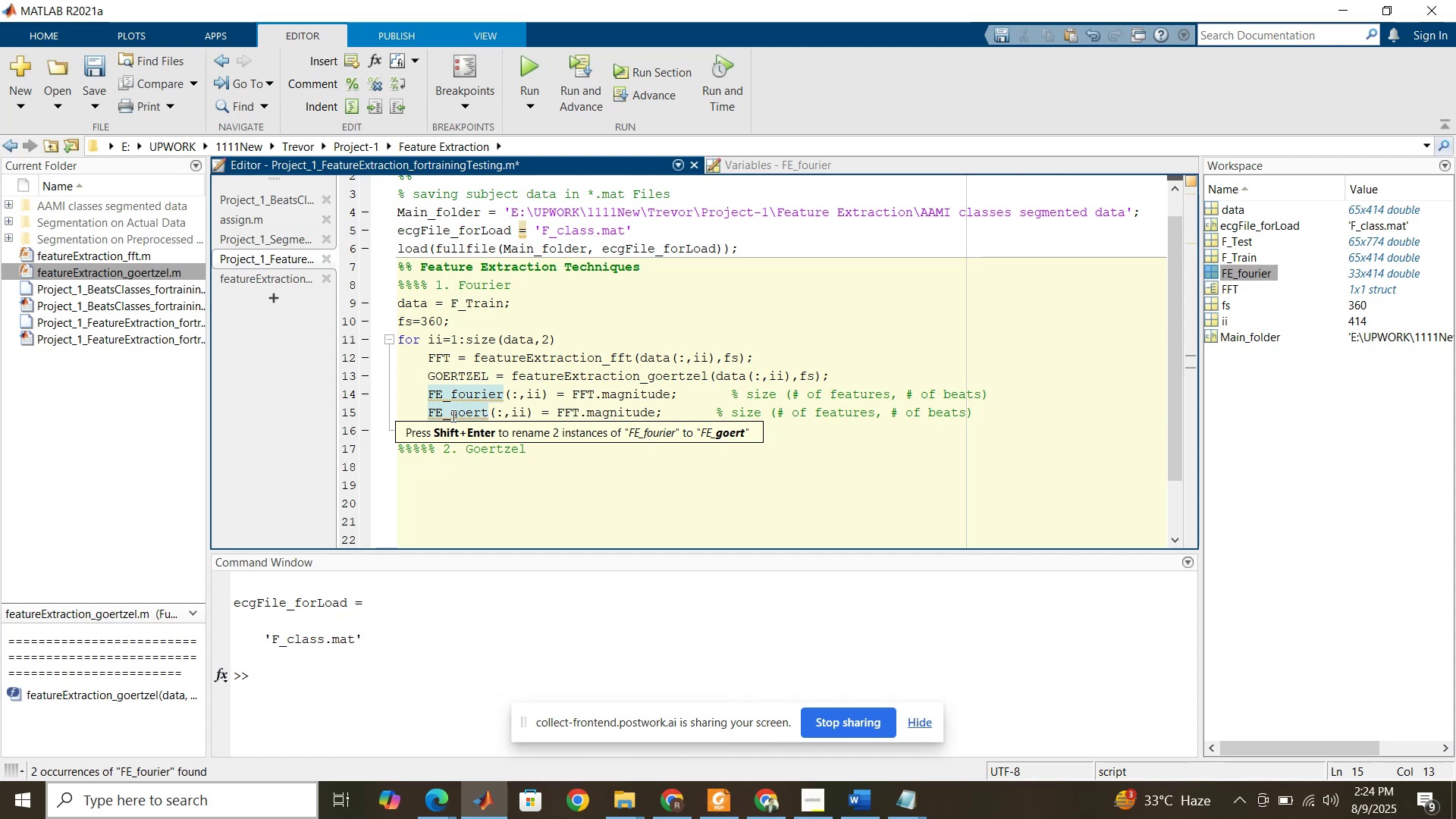 
type(zel)
 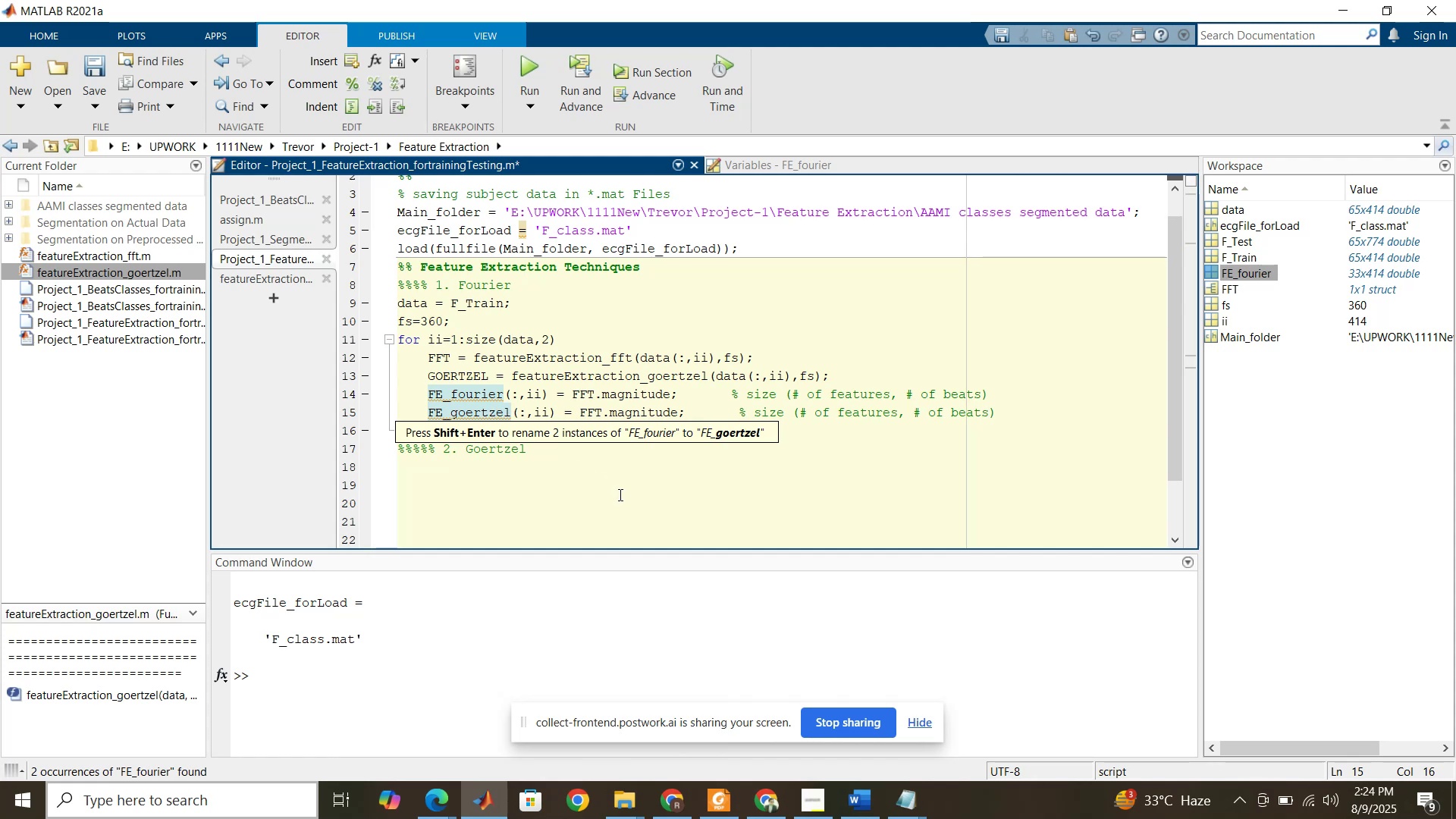 
left_click([619, 494])
 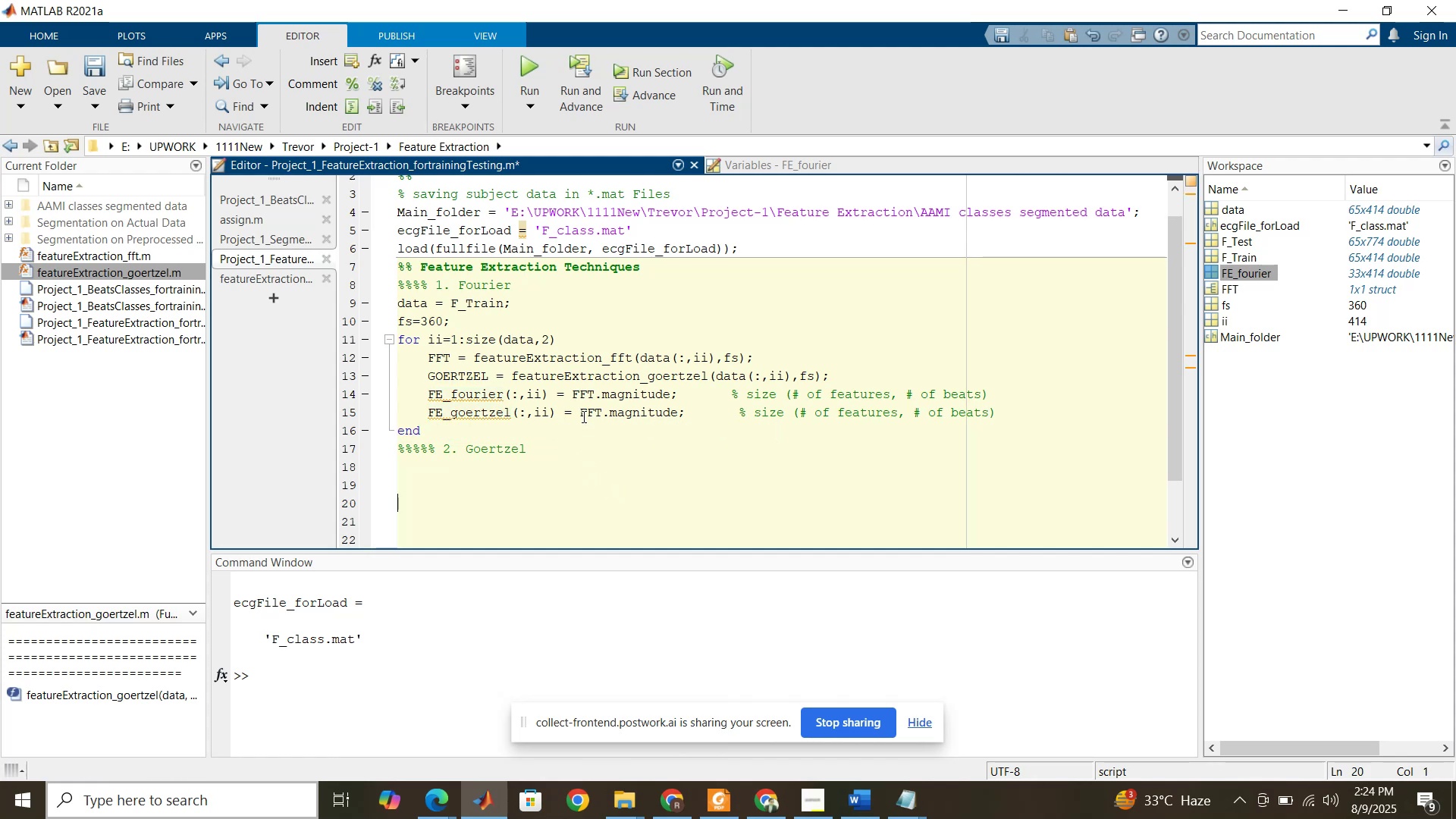 
wait(5.99)
 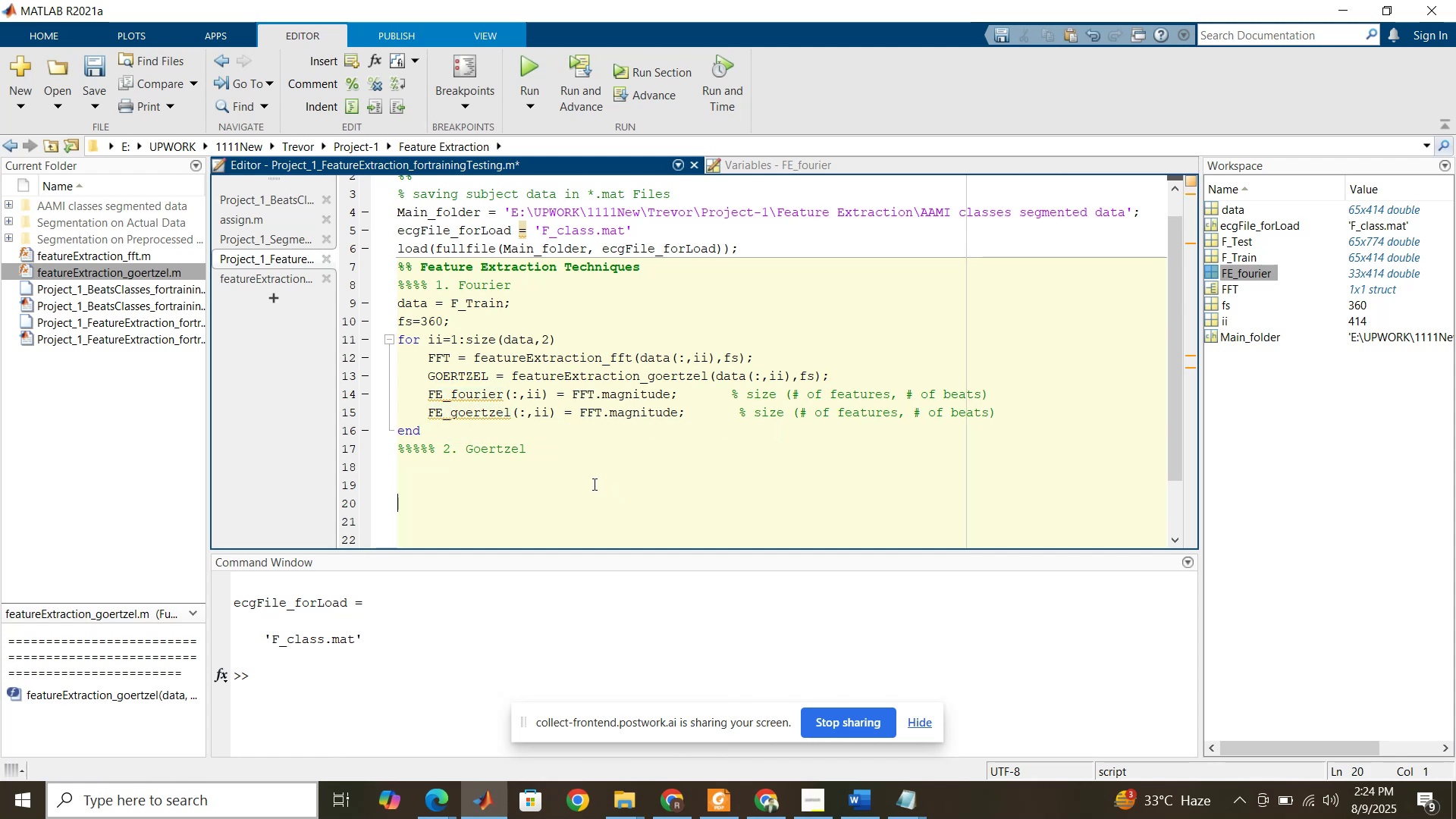 
double_click([453, 375])
 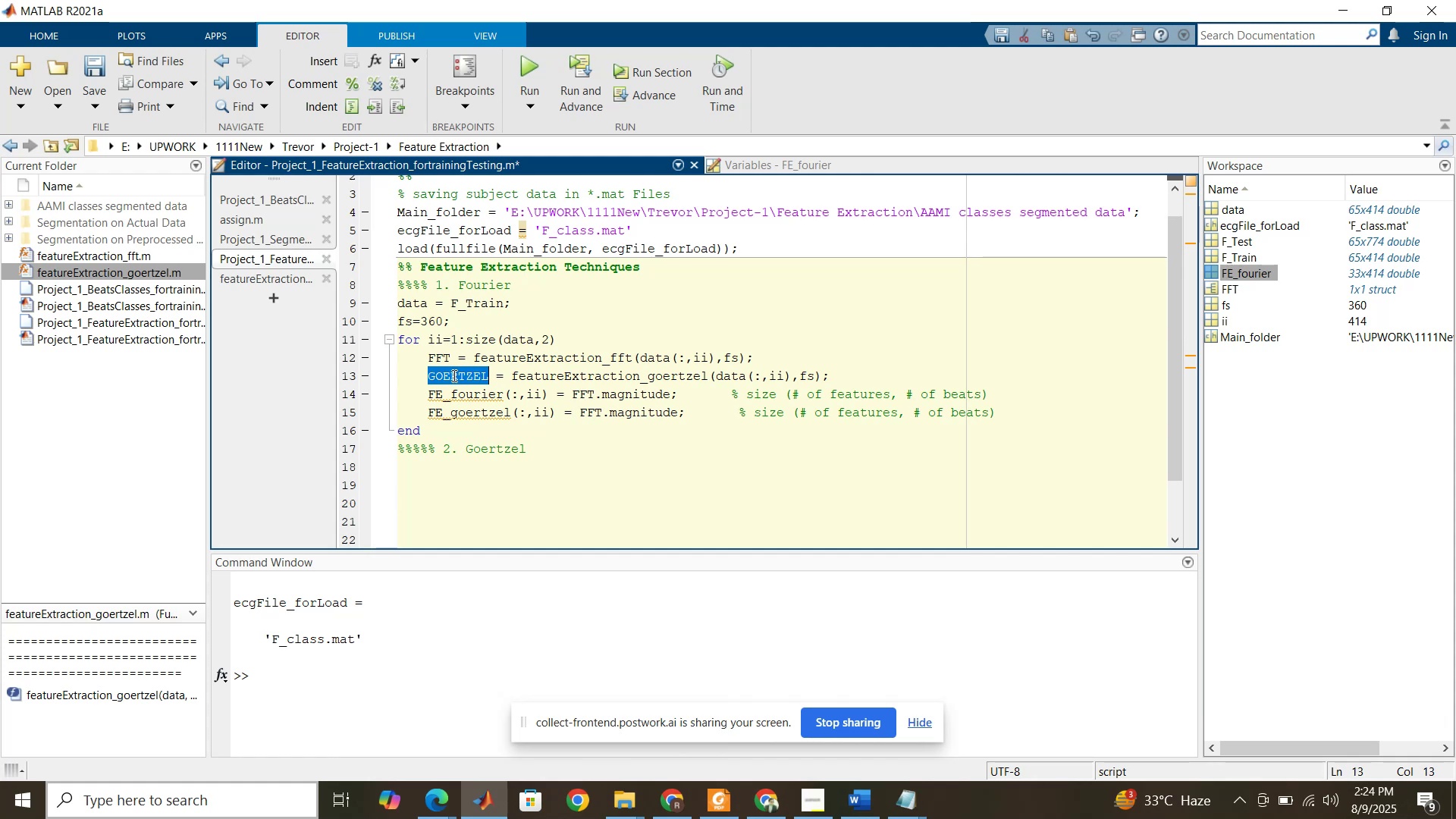 
key(Control+C)
 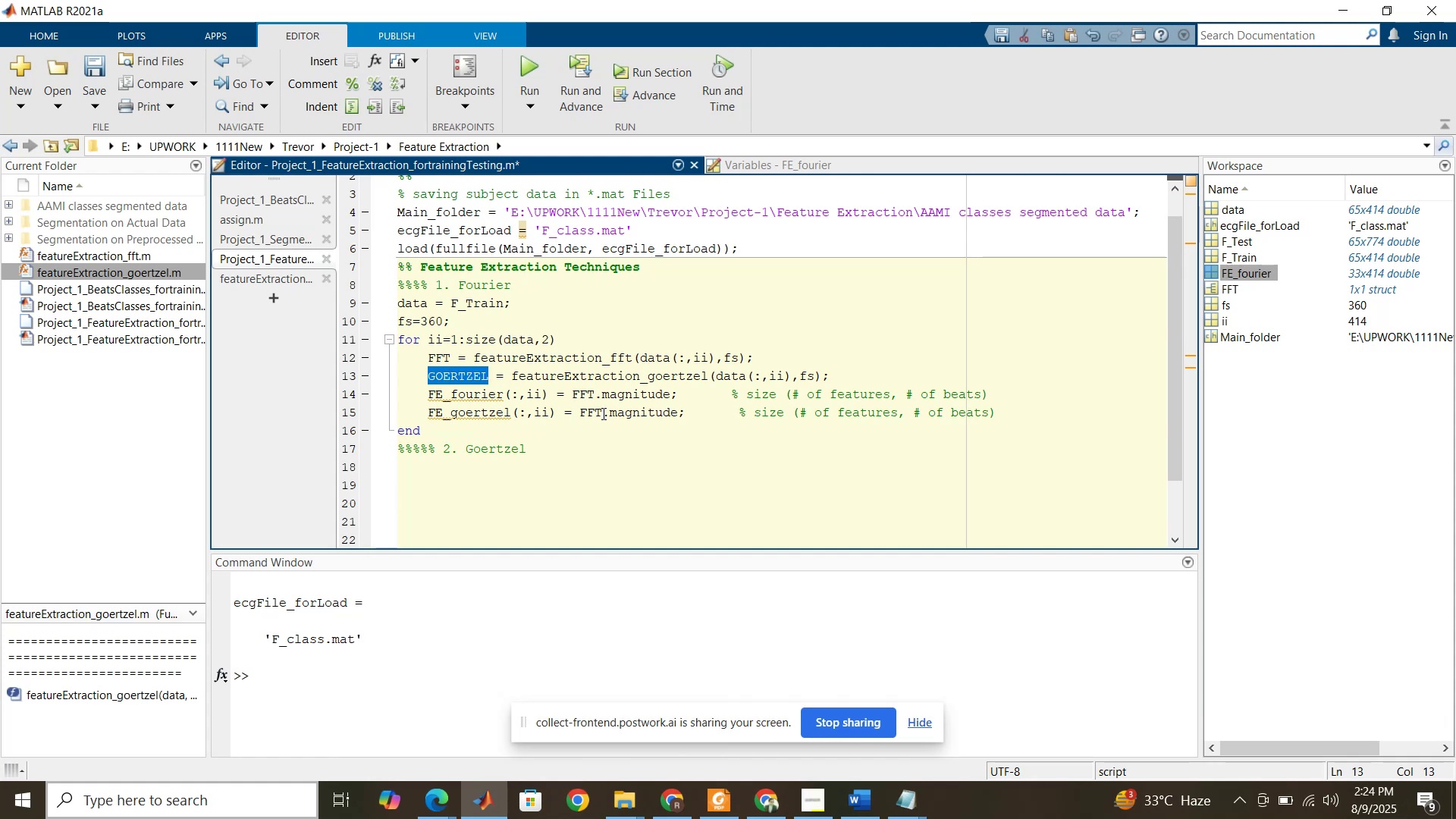 
left_click_drag(start_coordinate=[604, 413], to_coordinate=[580, 416])
 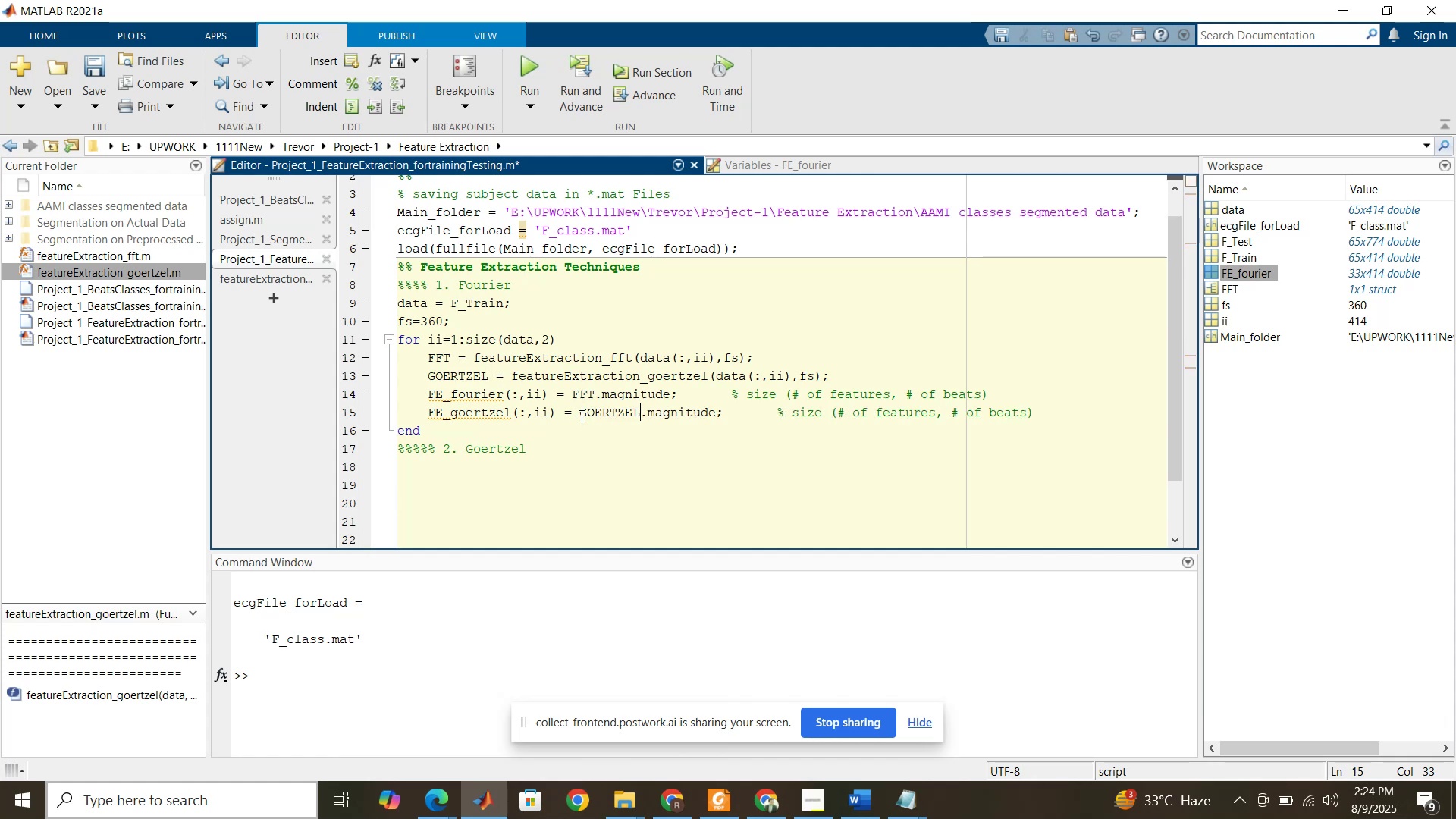 
key(Control+V)
 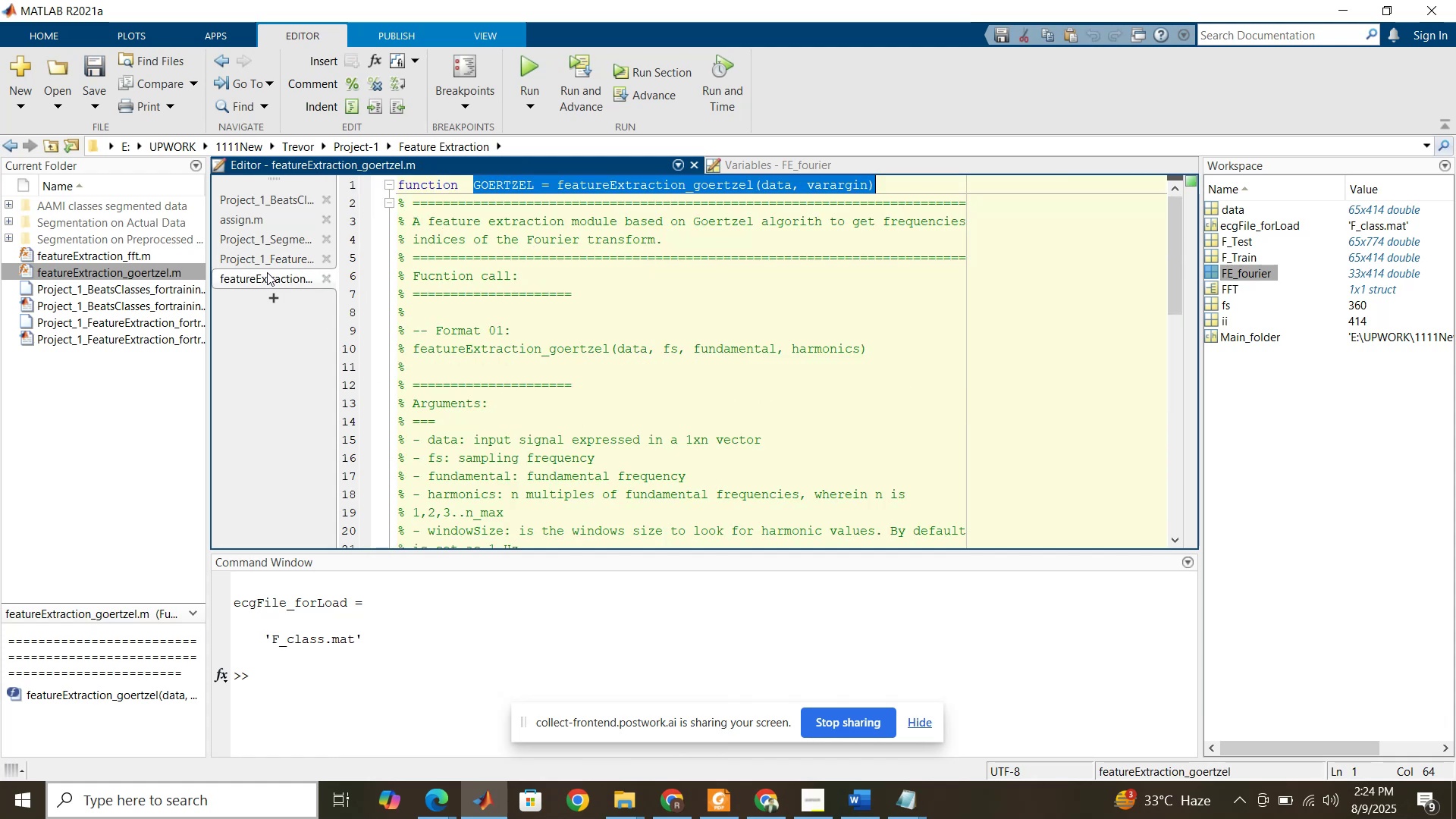 
scroll: coordinate [477, 334], scroll_direction: down, amount: 13.0
 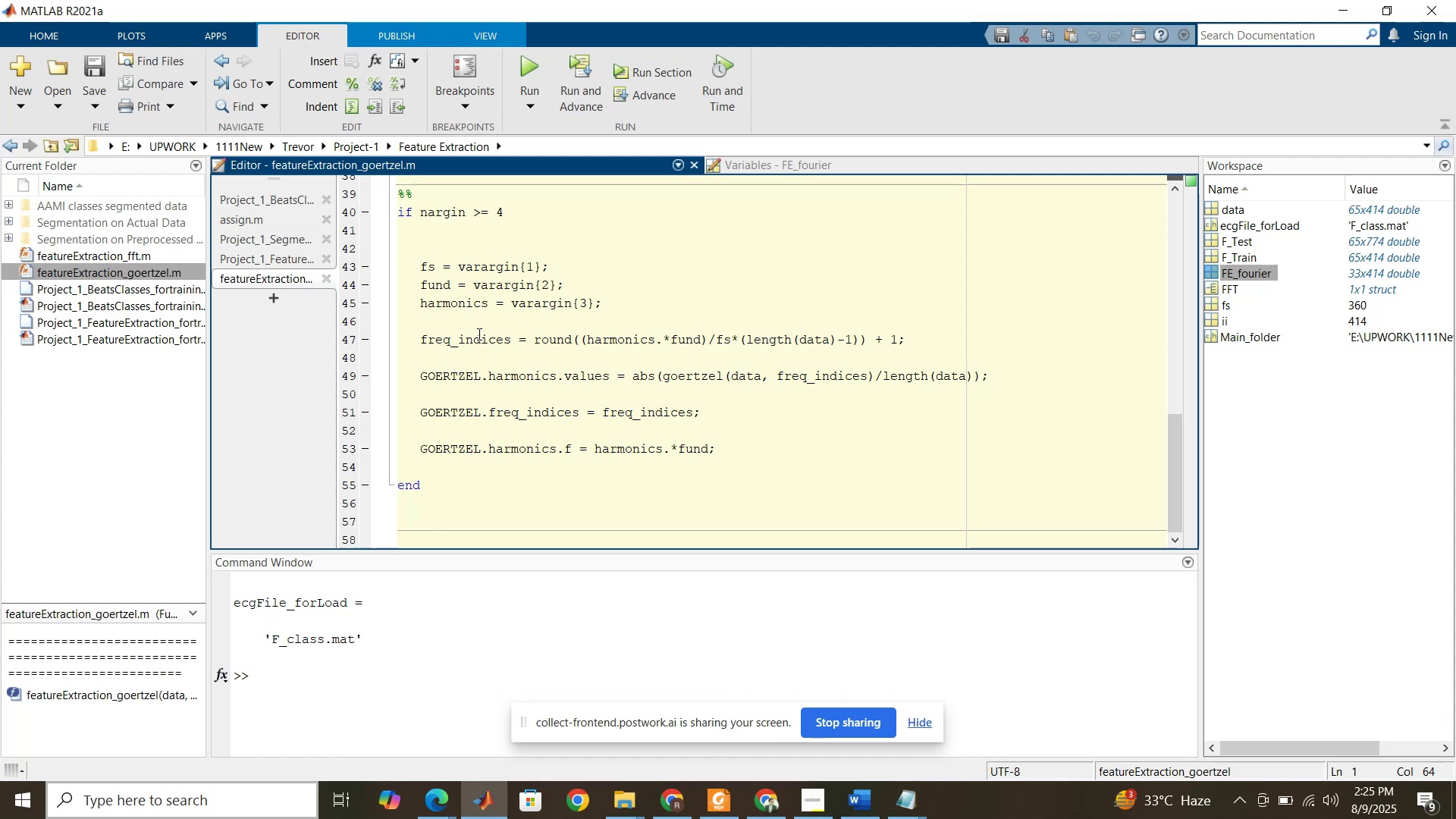 
wait(7.97)
 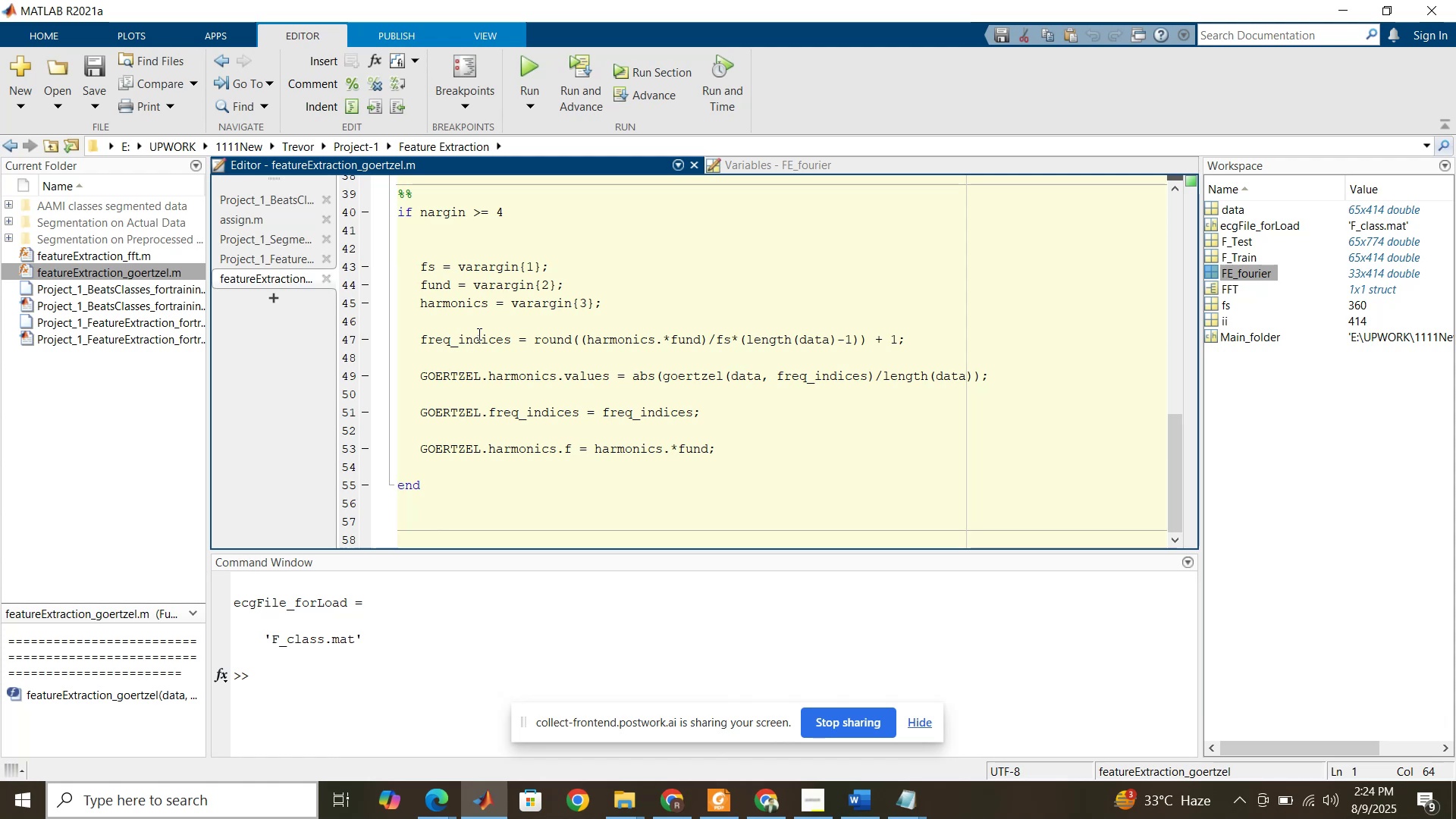 
scroll: coordinate [478, 334], scroll_direction: none, amount: 0.0
 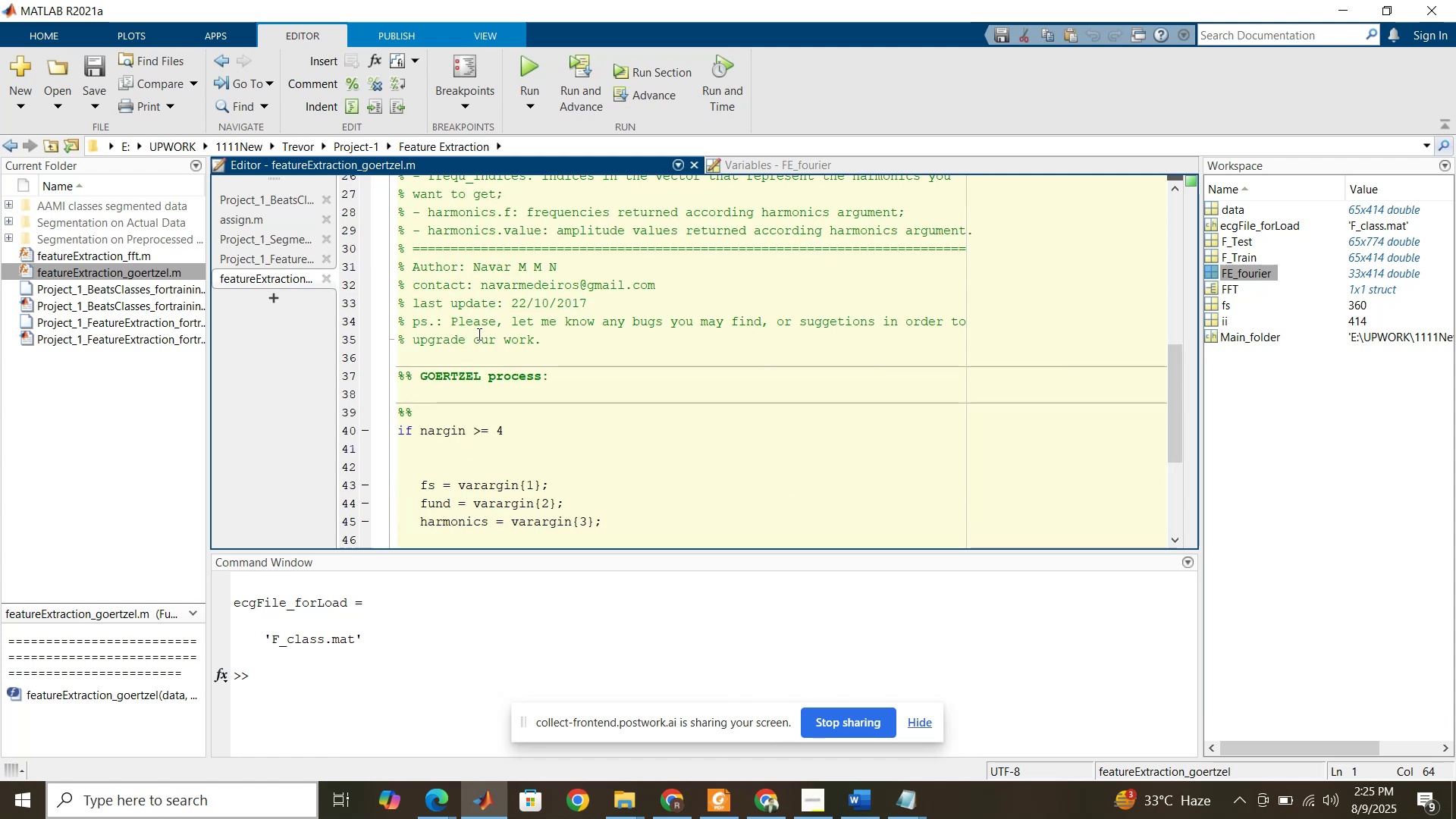 
scroll: coordinate [478, 334], scroll_direction: down, amount: 1.0
 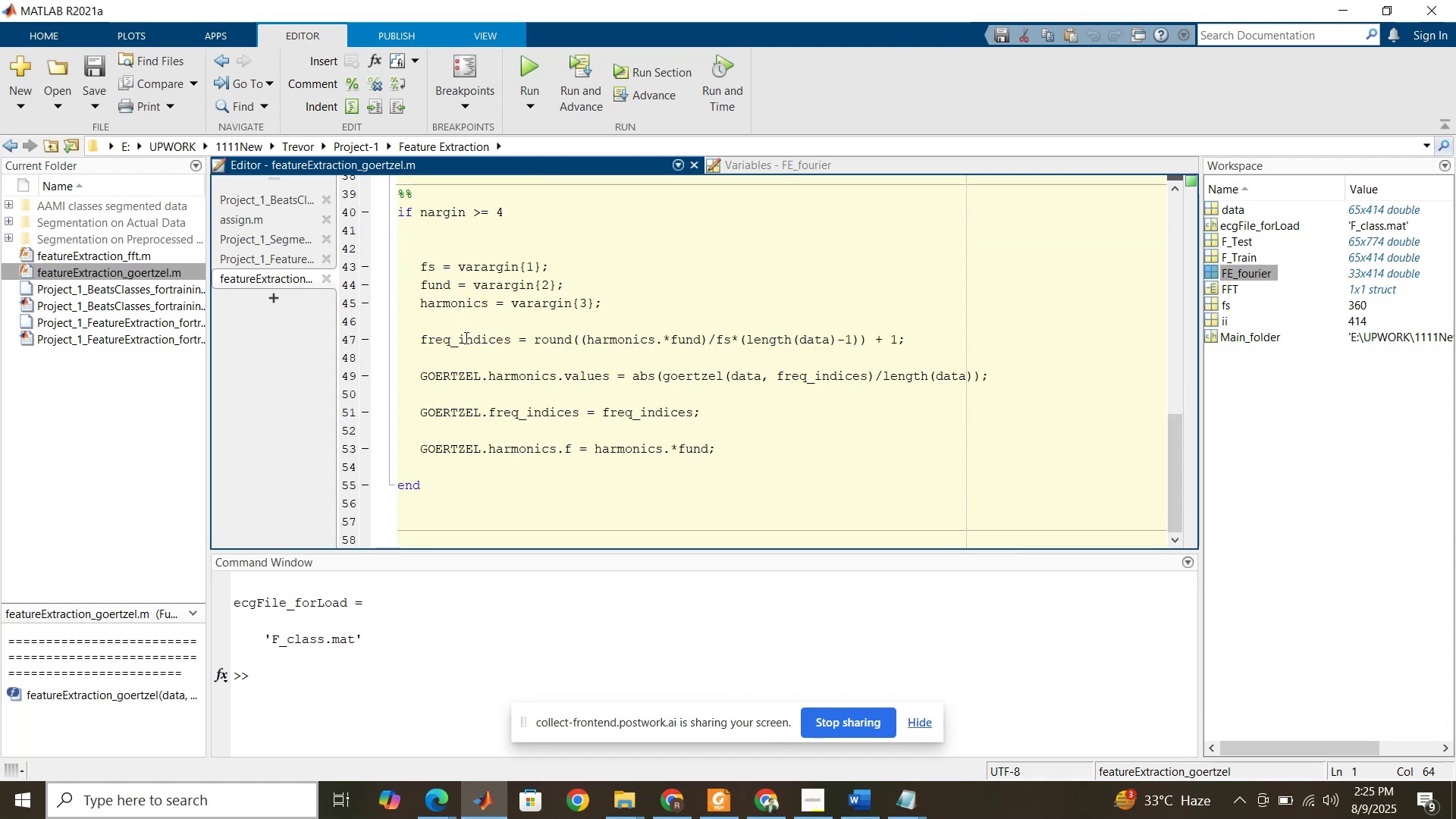 
wait(9.42)
 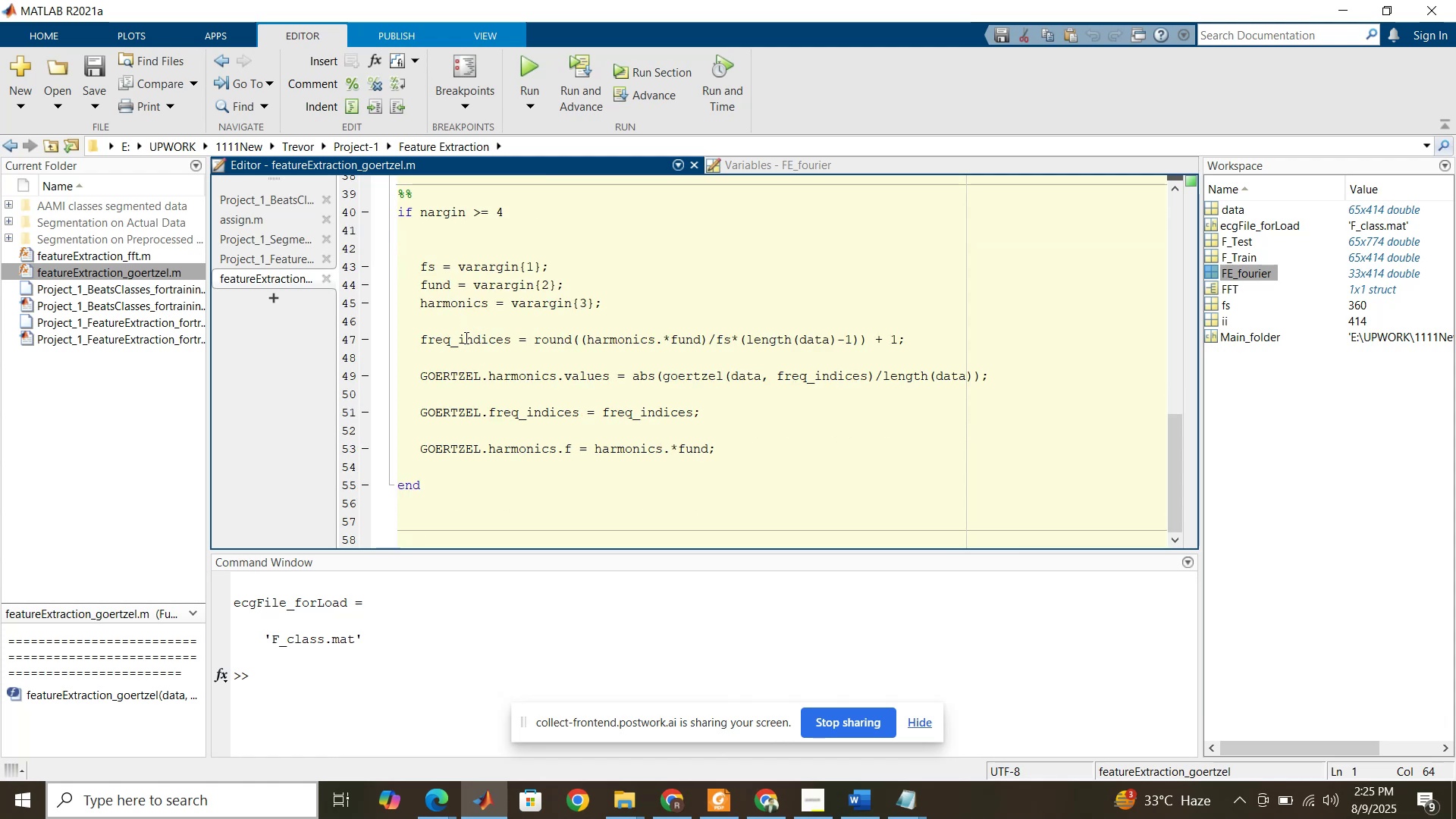 
scroll: coordinate [450, 379], scroll_direction: down, amount: 1.0
 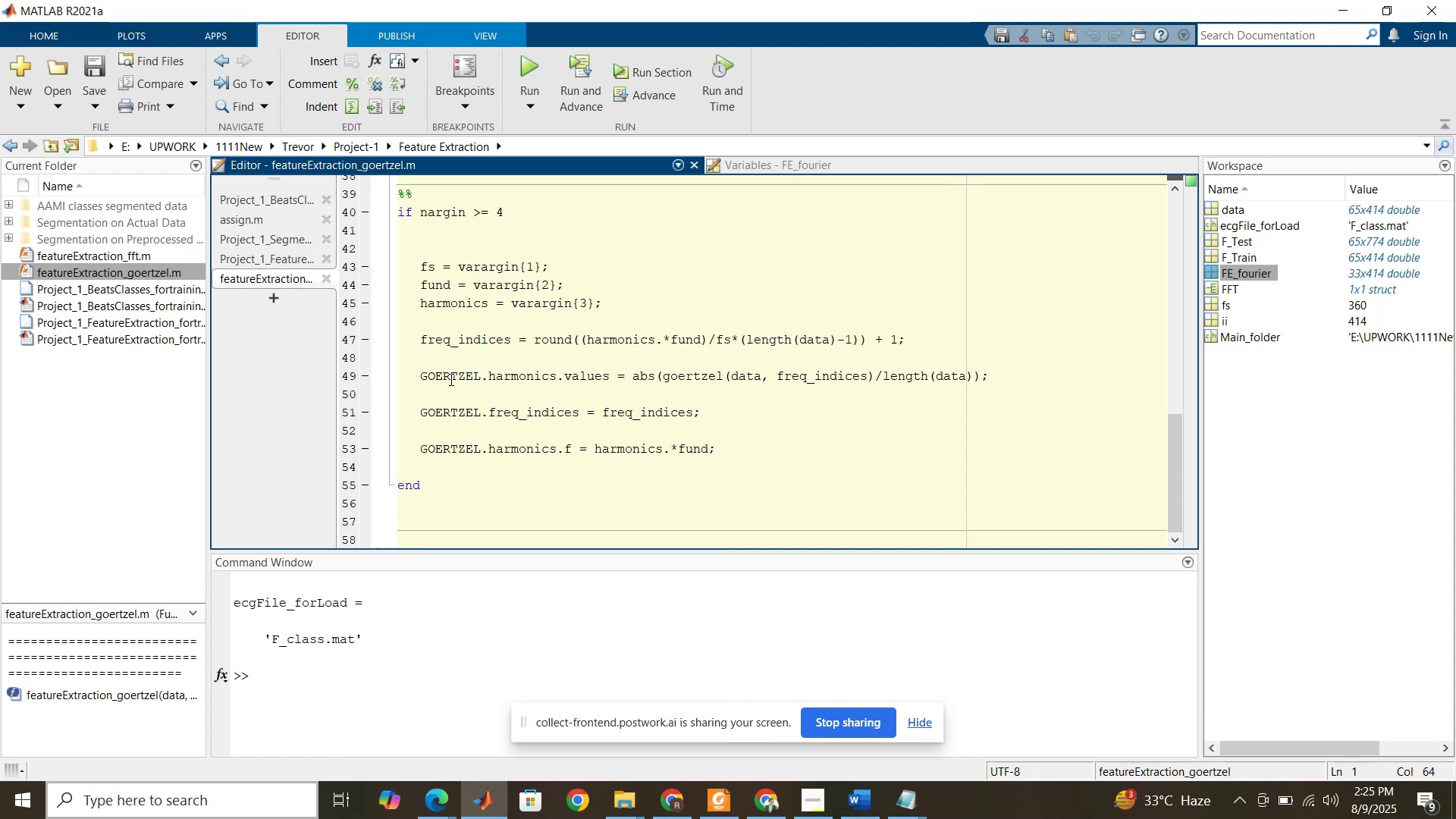 
scroll: coordinate [450, 379], scroll_direction: up, amount: 1.0
 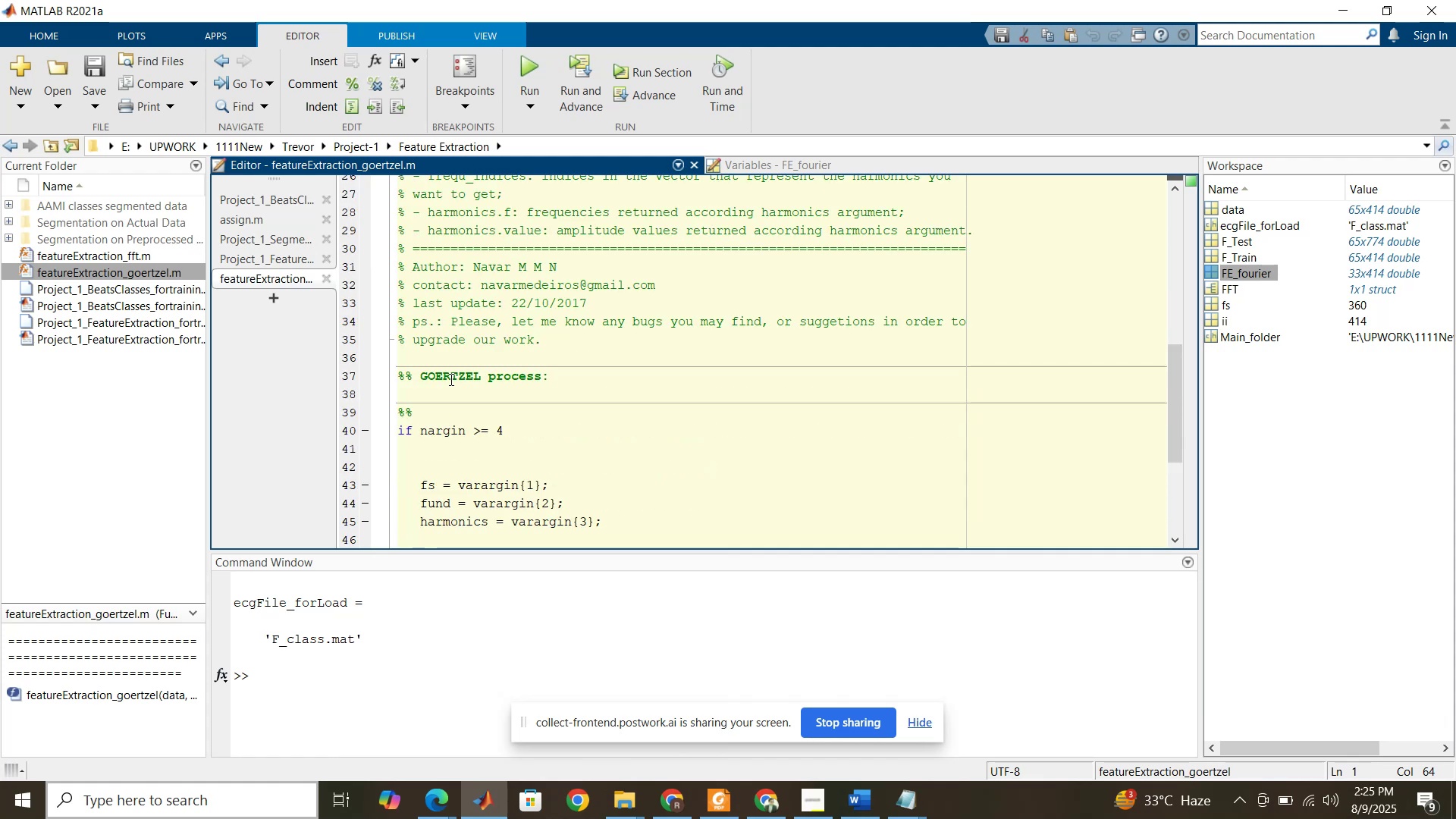 
scroll: coordinate [450, 379], scroll_direction: down, amount: 4.0
 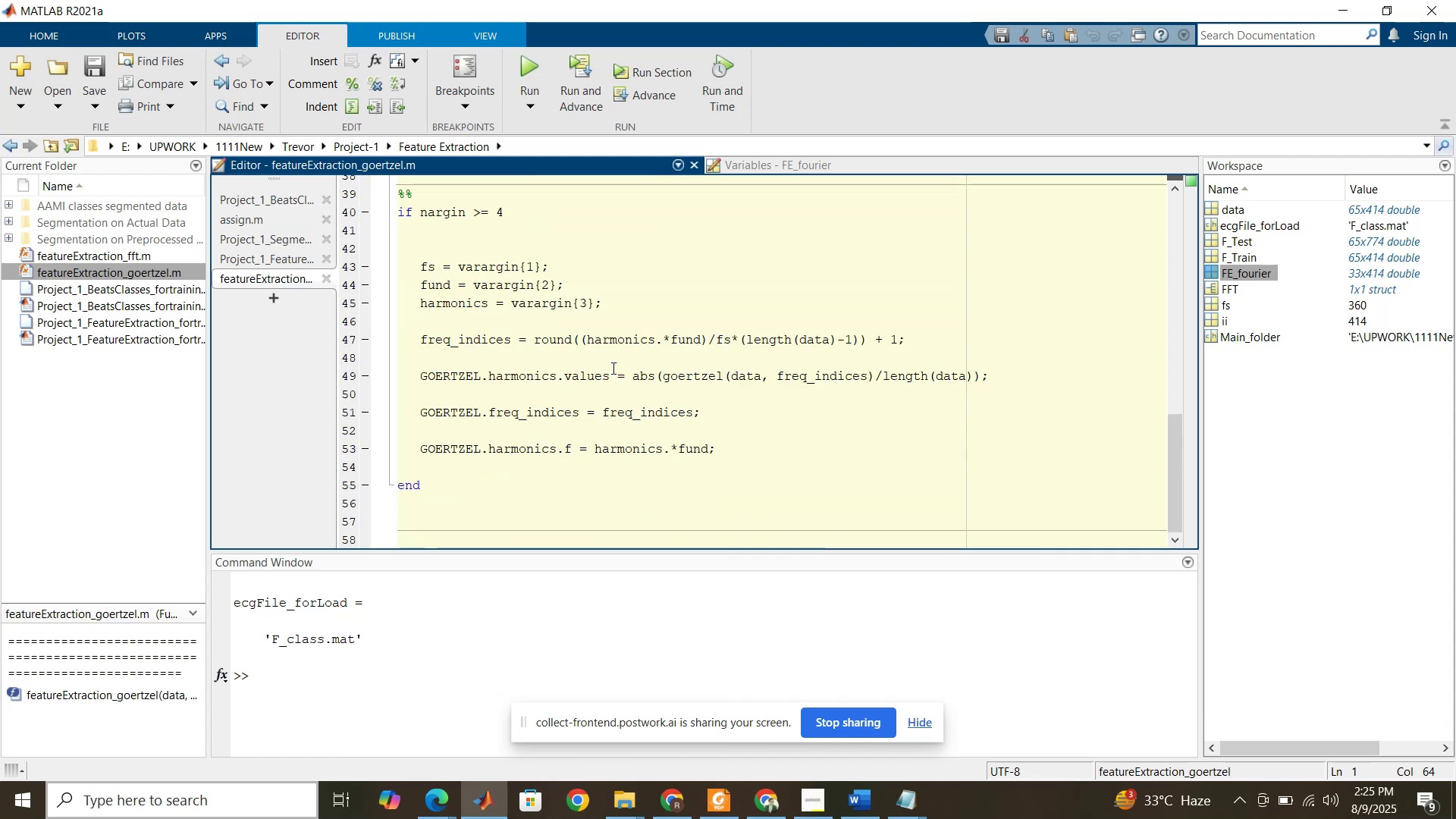 
double_click([689, 376])
 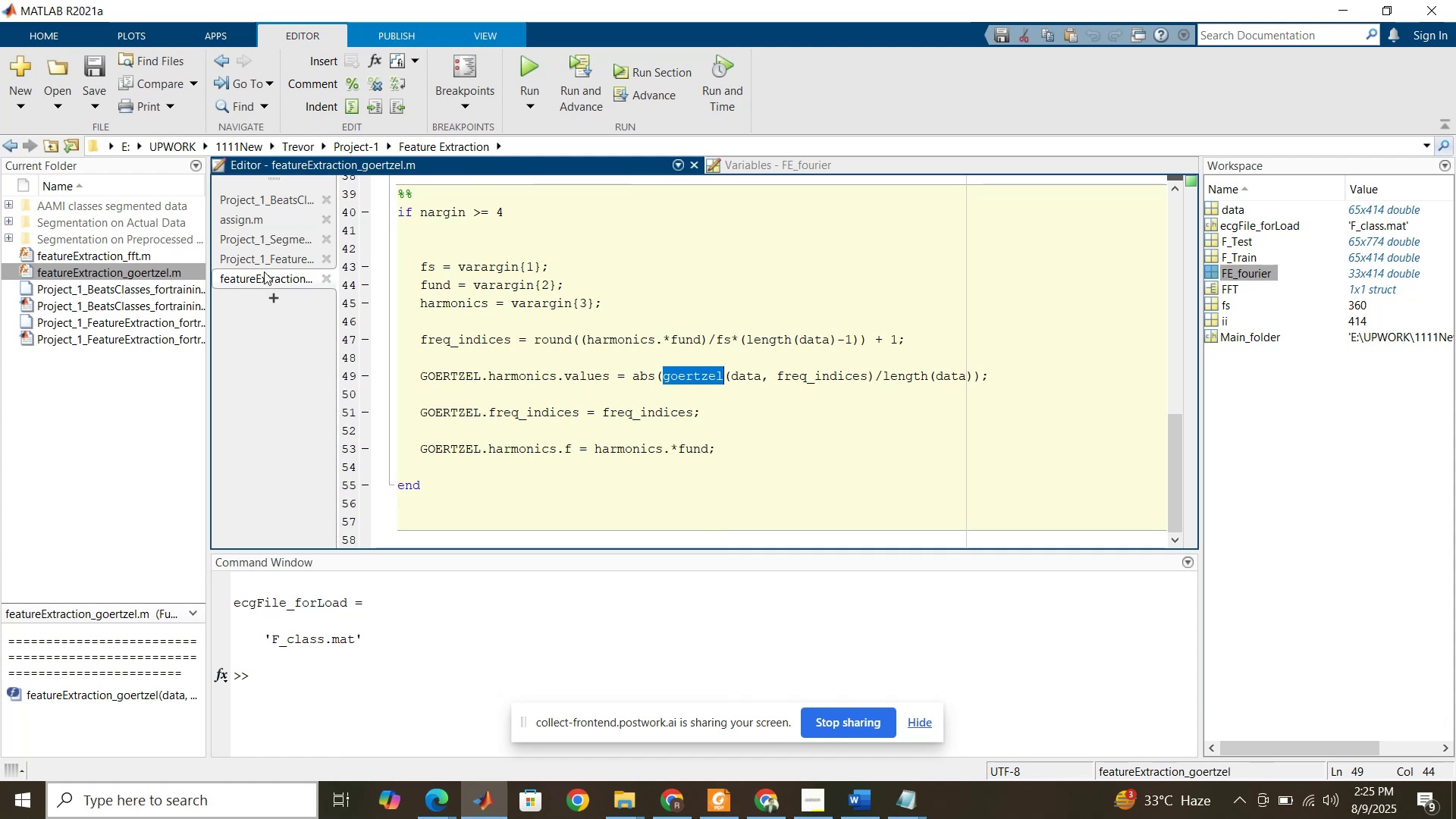 
left_click([262, 257])
 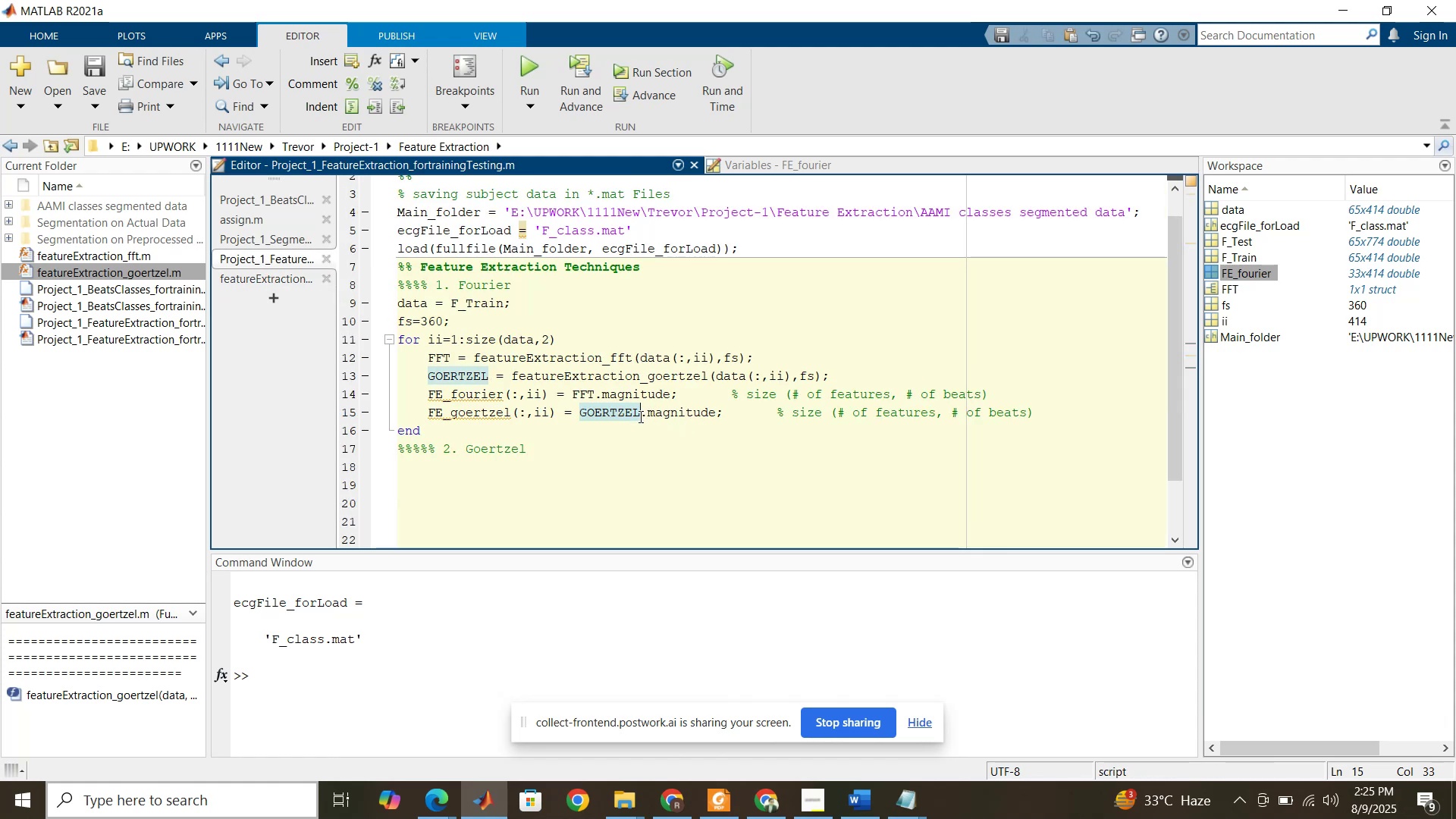 
left_click([267, 268])
 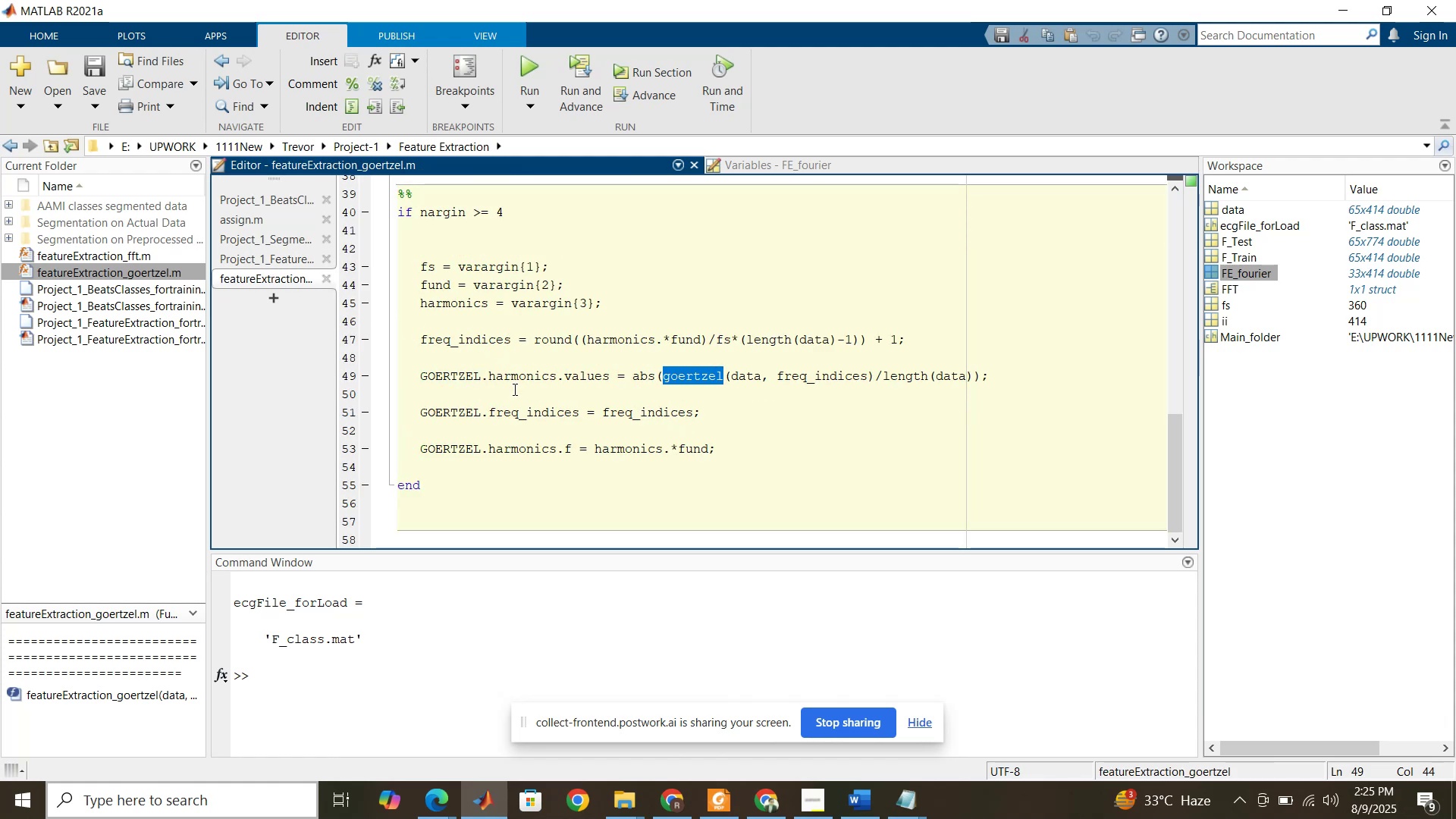 
scroll: coordinate [513, 389], scroll_direction: up, amount: 6.0
 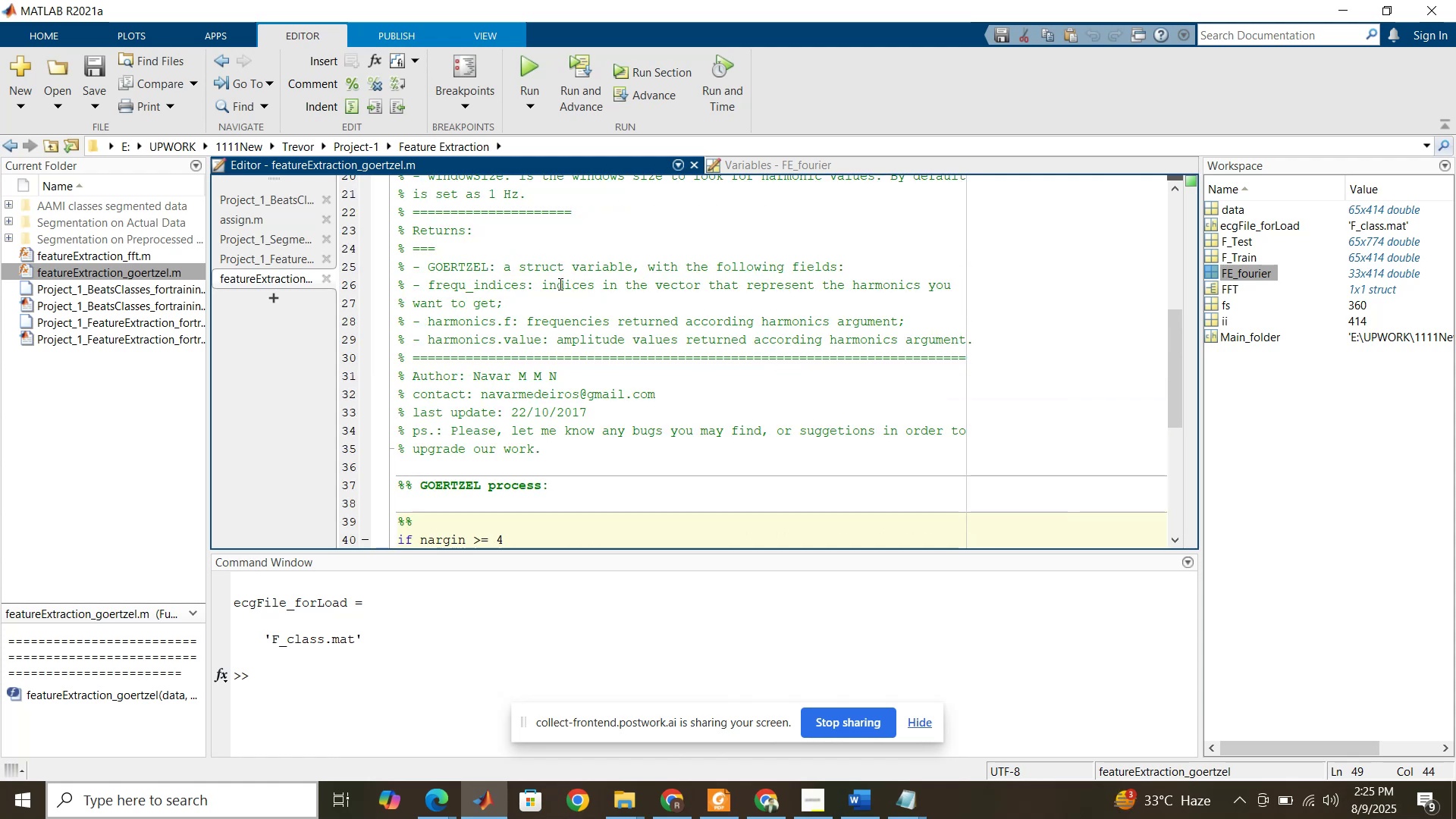 
left_click([482, 287])
 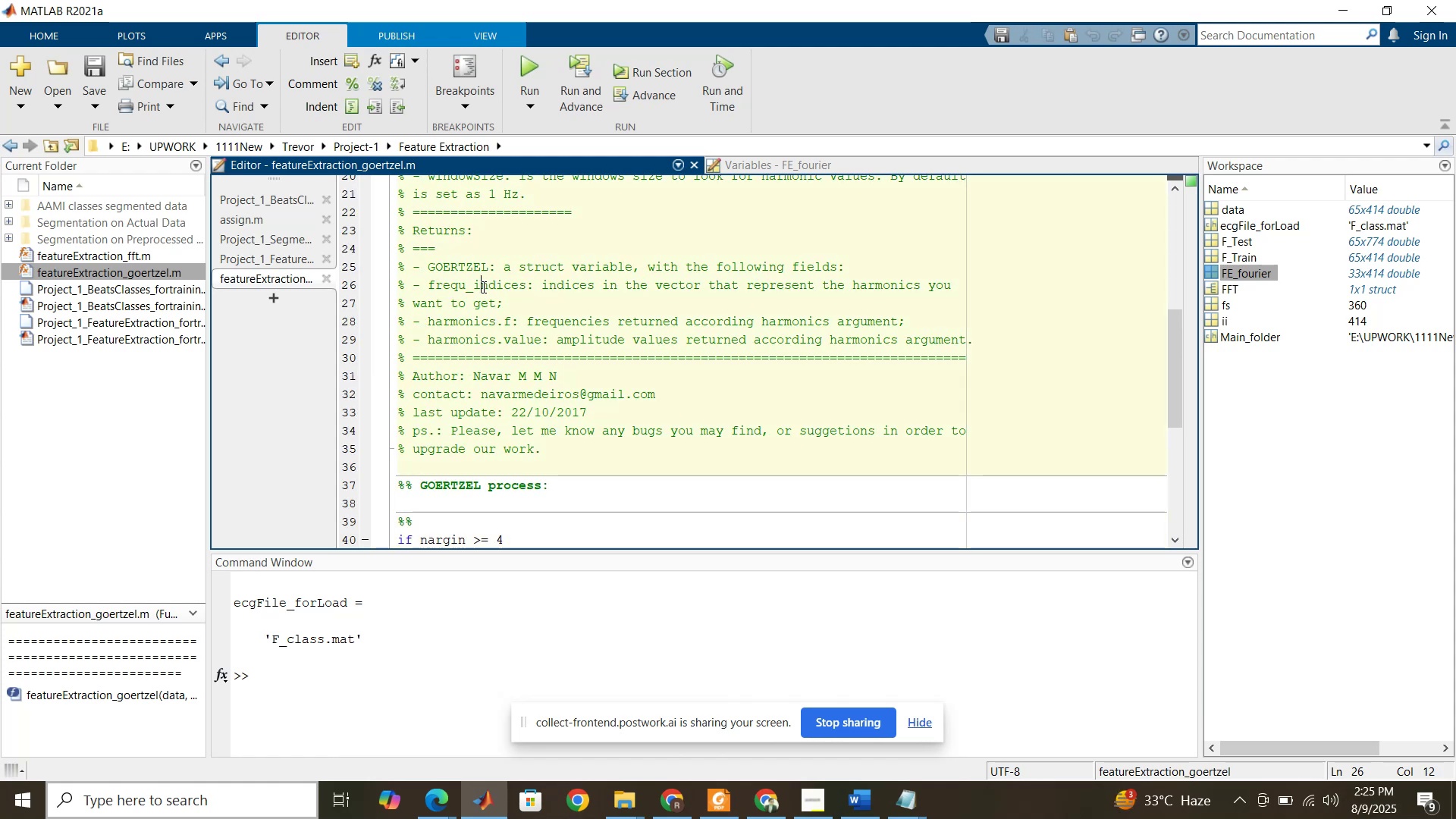 
double_click([482, 287])
 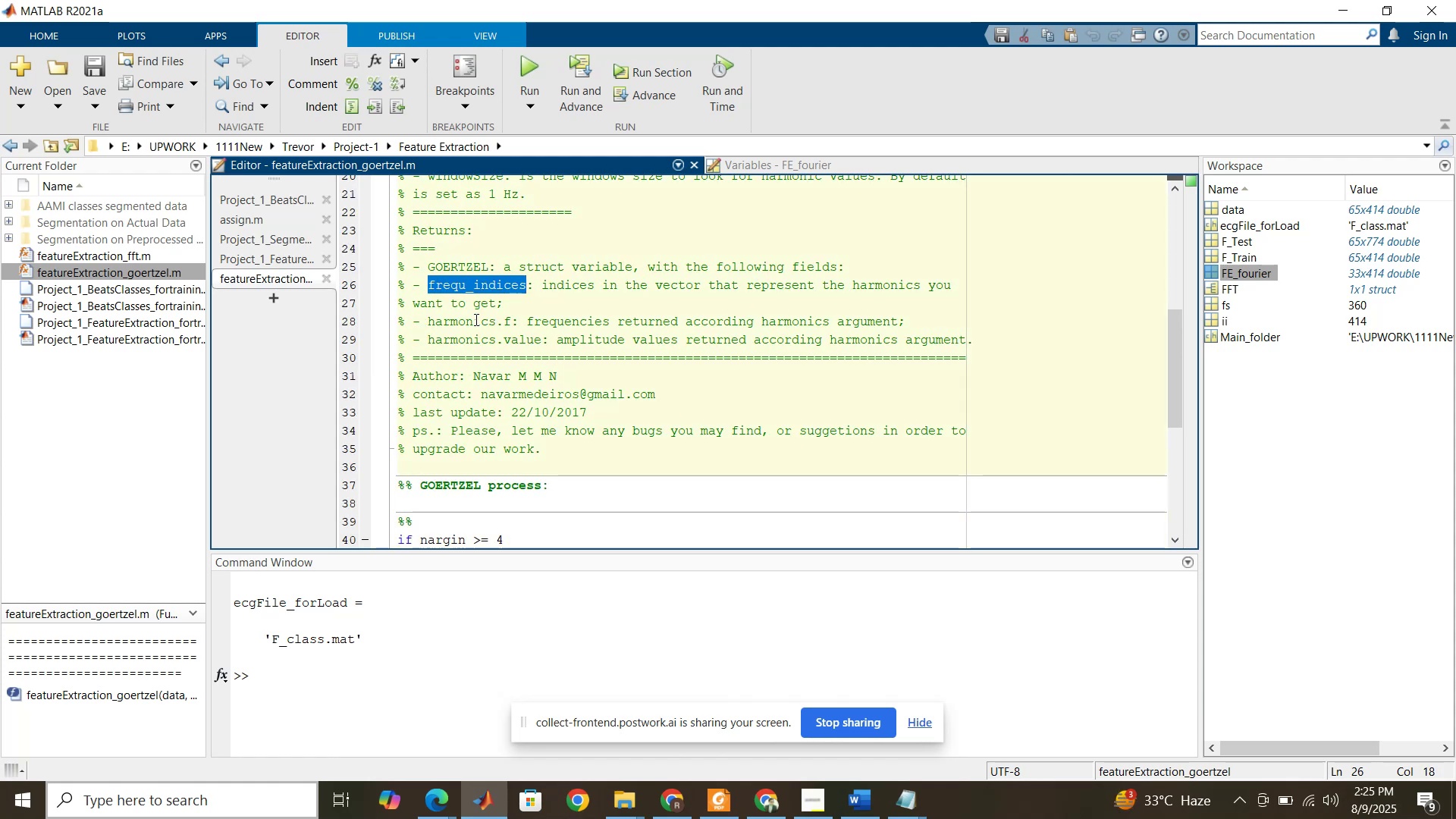 
double_click([475, 319])
 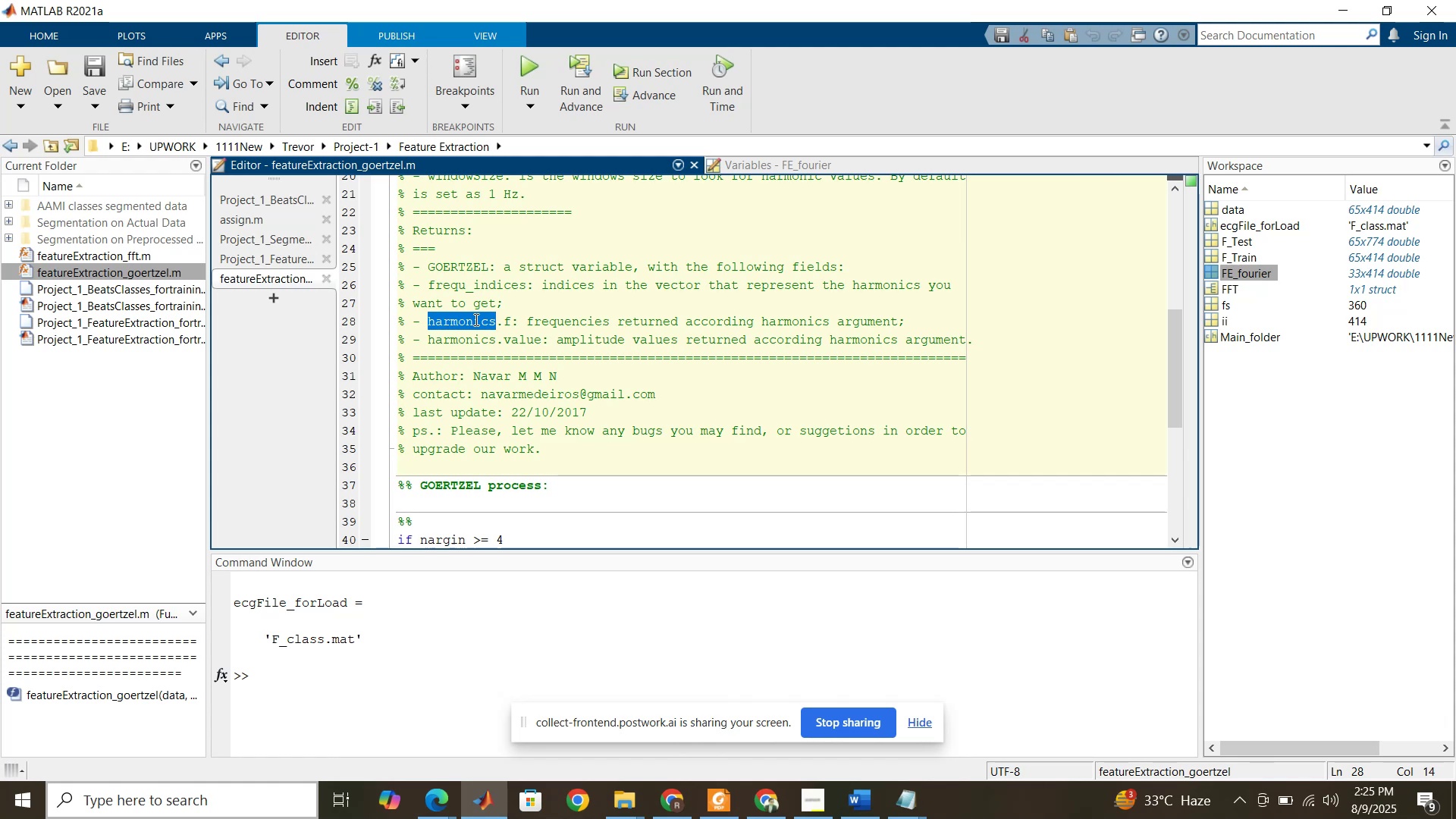 
wait(5.02)
 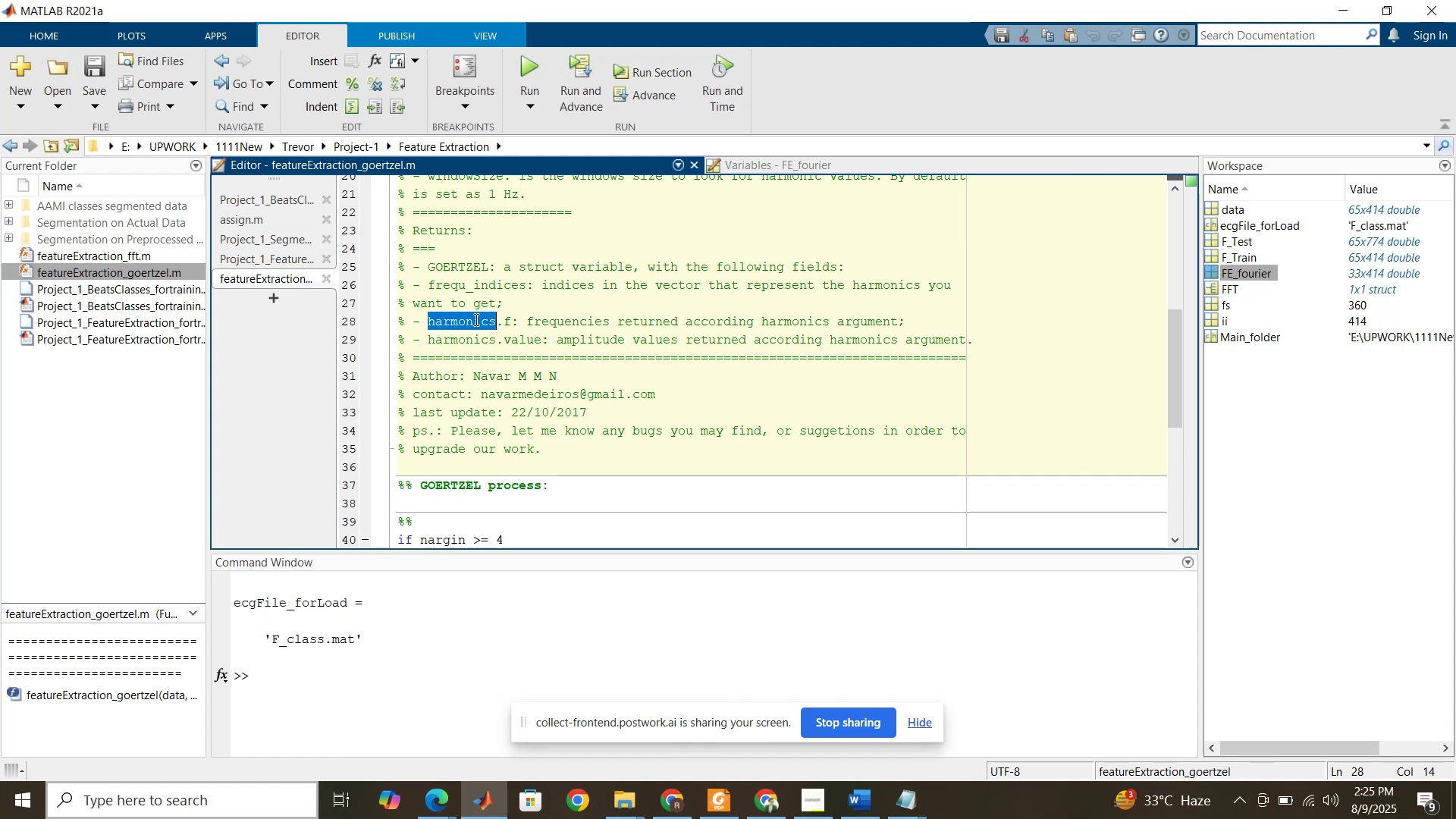 
scroll: coordinate [471, 328], scroll_direction: up, amount: 7.0
 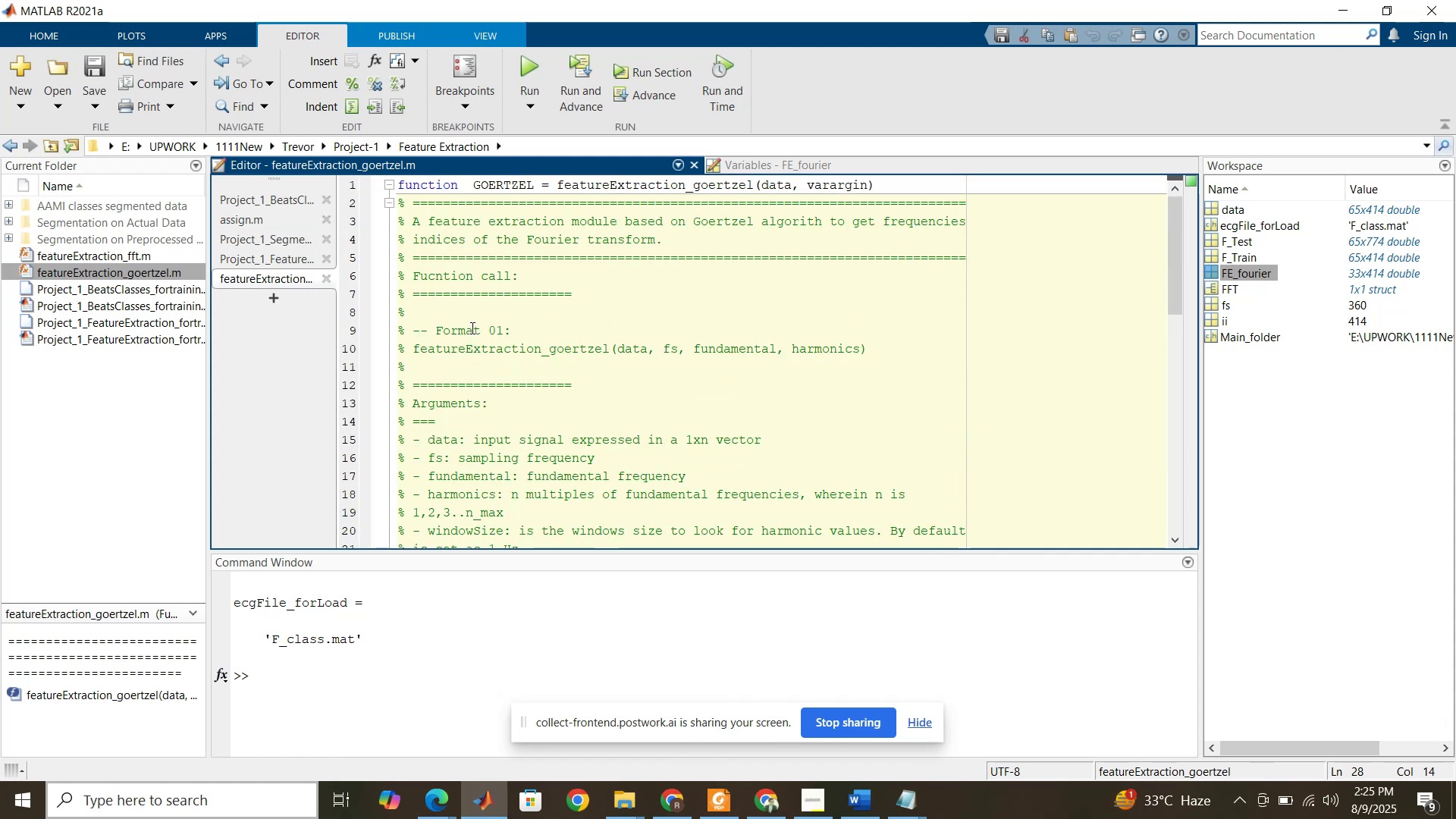 
scroll: coordinate [471, 328], scroll_direction: down, amount: 2.0
 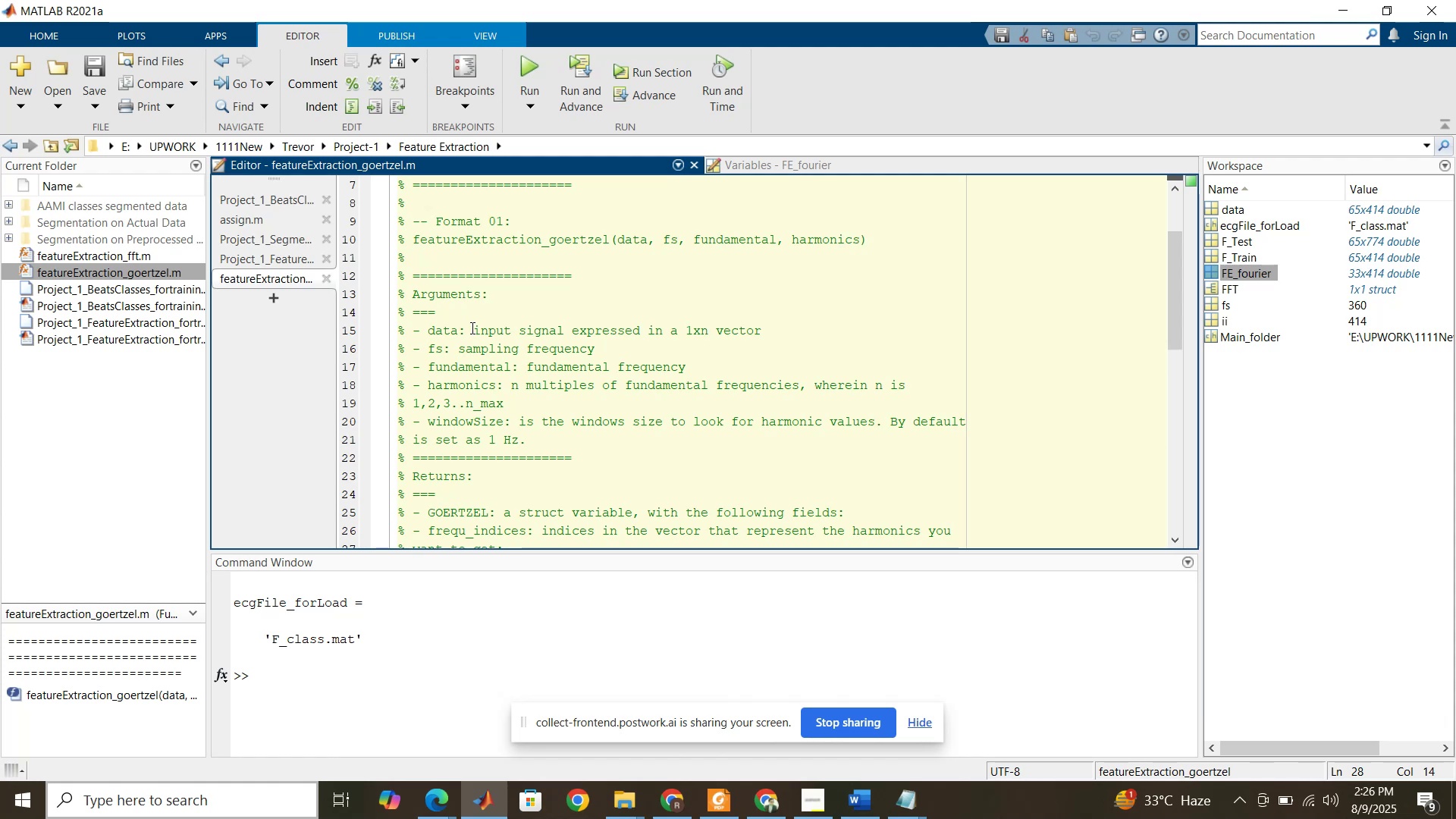 
wait(11.62)
 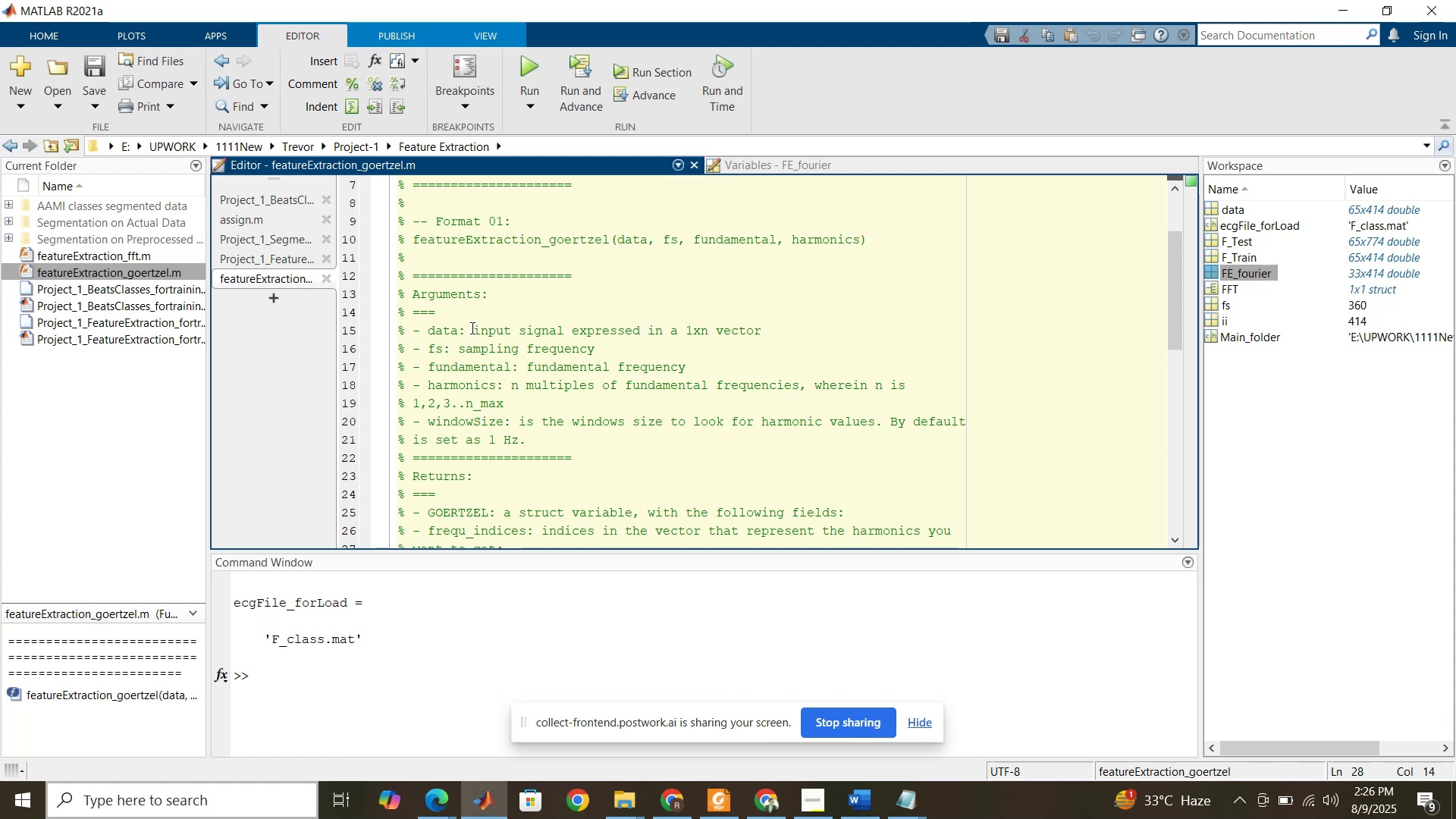 
left_click([278, 263])
 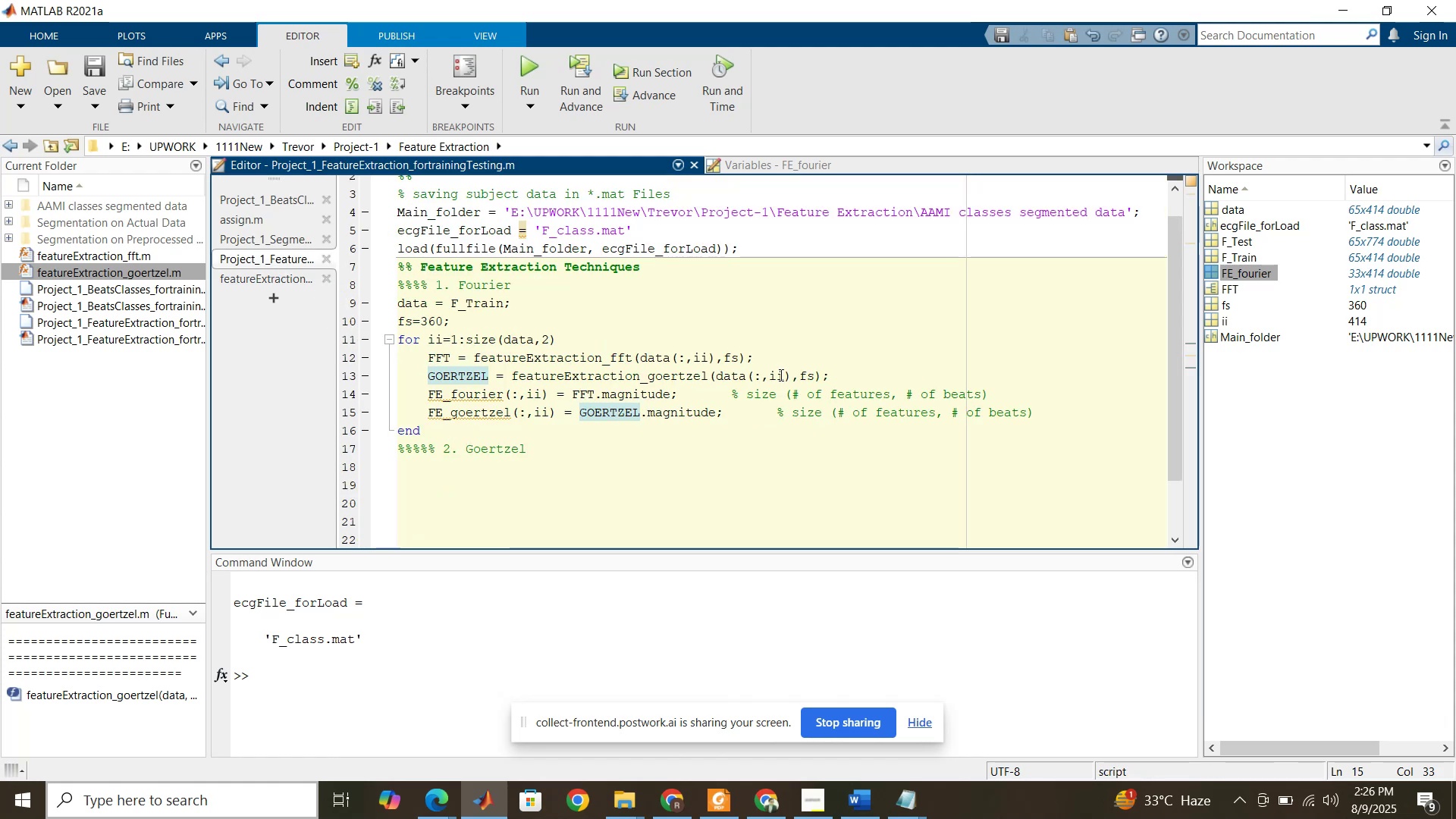 
left_click([815, 380])
 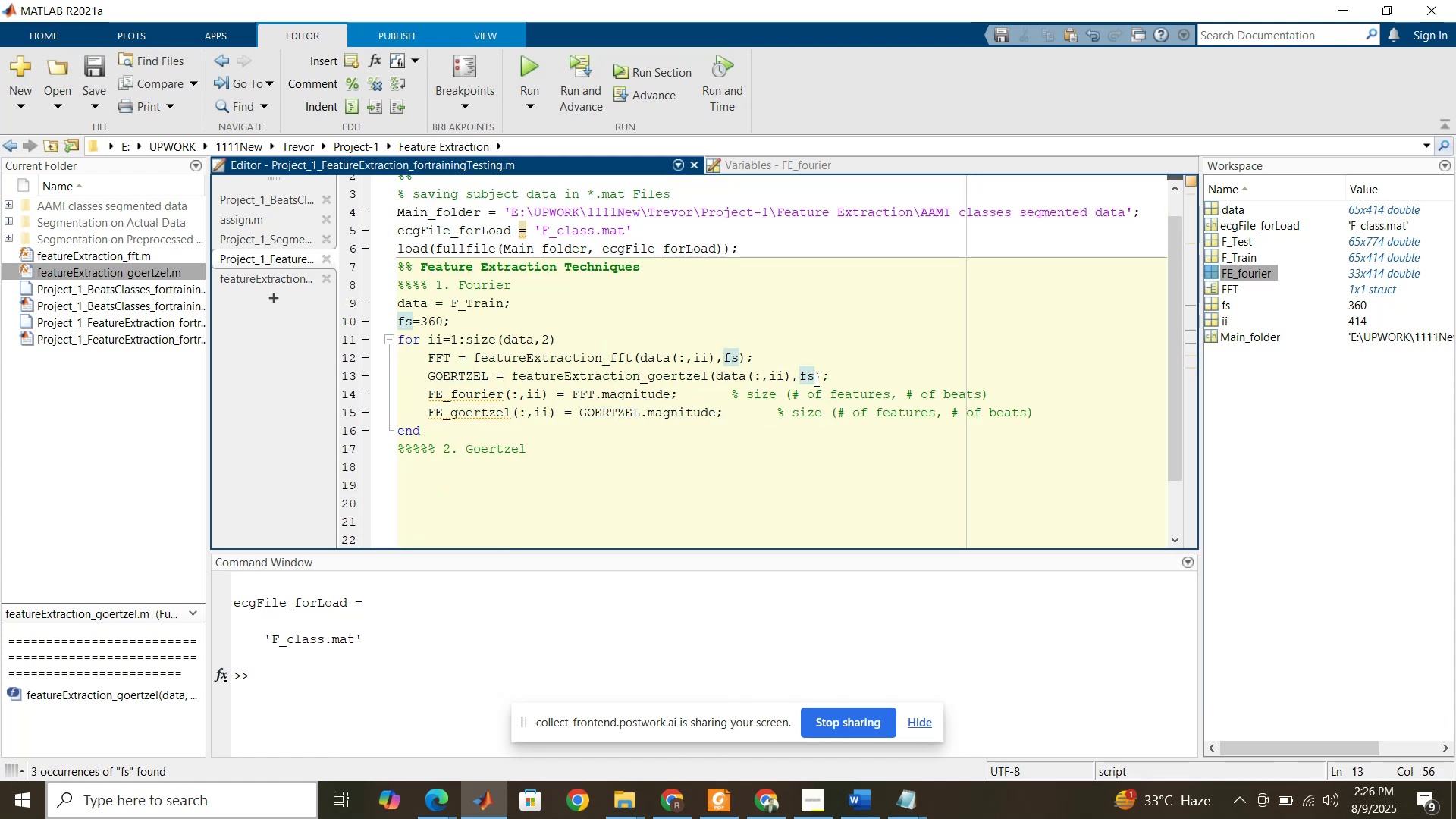 
key(Comma)
 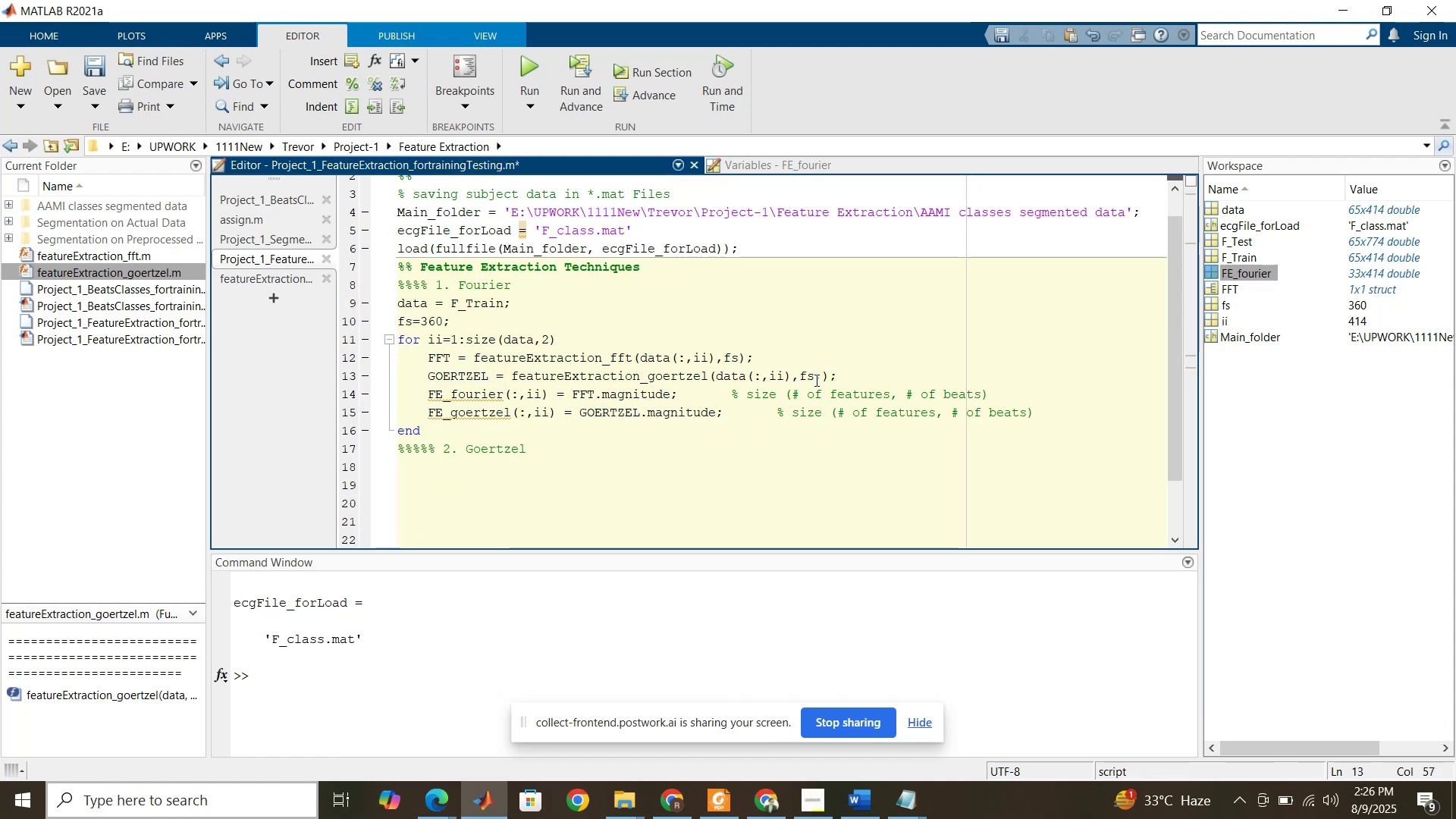 
key(Numpad5)
 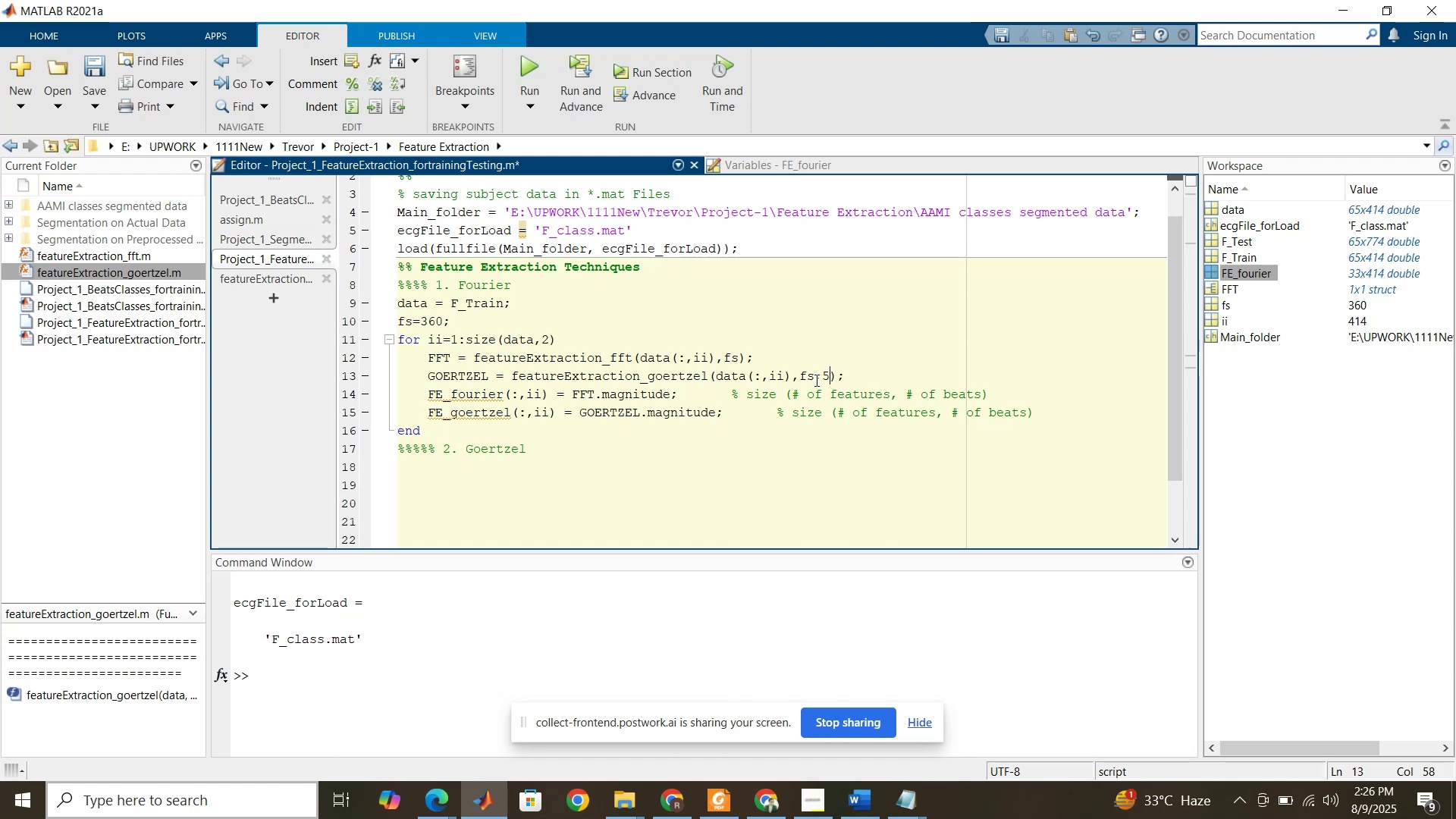 
key(Numpad0)
 